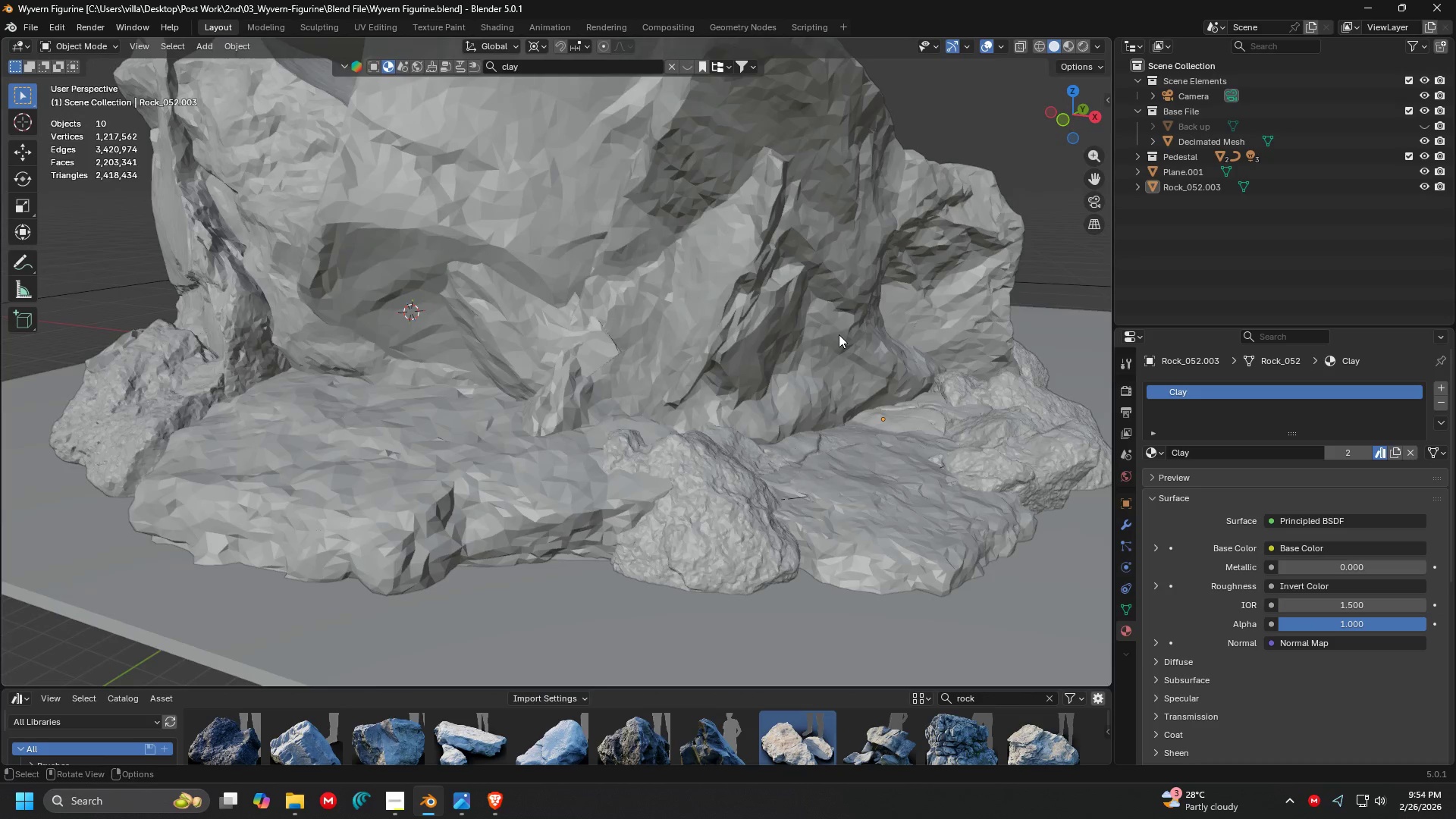 
key(Shift+ShiftLeft)
 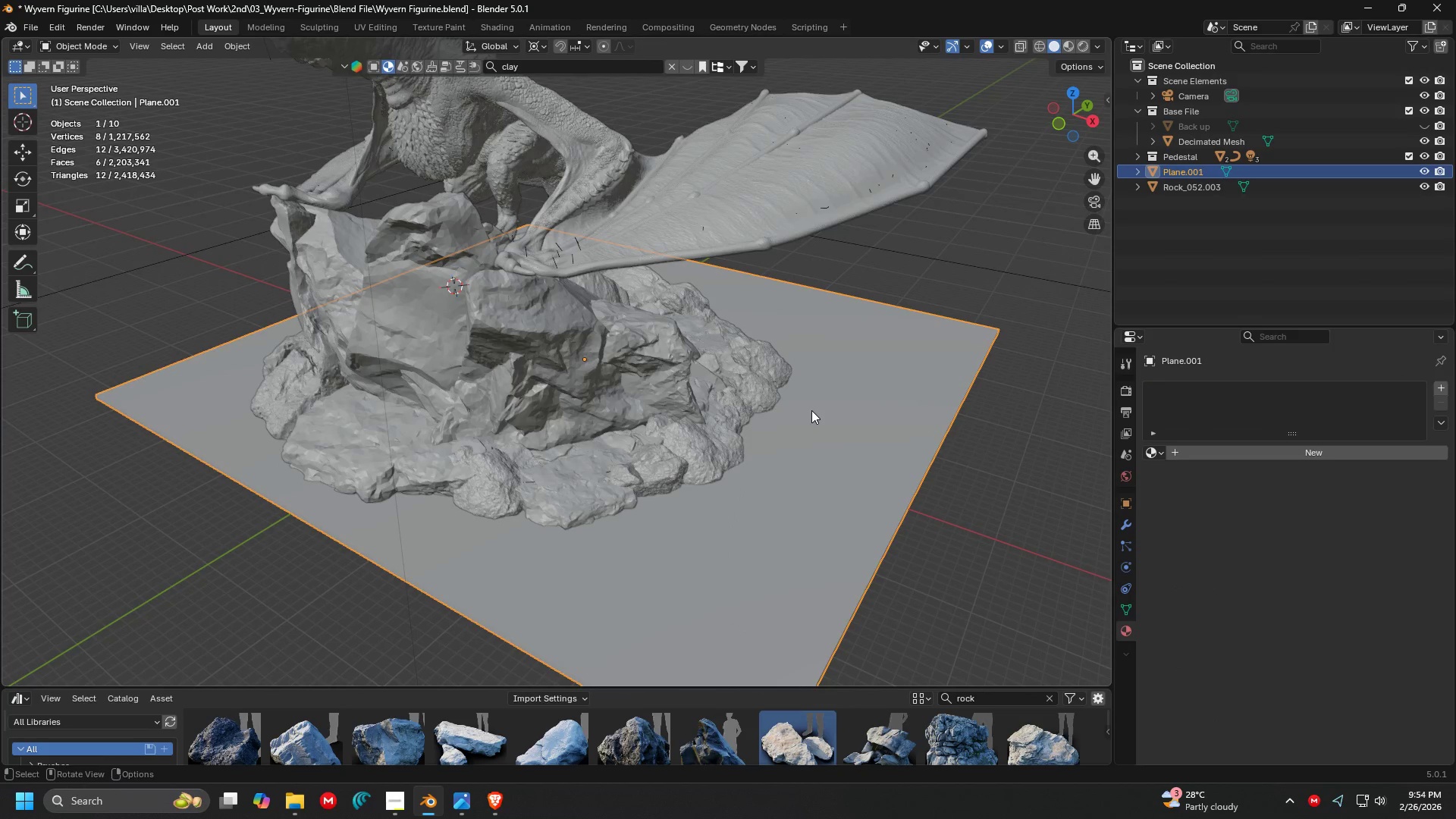 
scroll: coordinate [839, 336], scroll_direction: down, amount: 3.0
 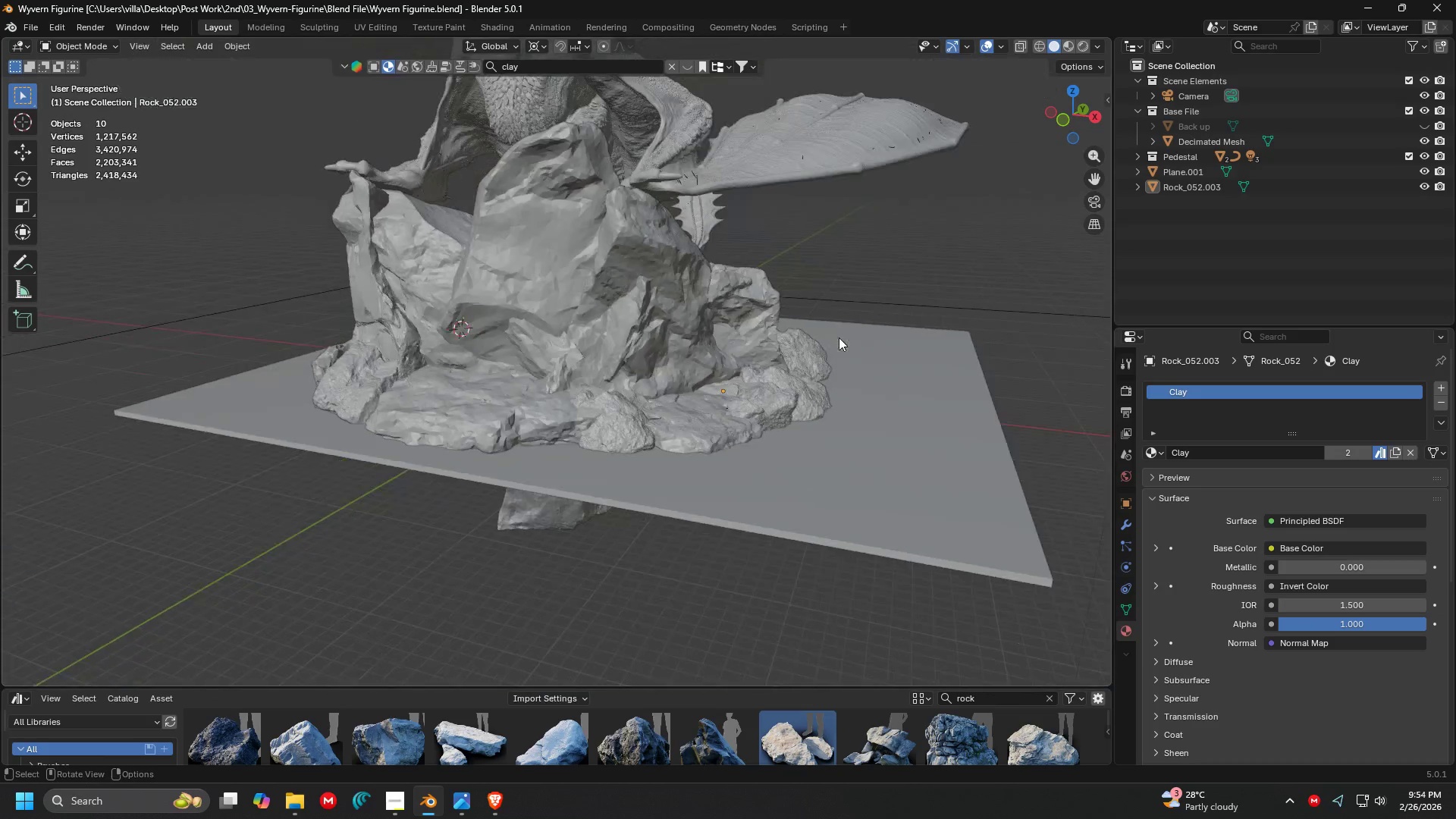 
key(Tab)
 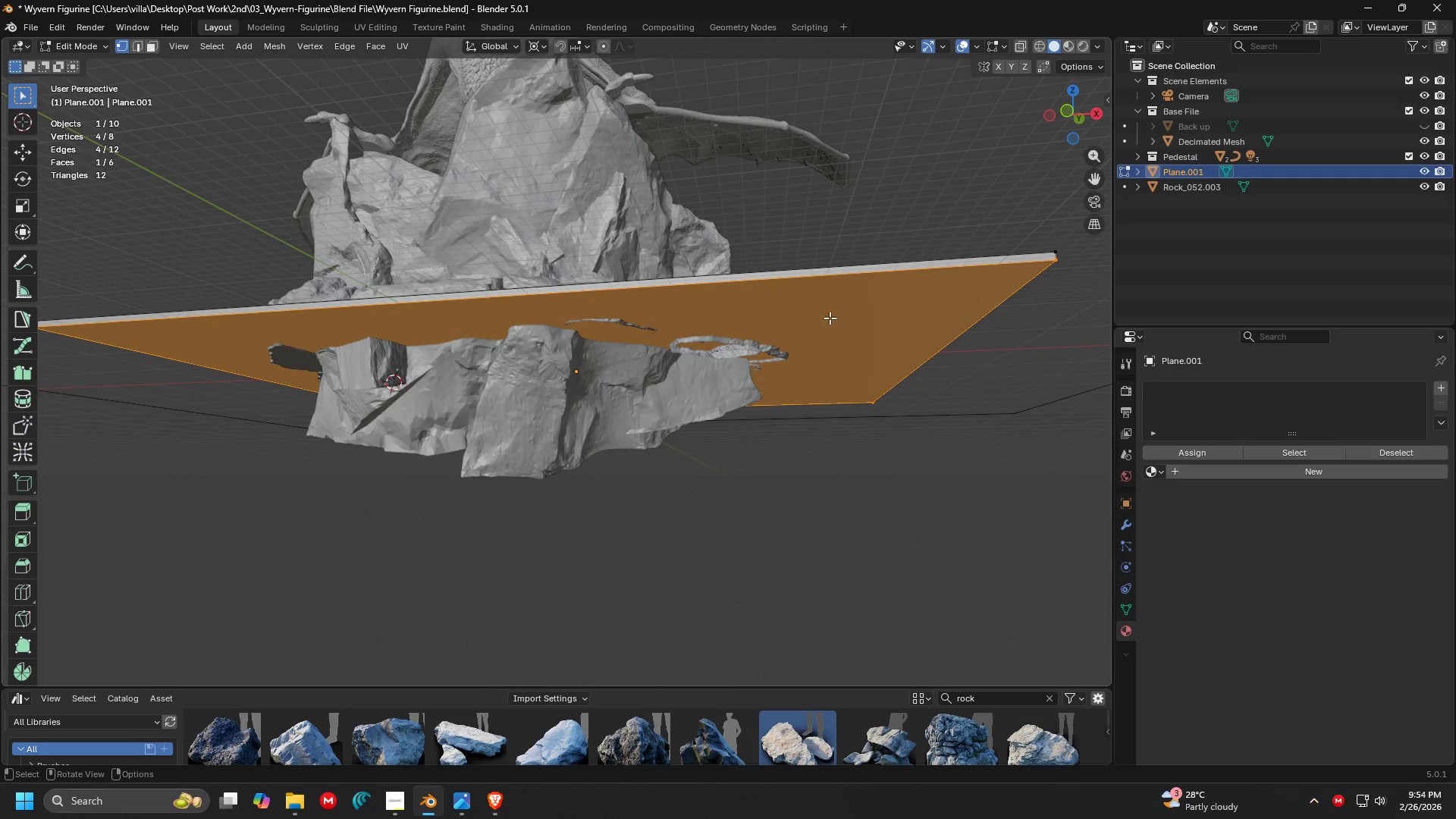 
scroll: coordinate [778, 397], scroll_direction: up, amount: 1.0
 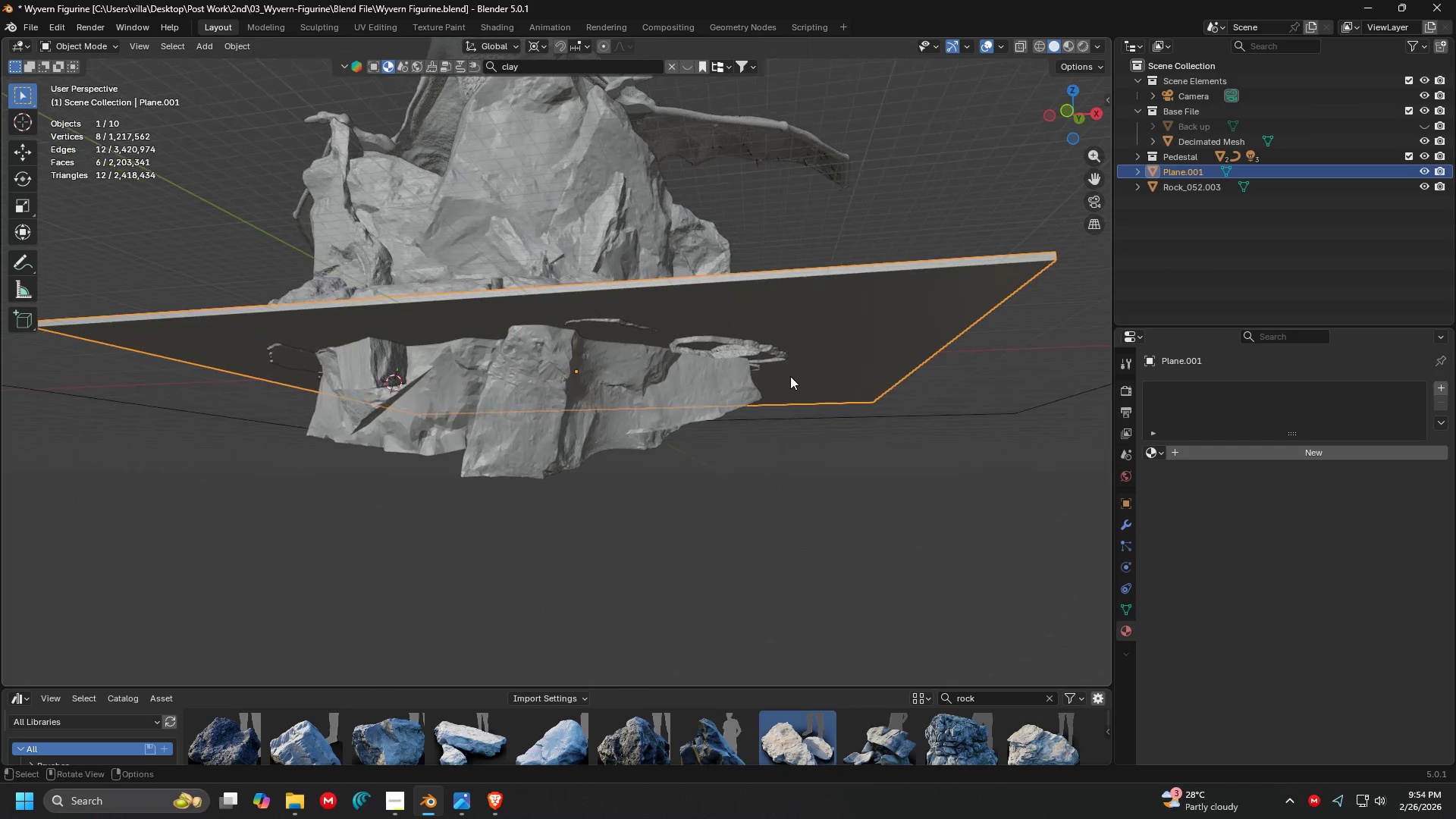 
key(G)
 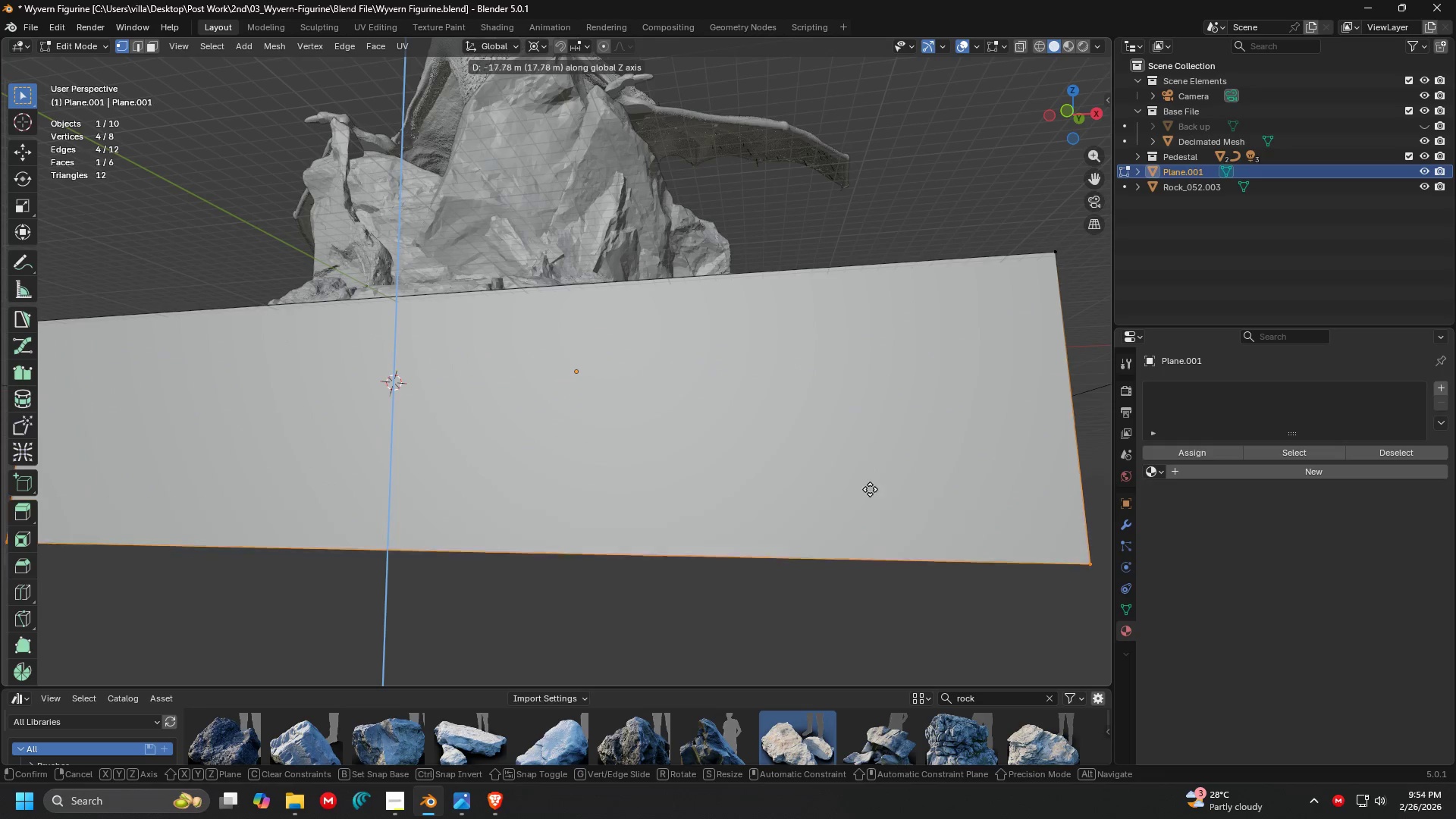 
left_click([874, 513])
 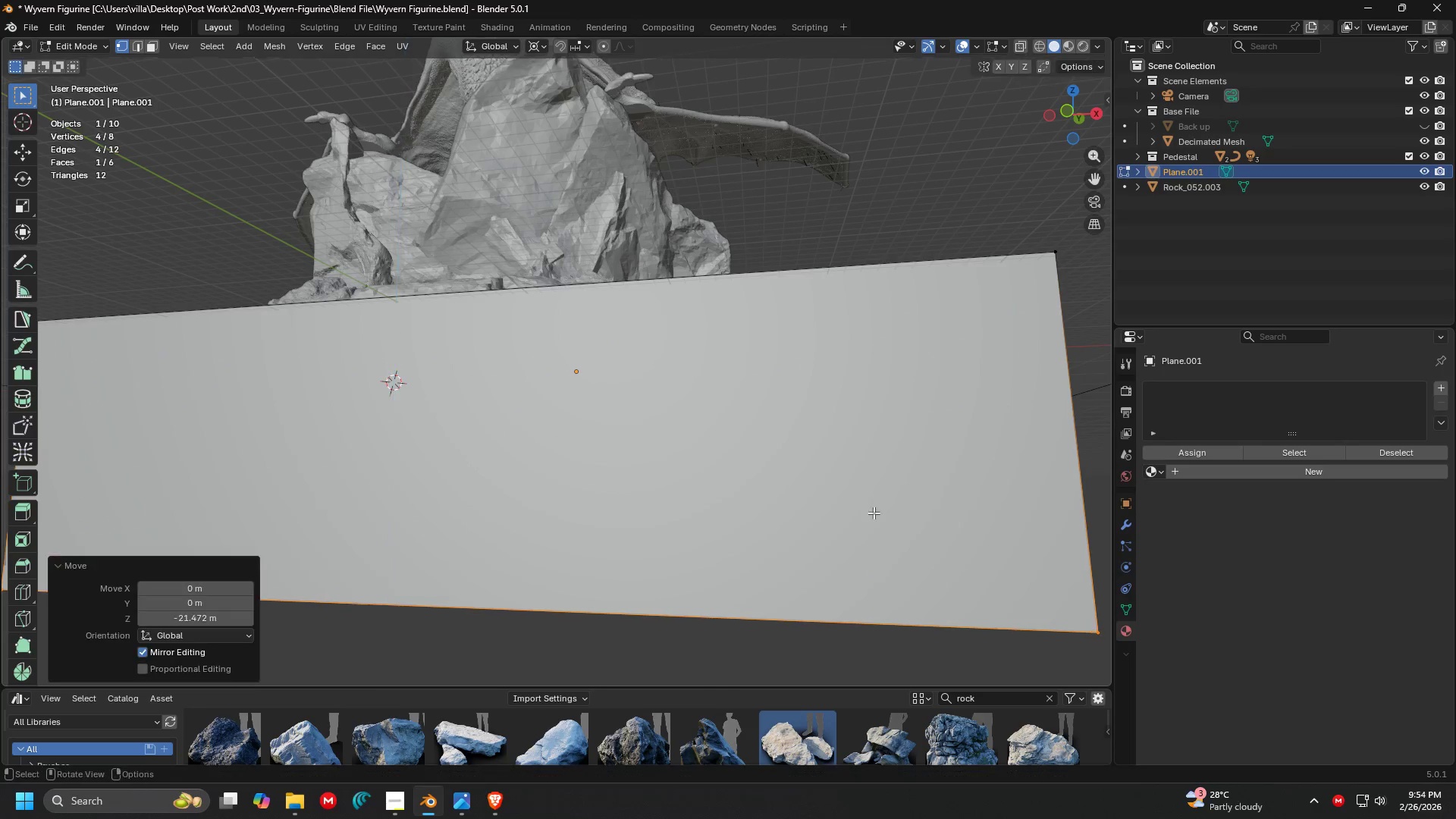 
key(Tab)
 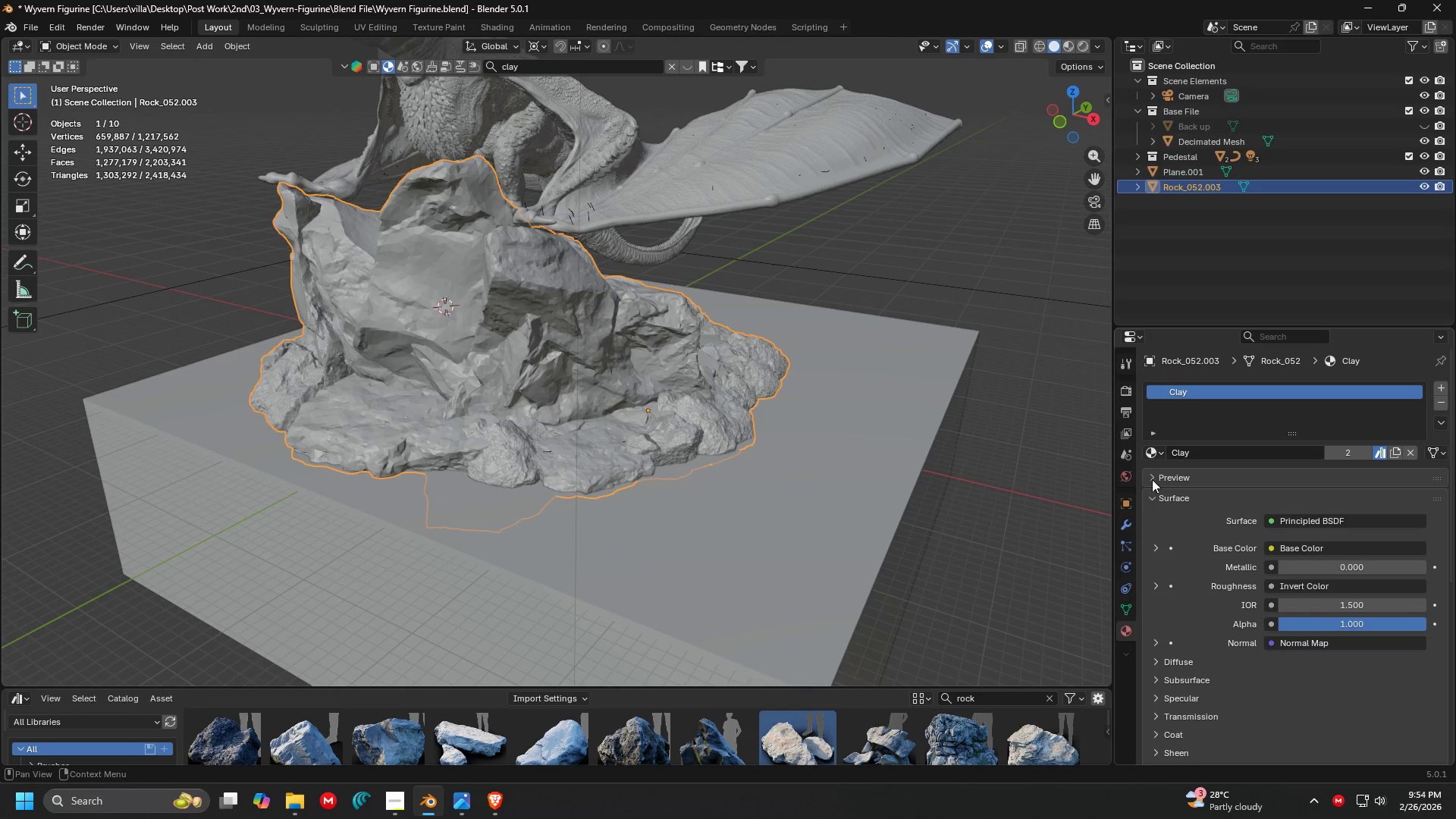 
left_click([1129, 513])
 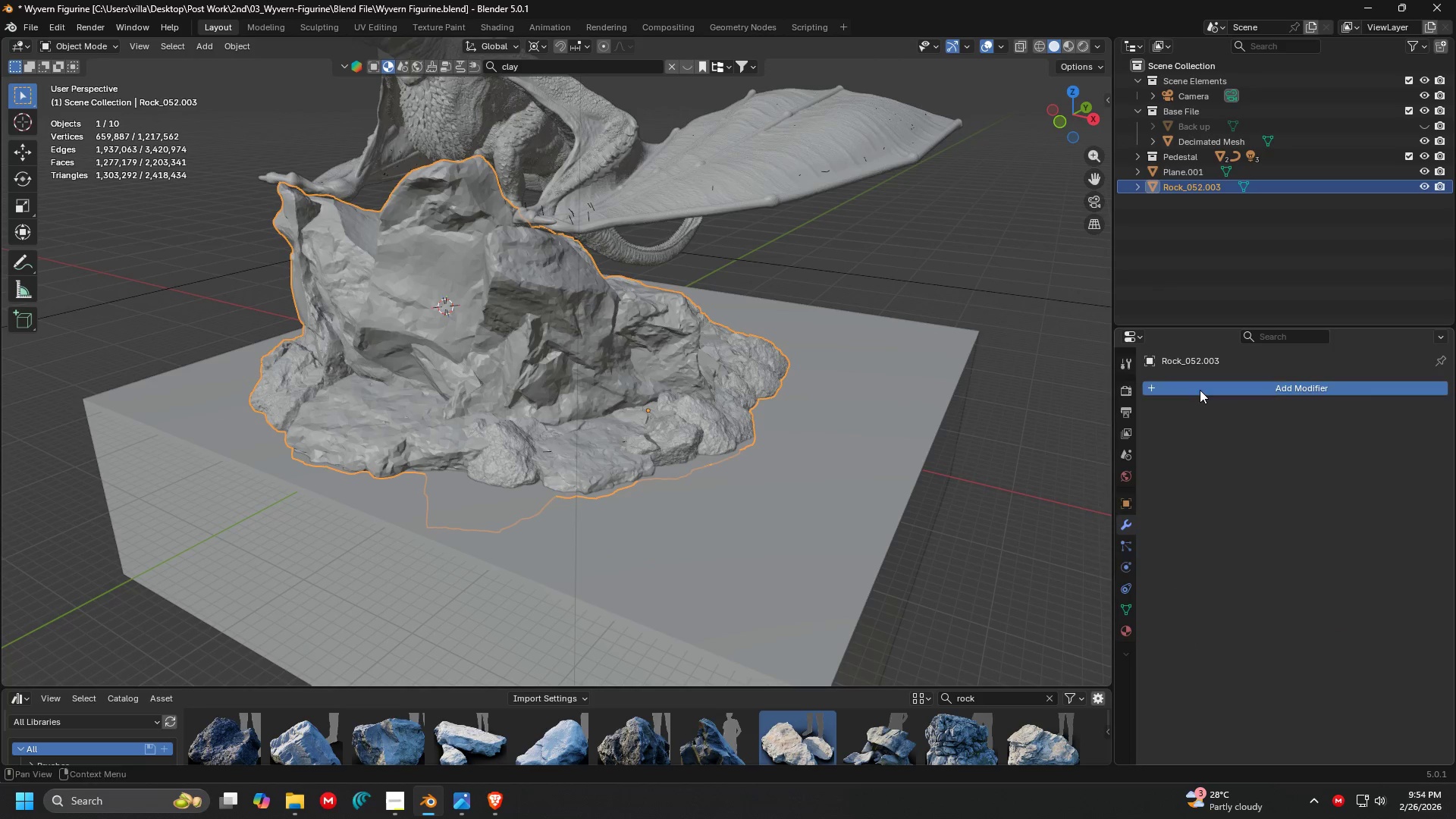 
double_click([1200, 390])
 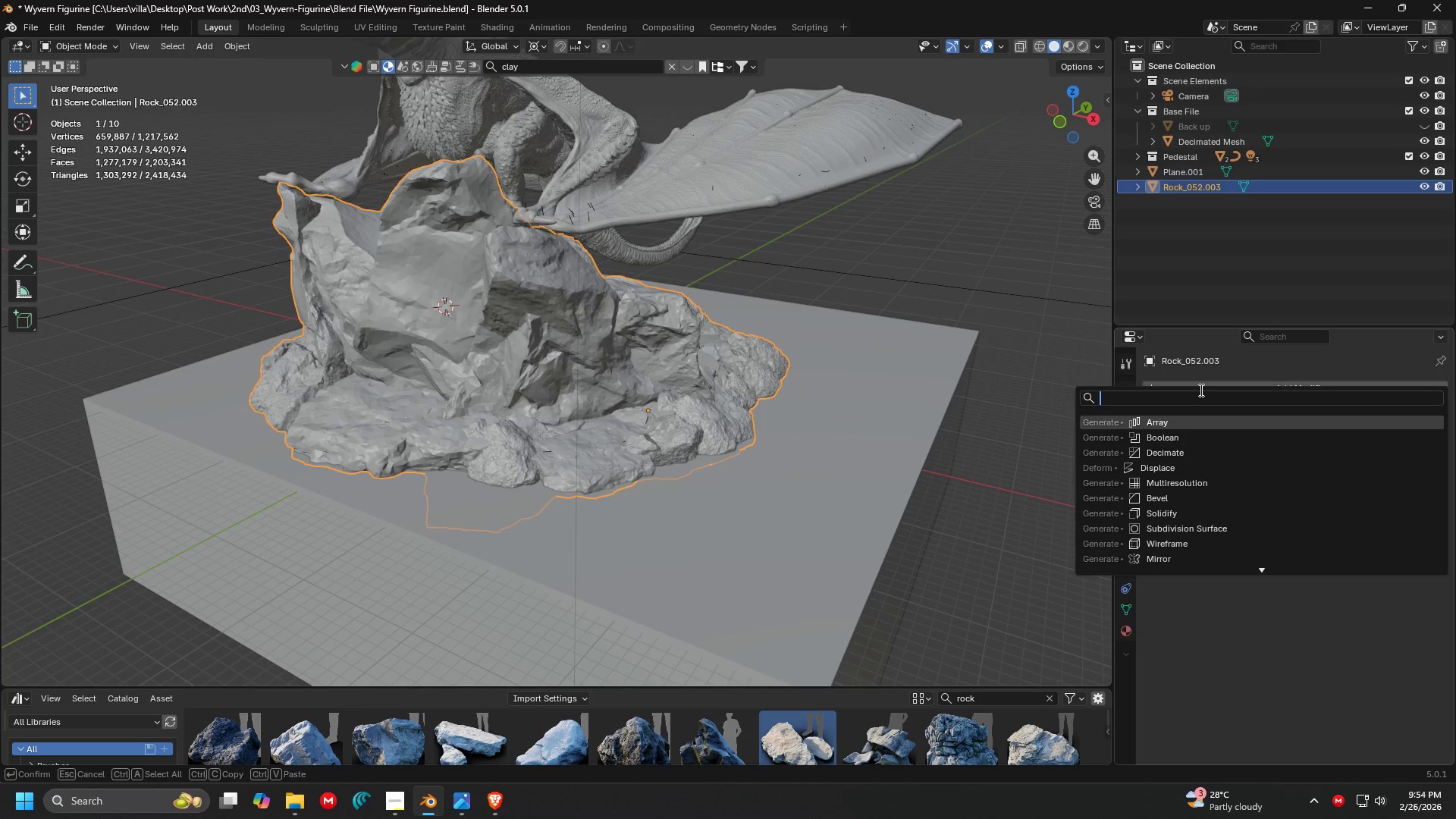 
type(bool)
 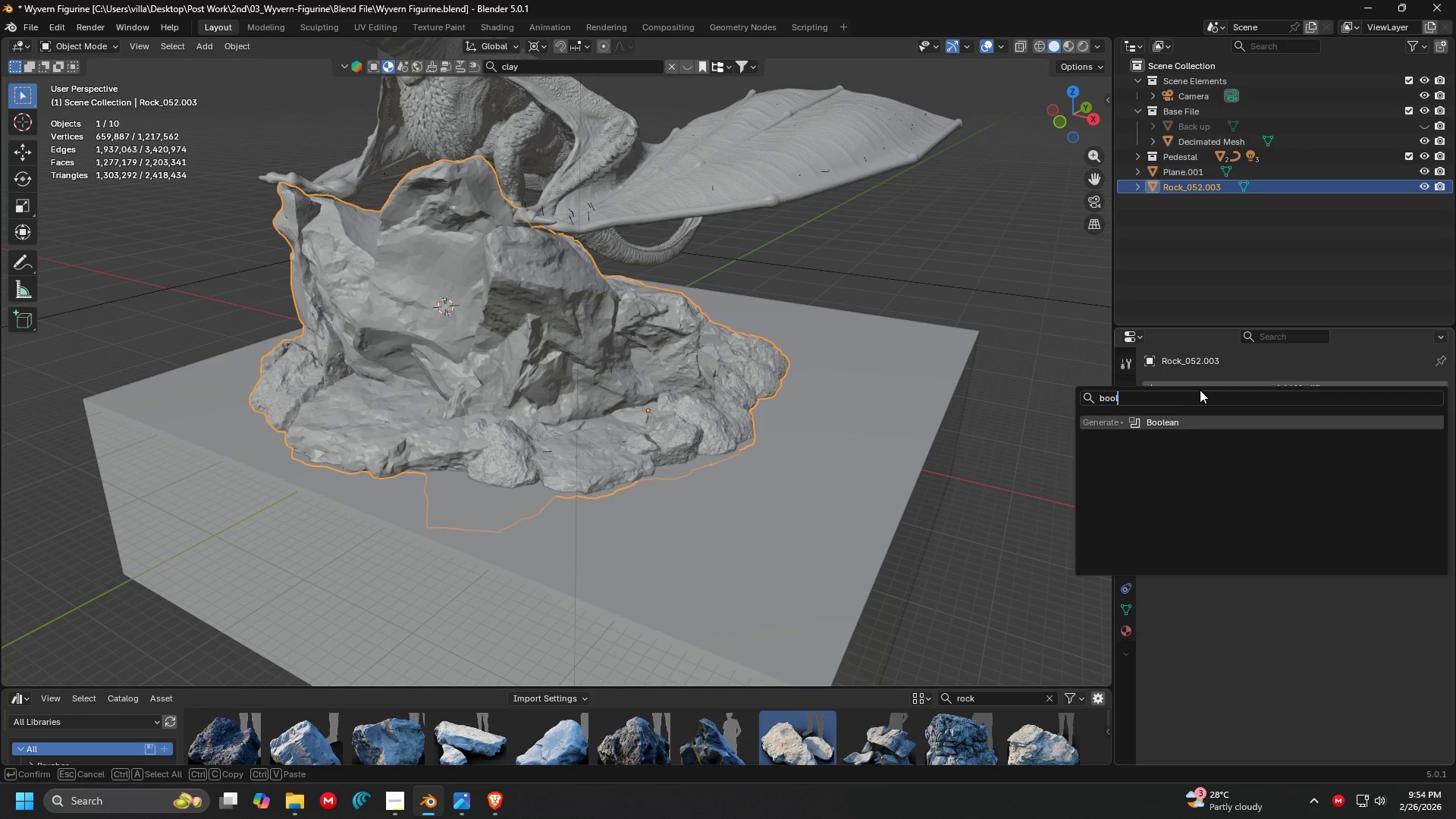 
key(Enter)
 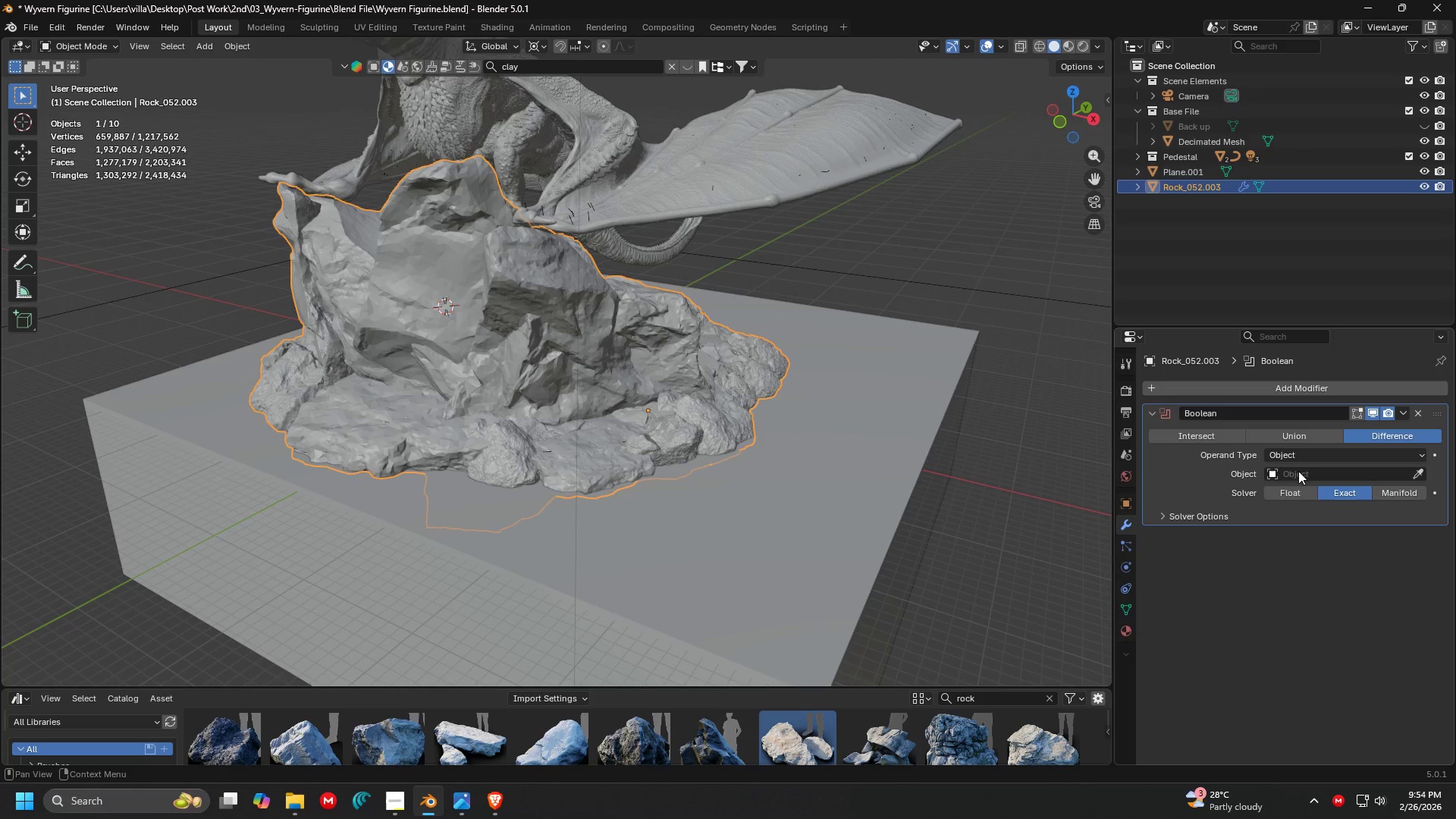 
left_click([1294, 487])
 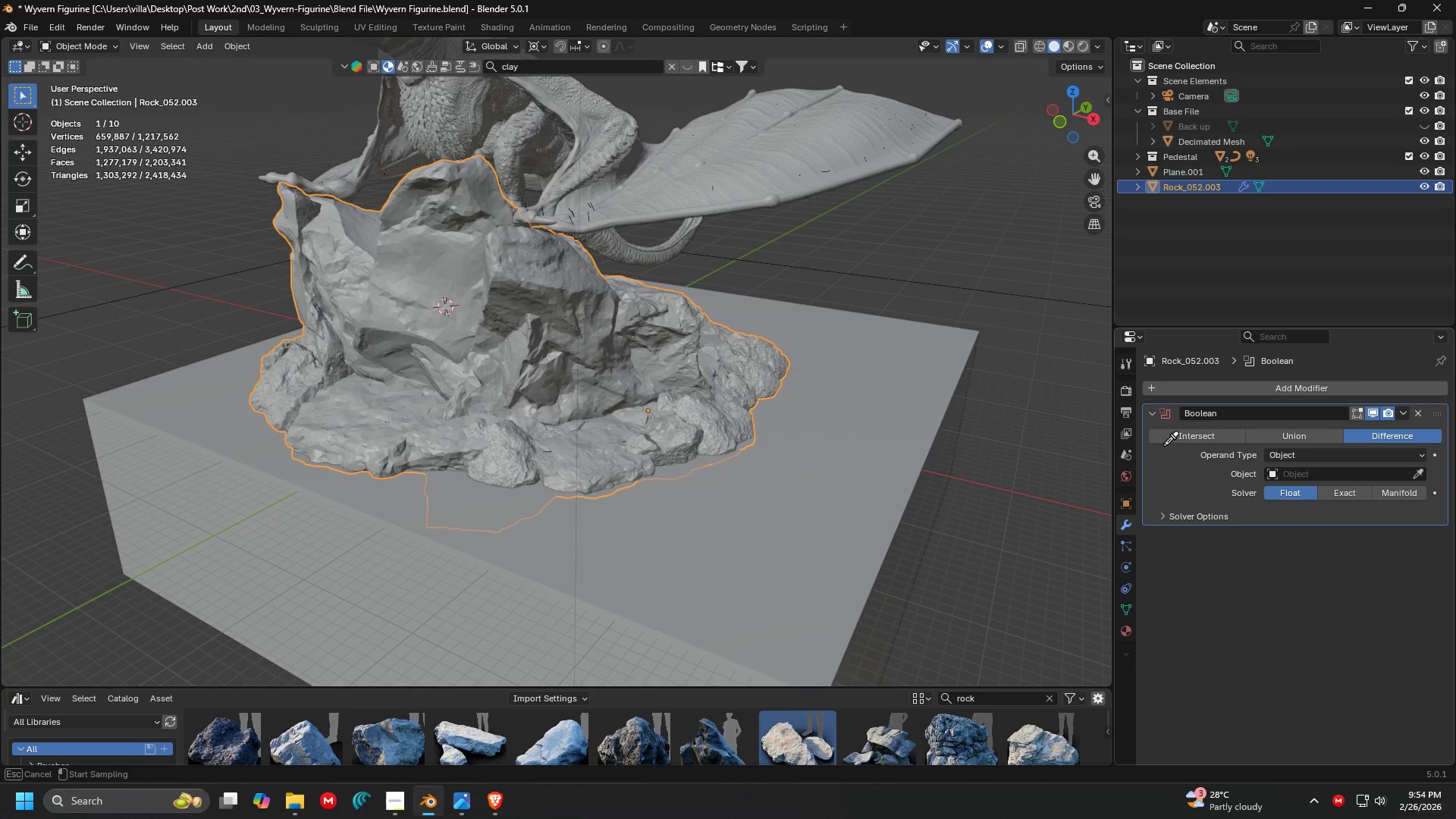 
double_click([800, 418])
 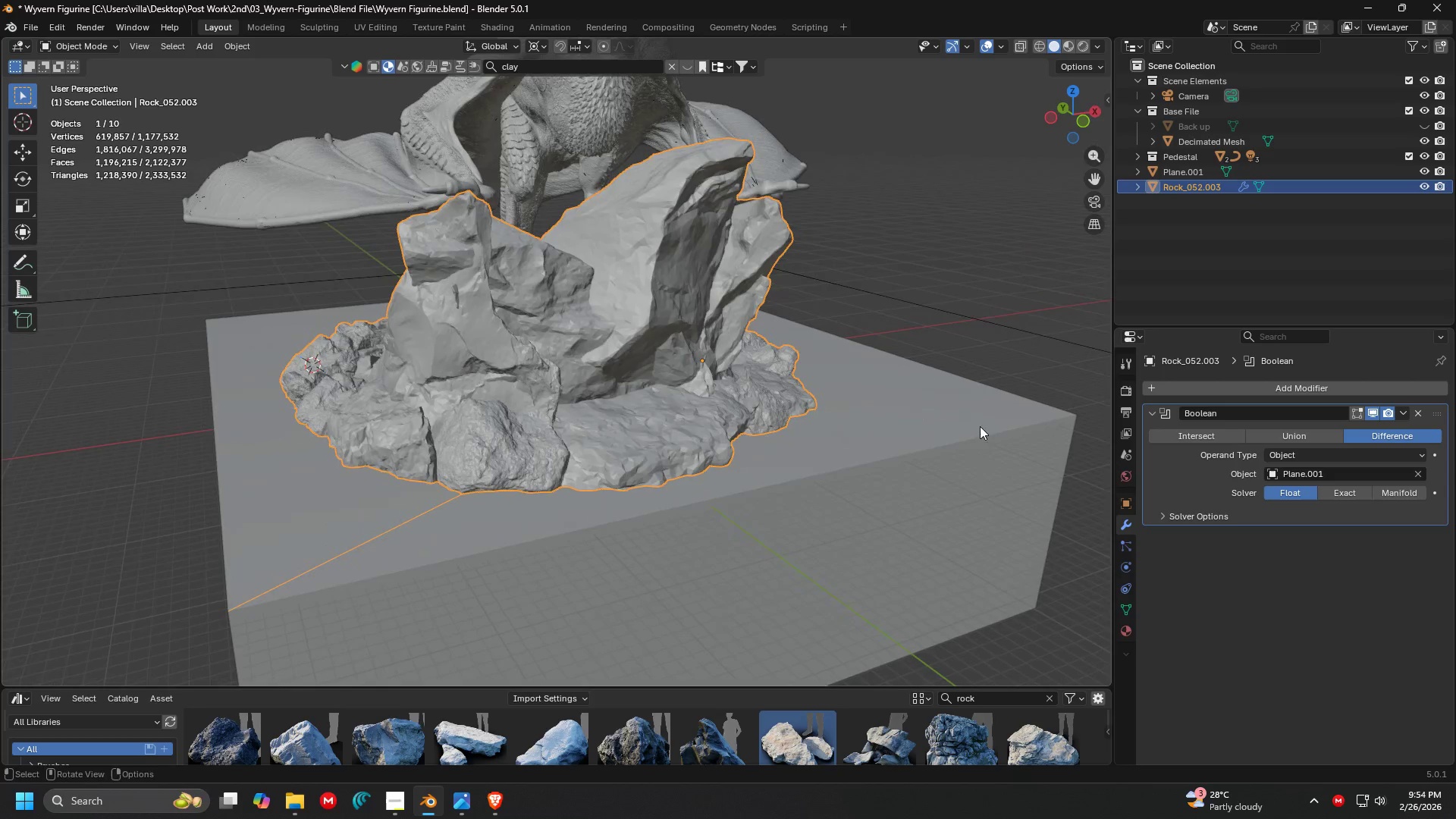 
wait(5.75)
 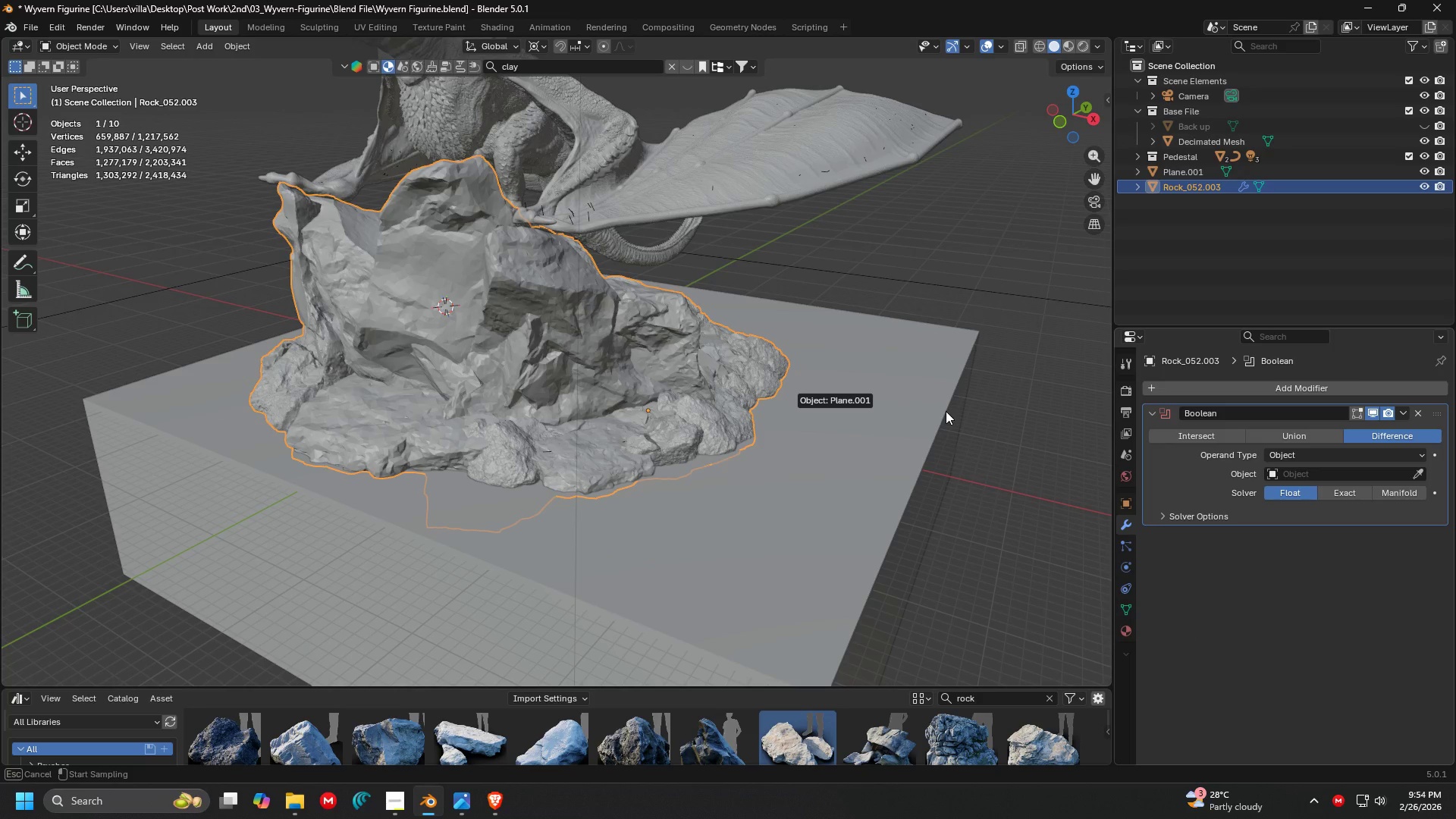 
left_click([1404, 411])
 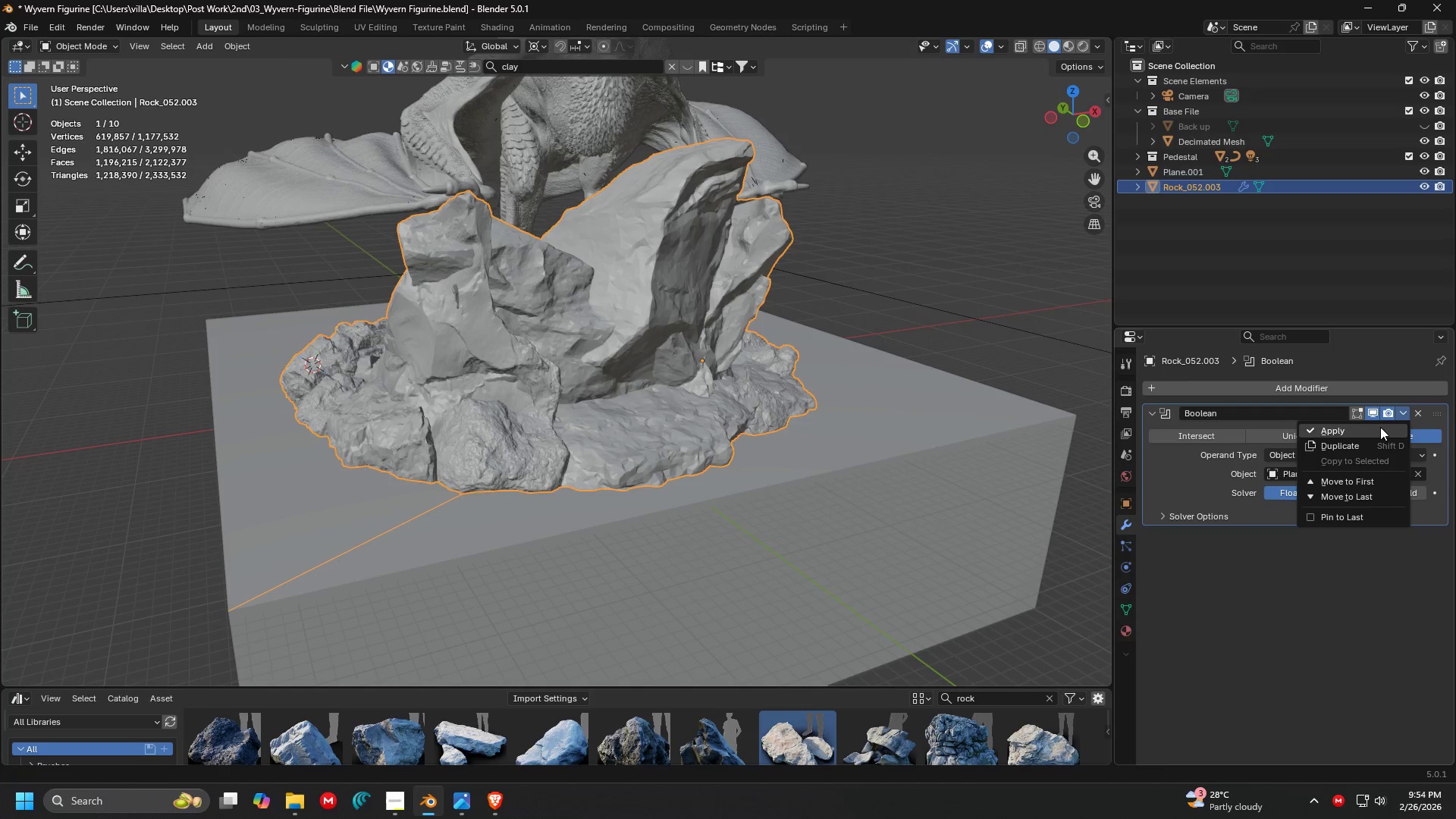 
left_click([1380, 427])
 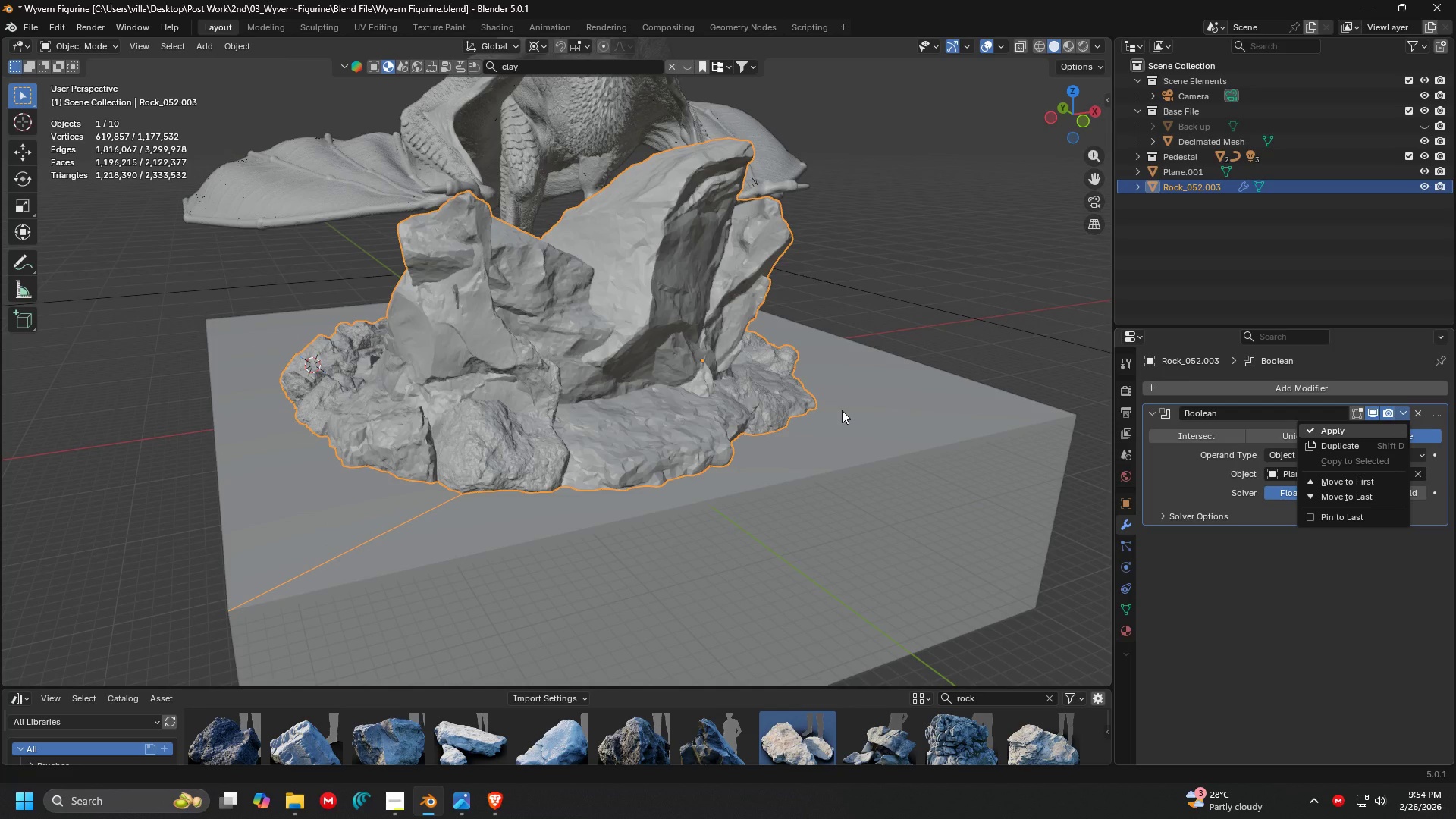 
left_click([865, 438])
 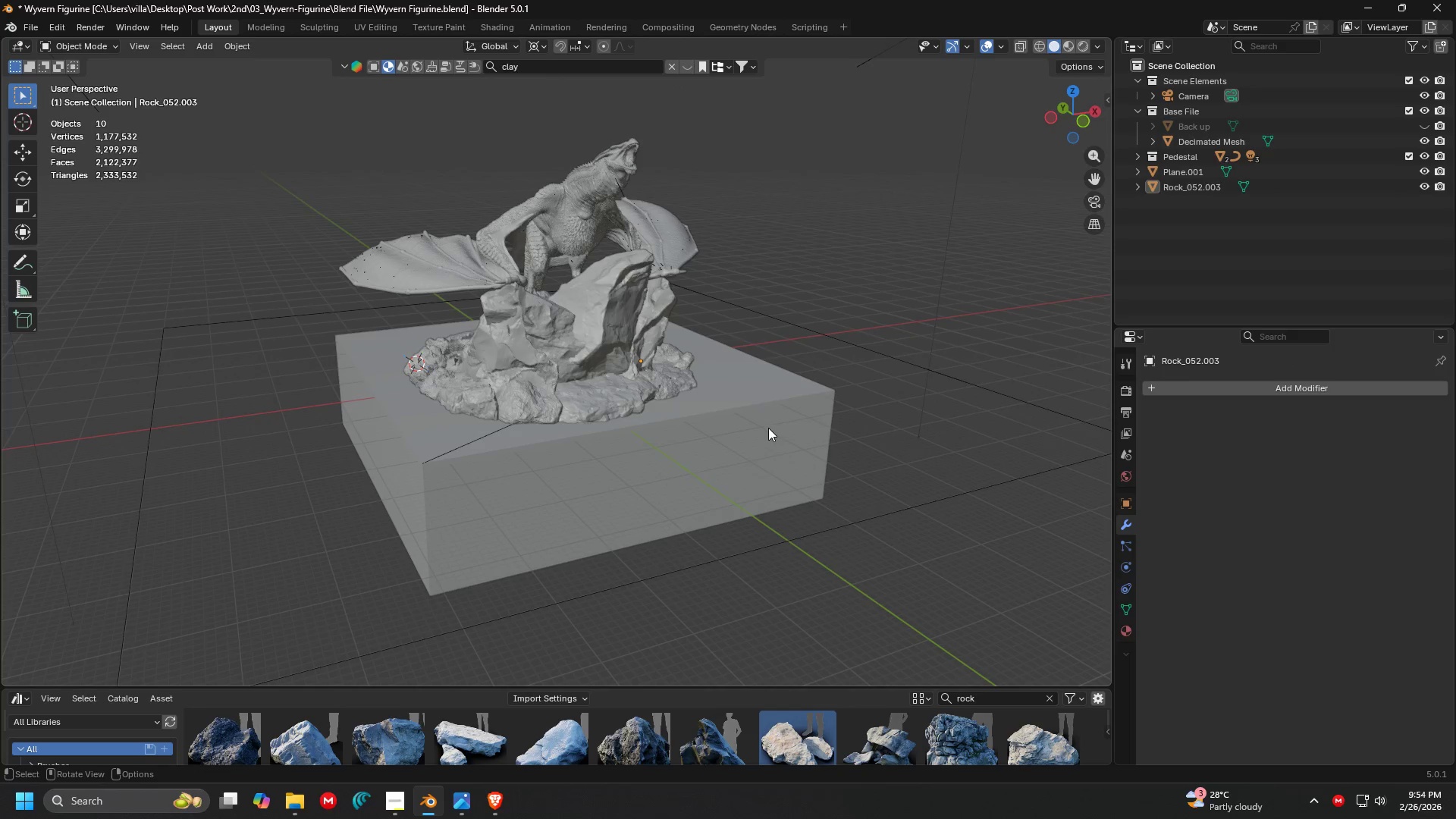 
scroll: coordinate [750, 344], scroll_direction: down, amount: 4.0
 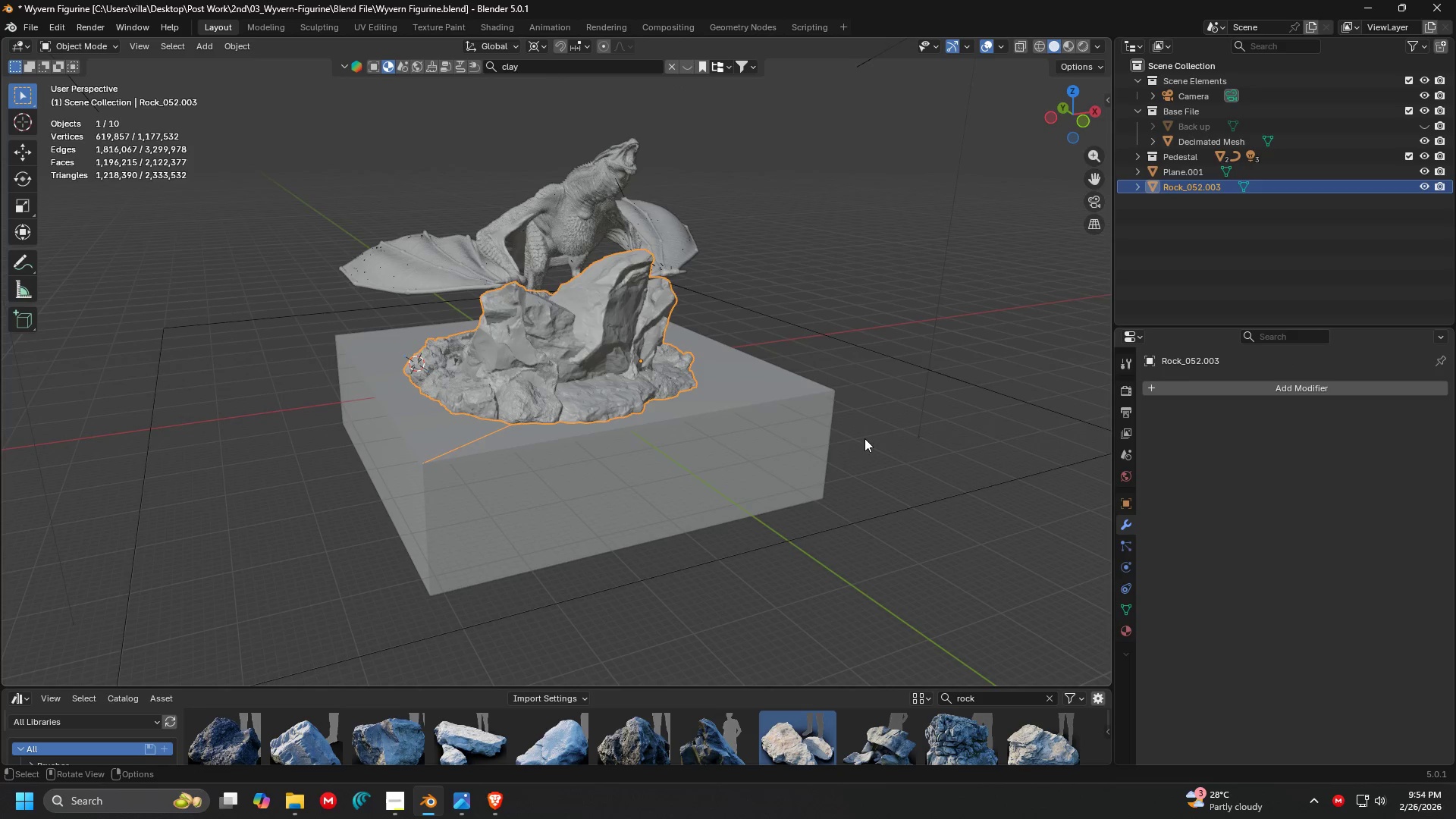 
double_click([768, 428])
 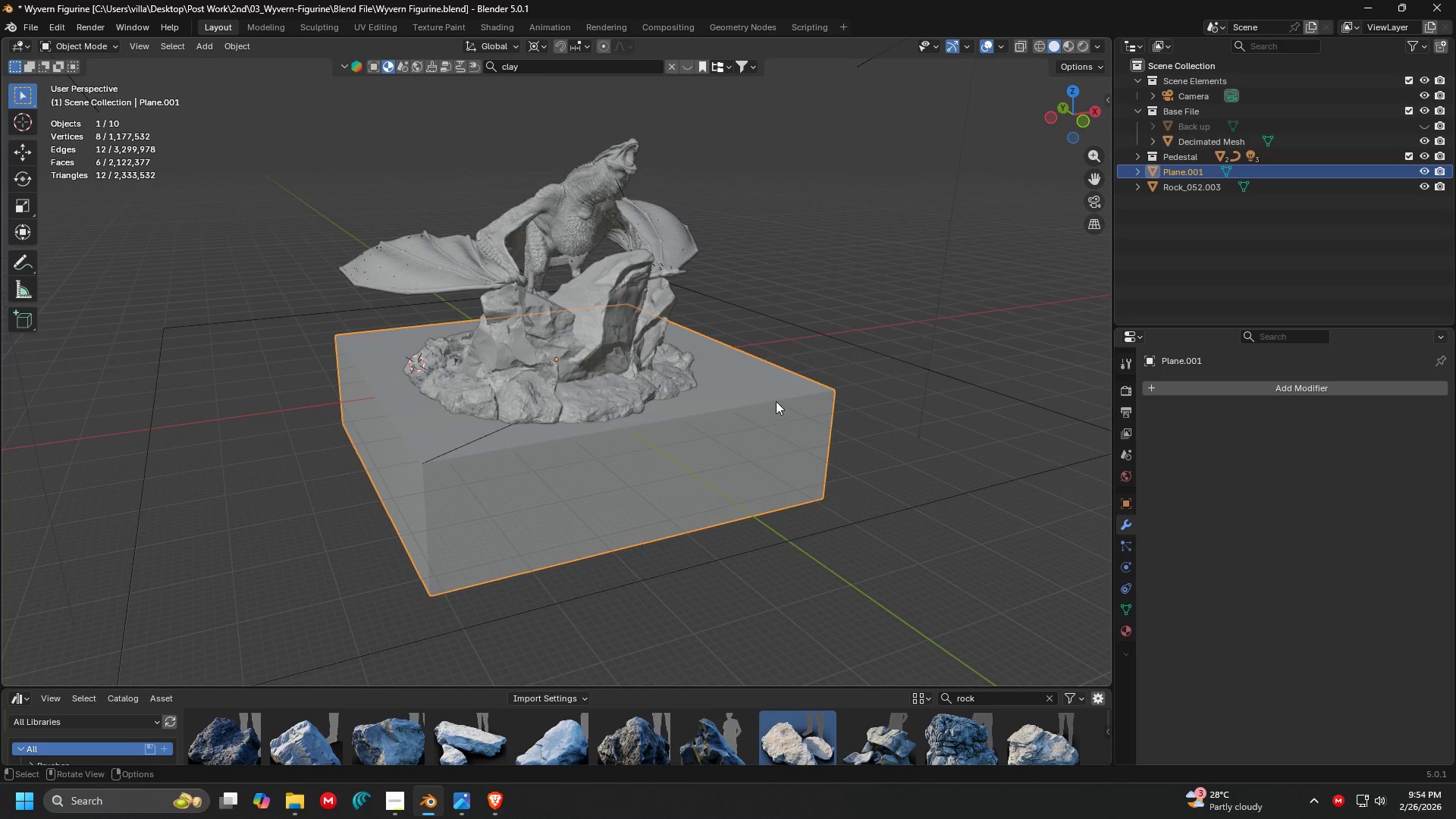 
key(Delete)
 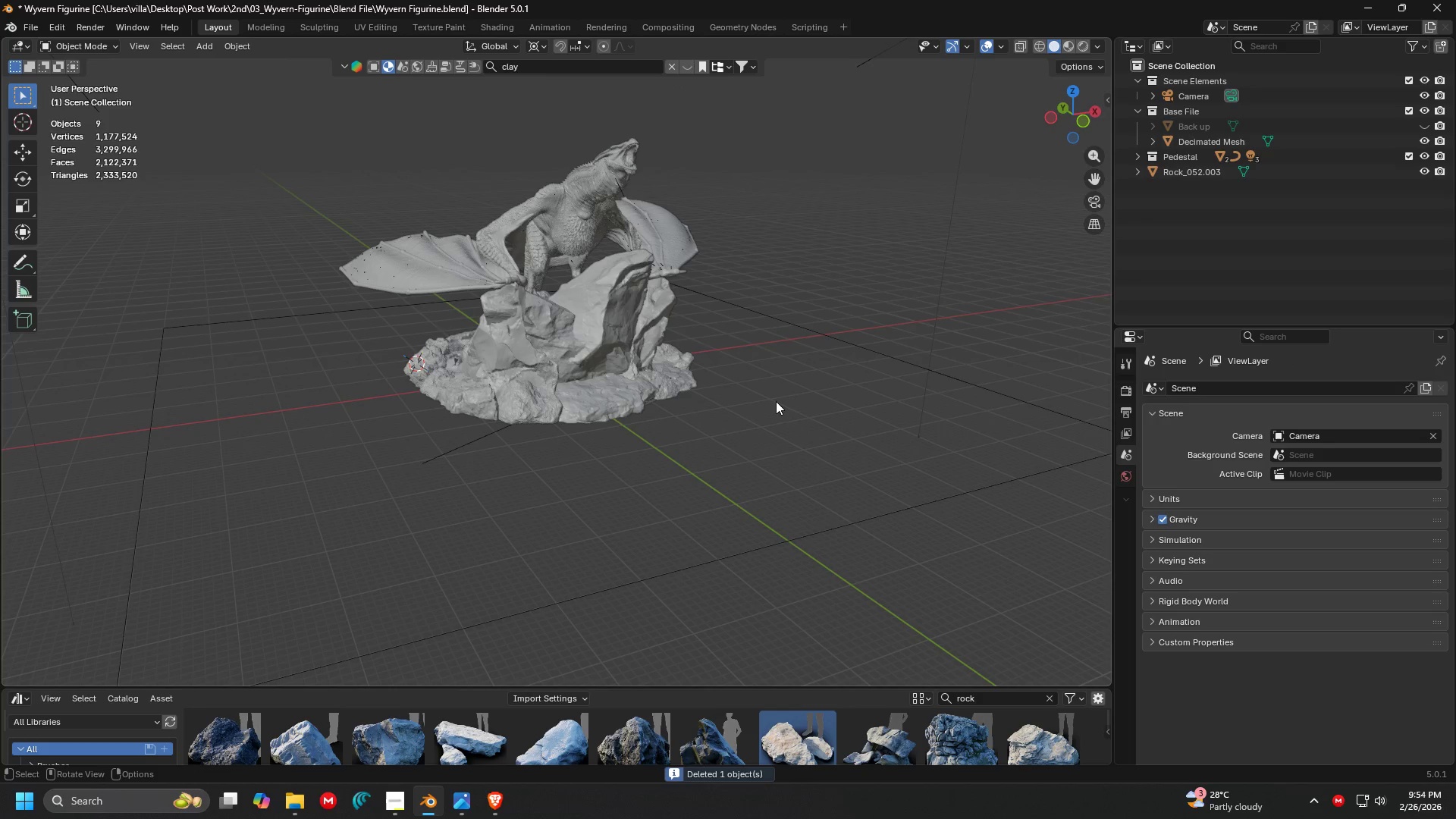 
key(Backspace)
 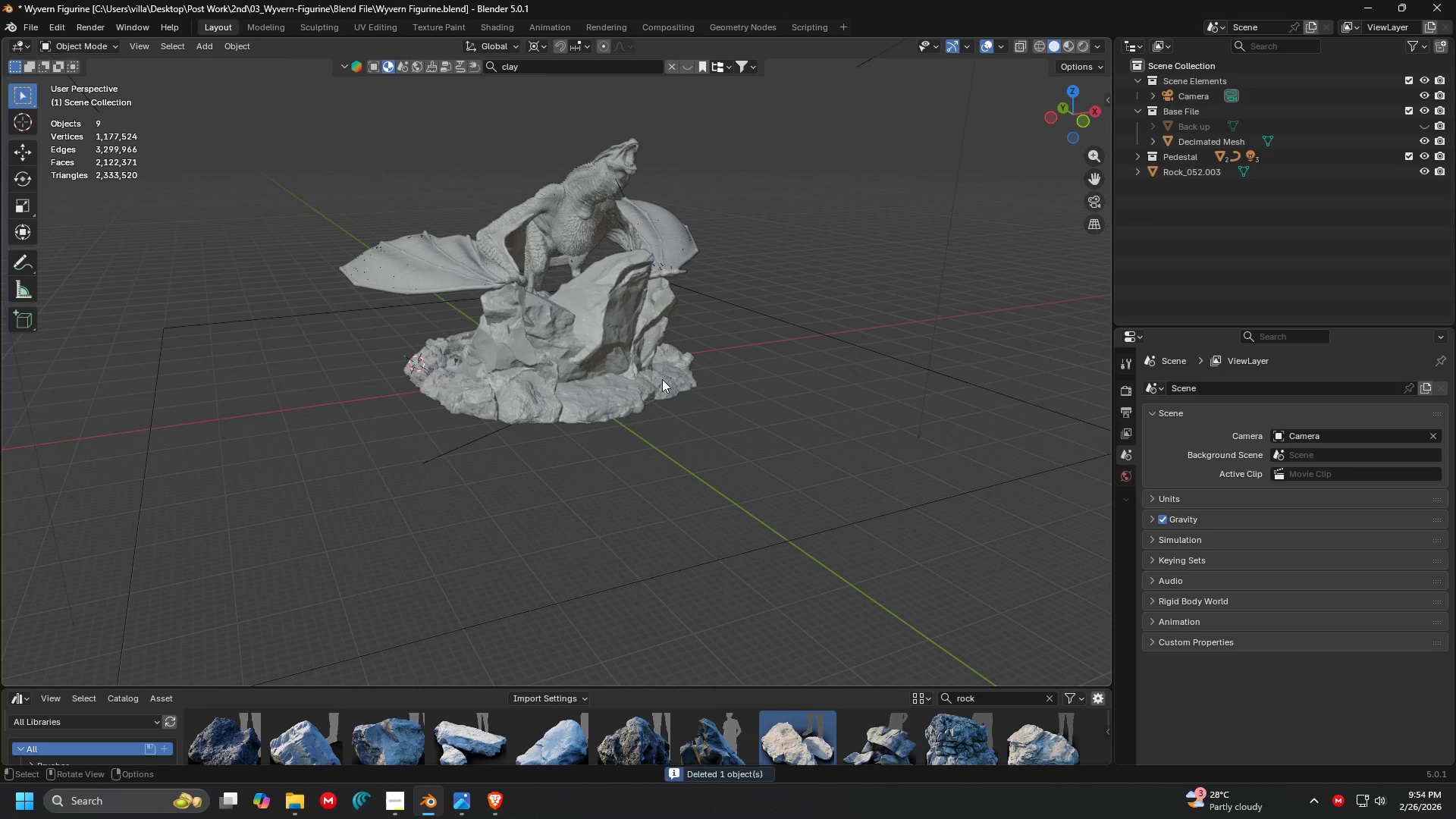 
key(Tab)
 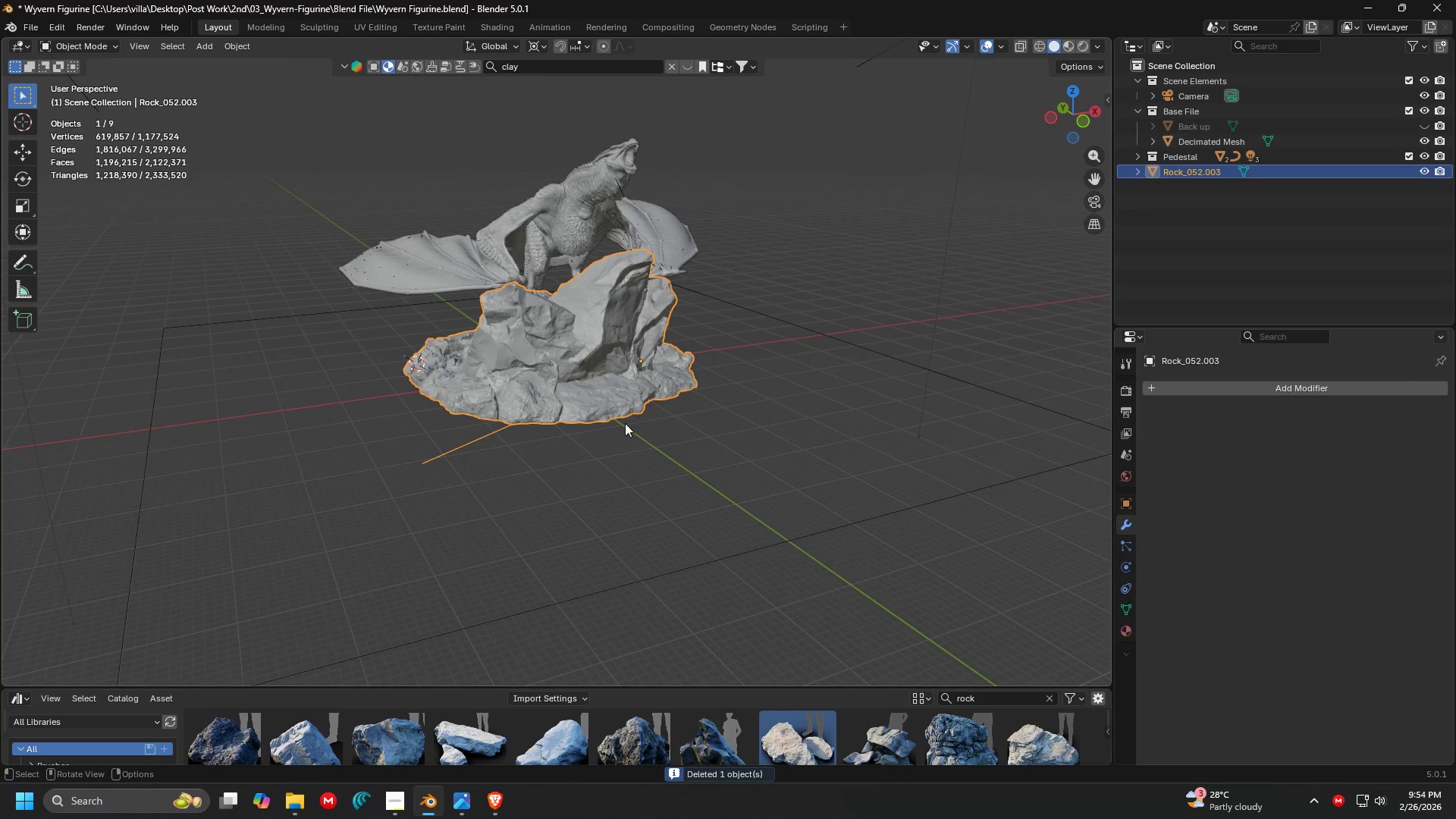 
hold_key(key=ShiftLeft, duration=0.34)
 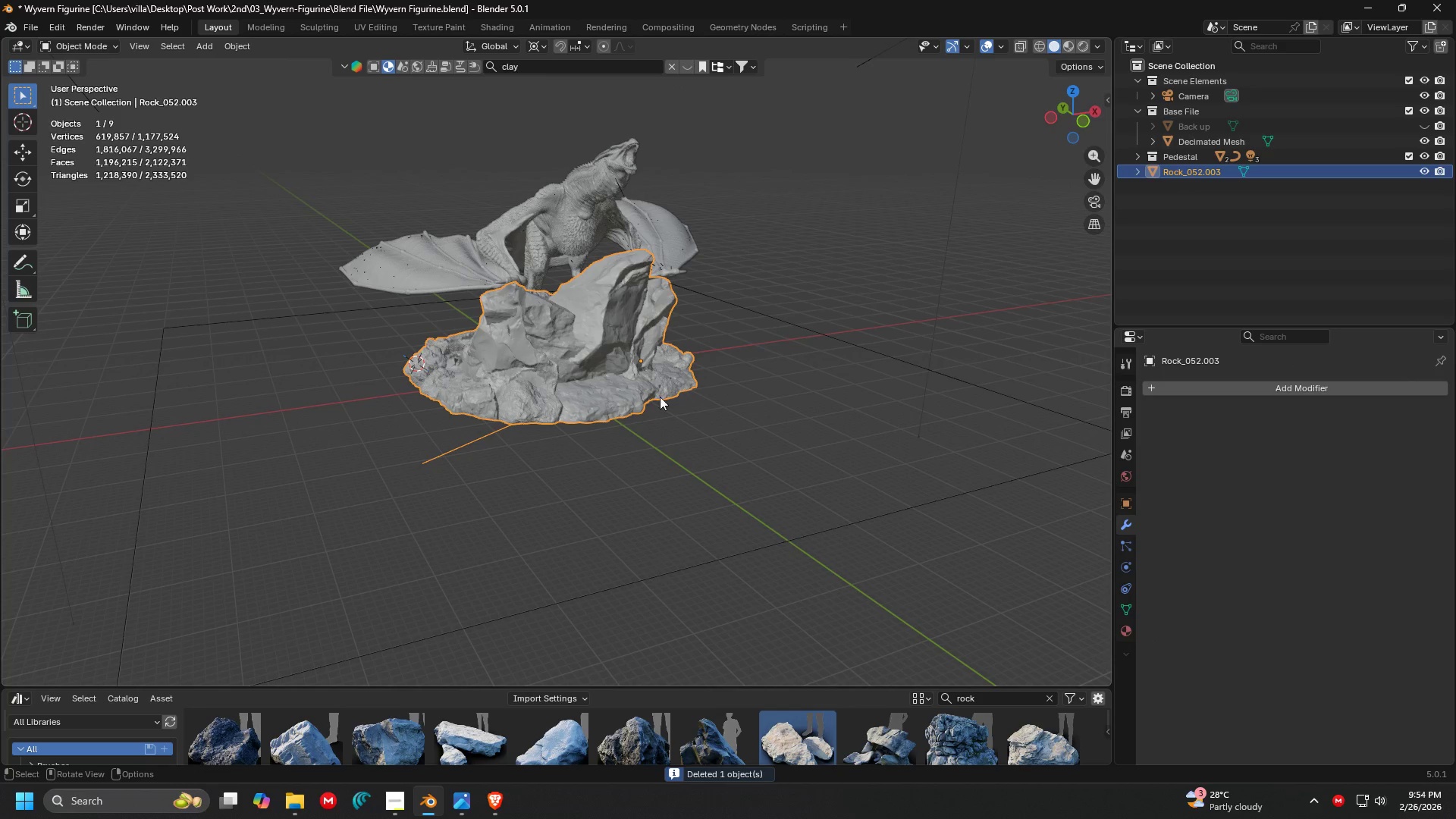 
scroll: coordinate [637, 419], scroll_direction: up, amount: 4.0
 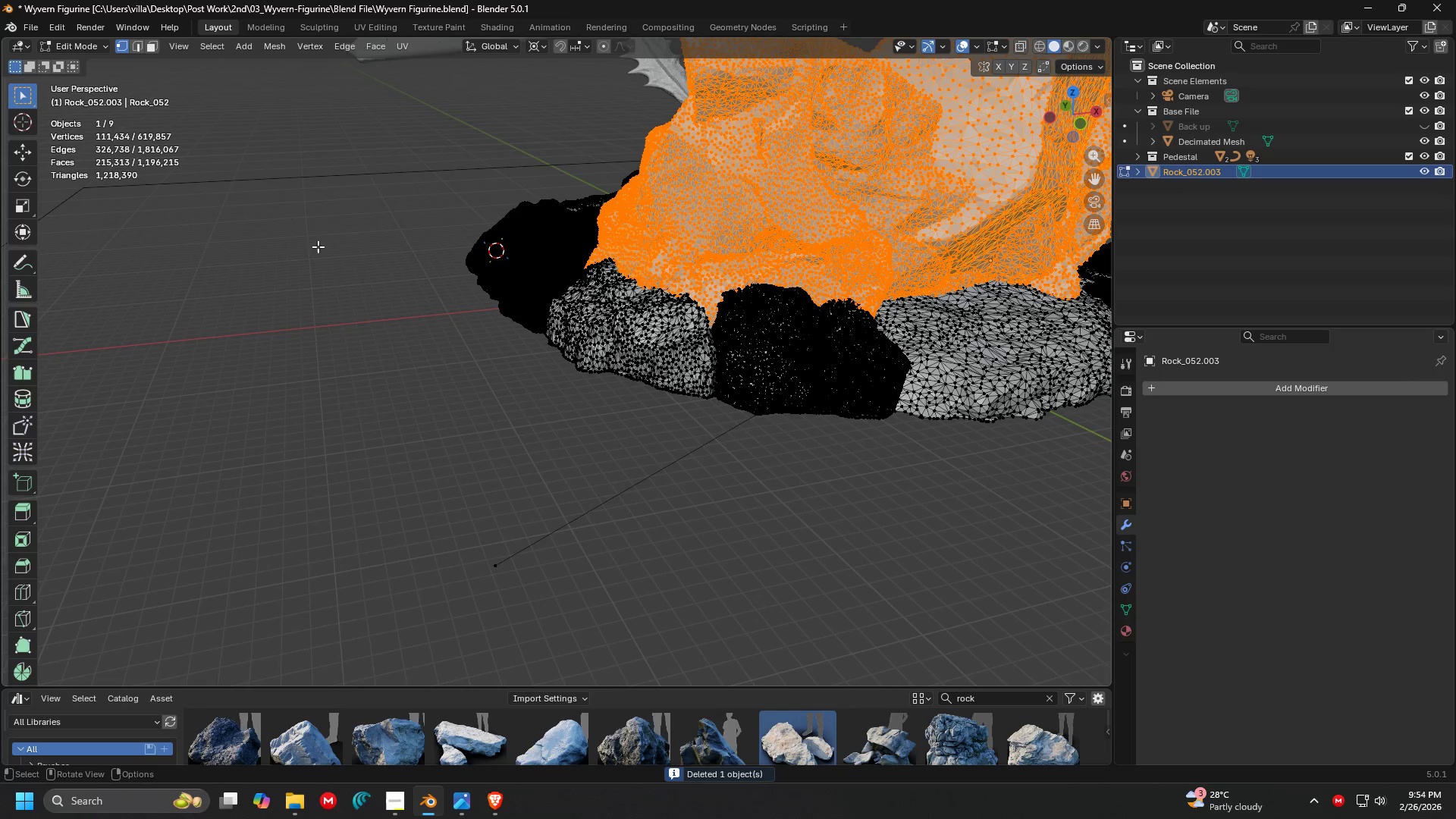 
left_click_drag(start_coordinate=[297, 396], to_coordinate=[576, 642])
 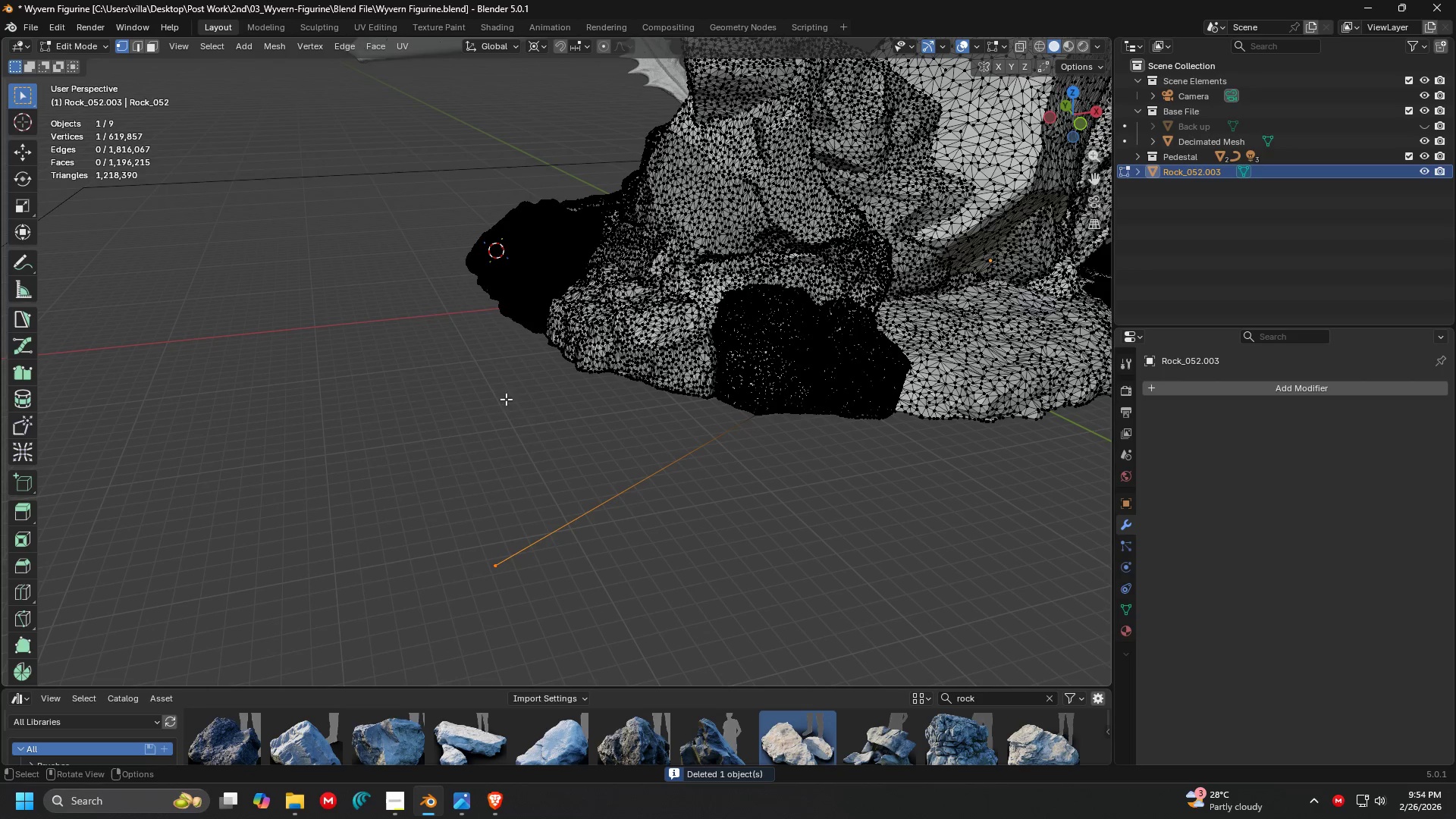 
key(X)
 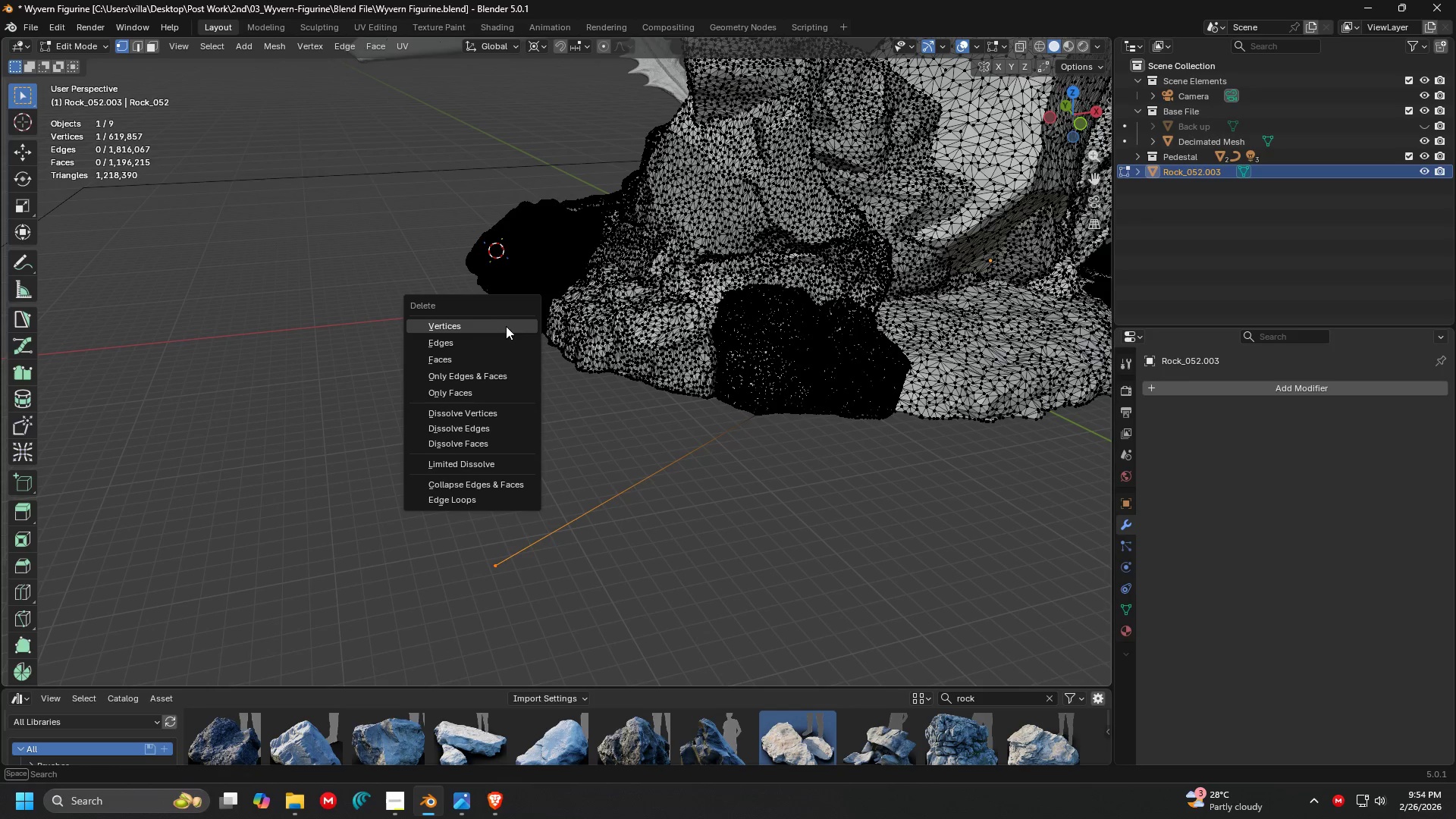 
left_click([504, 322])
 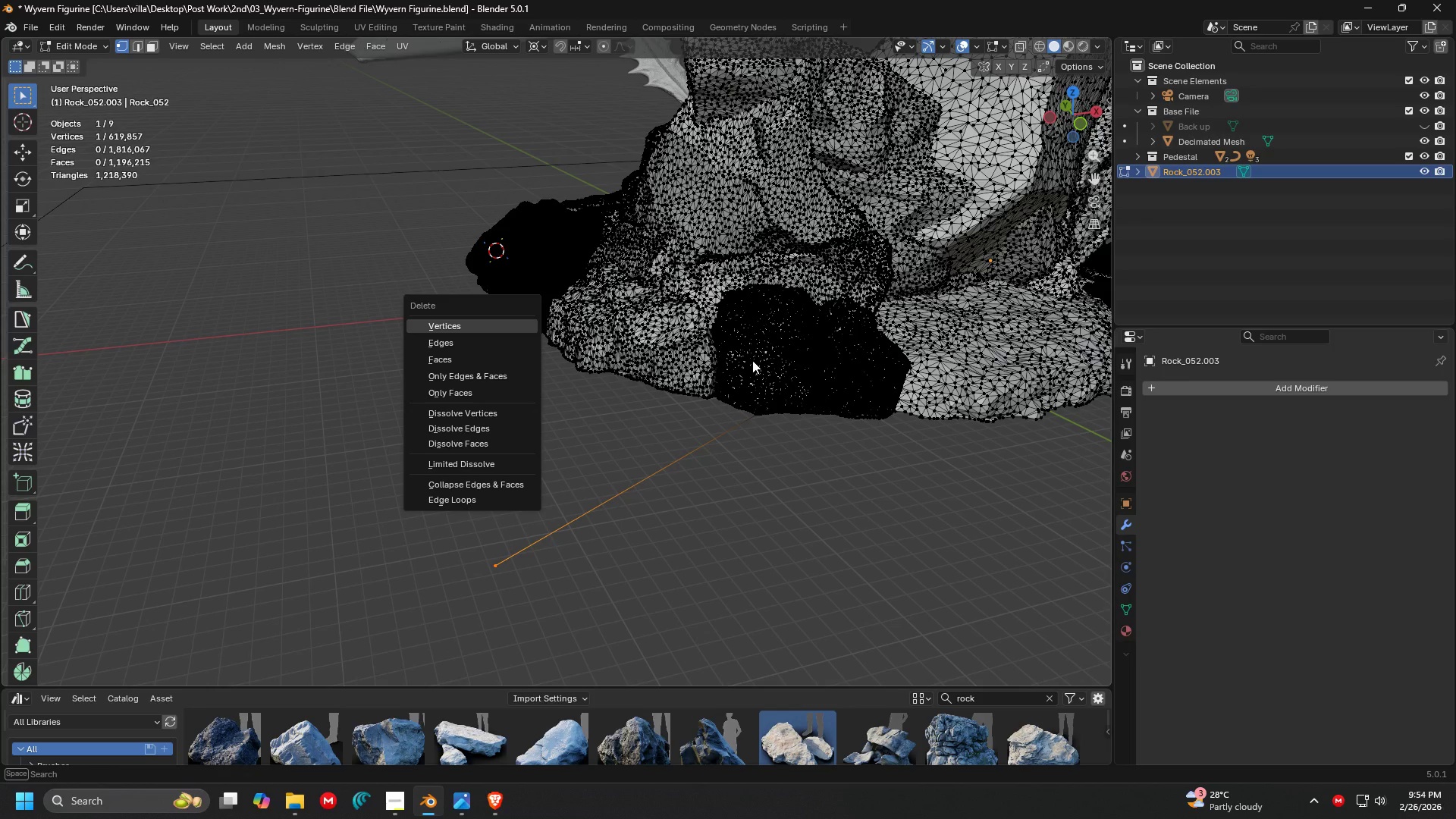 
hold_key(key=ShiftLeft, duration=0.56)
scroll: coordinate [637, 416], scroll_direction: down, amount: 3.0
 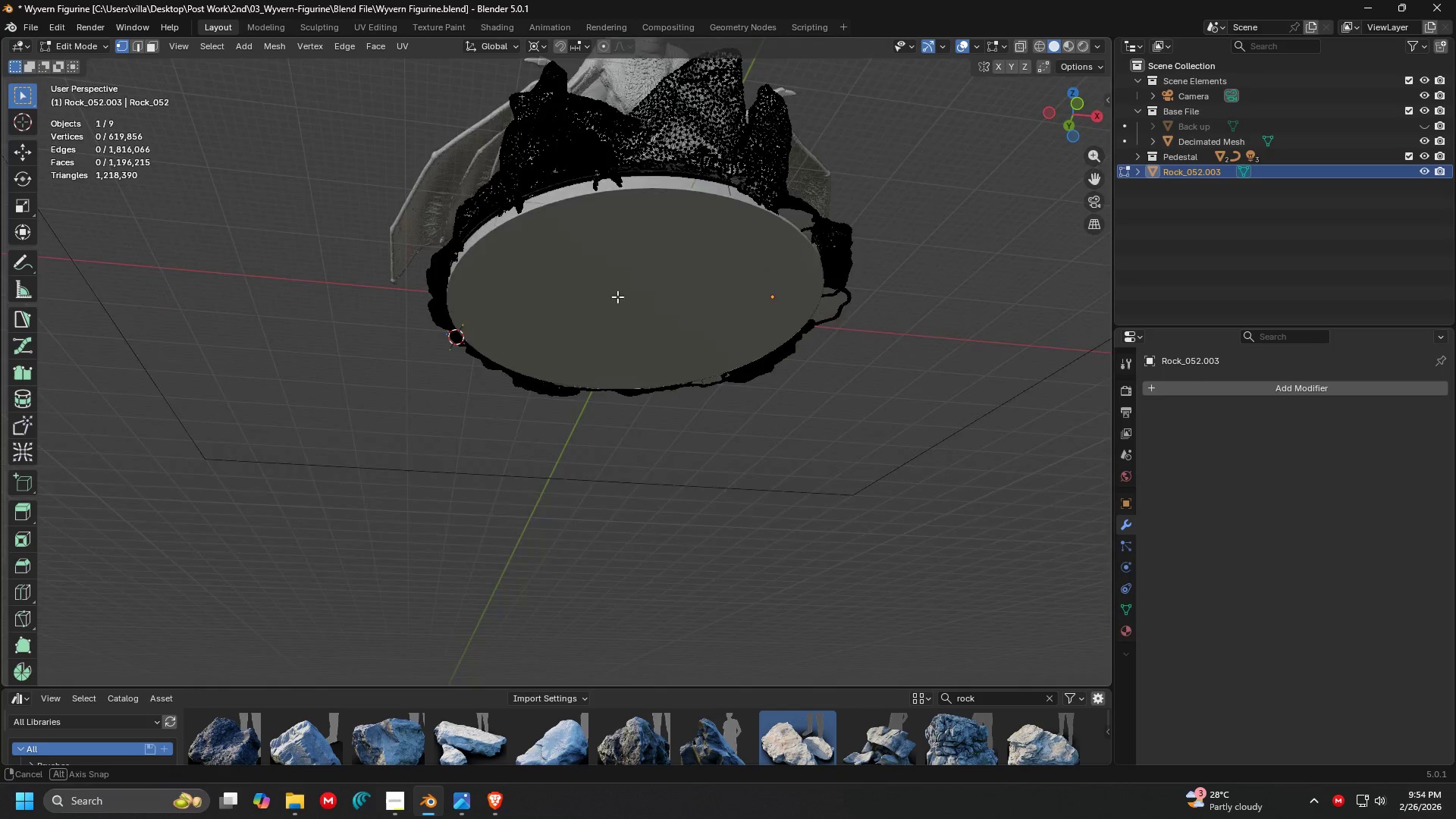 
key(Shift+ShiftLeft)
 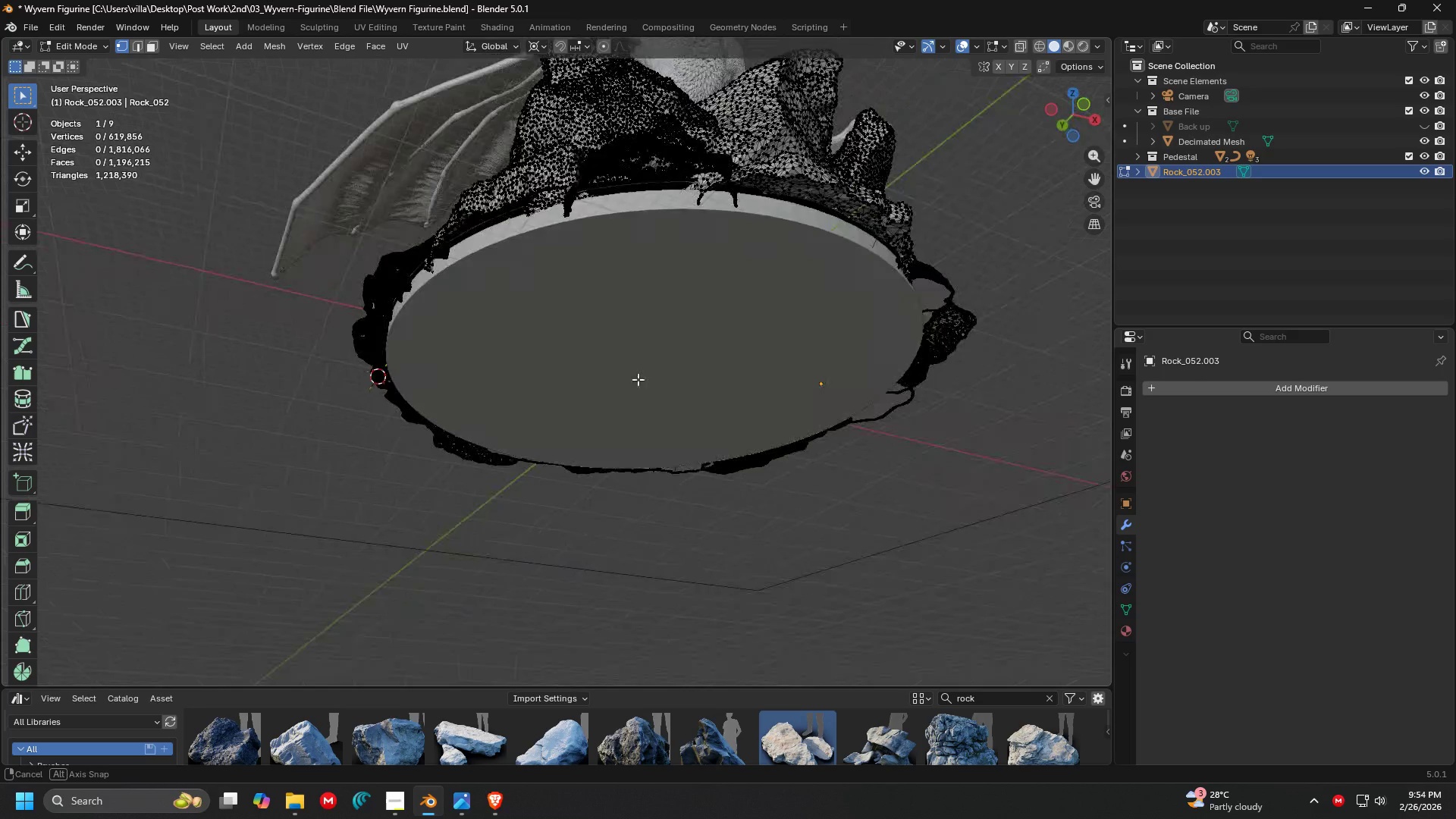 
scroll: coordinate [601, 271], scroll_direction: up, amount: 2.0
 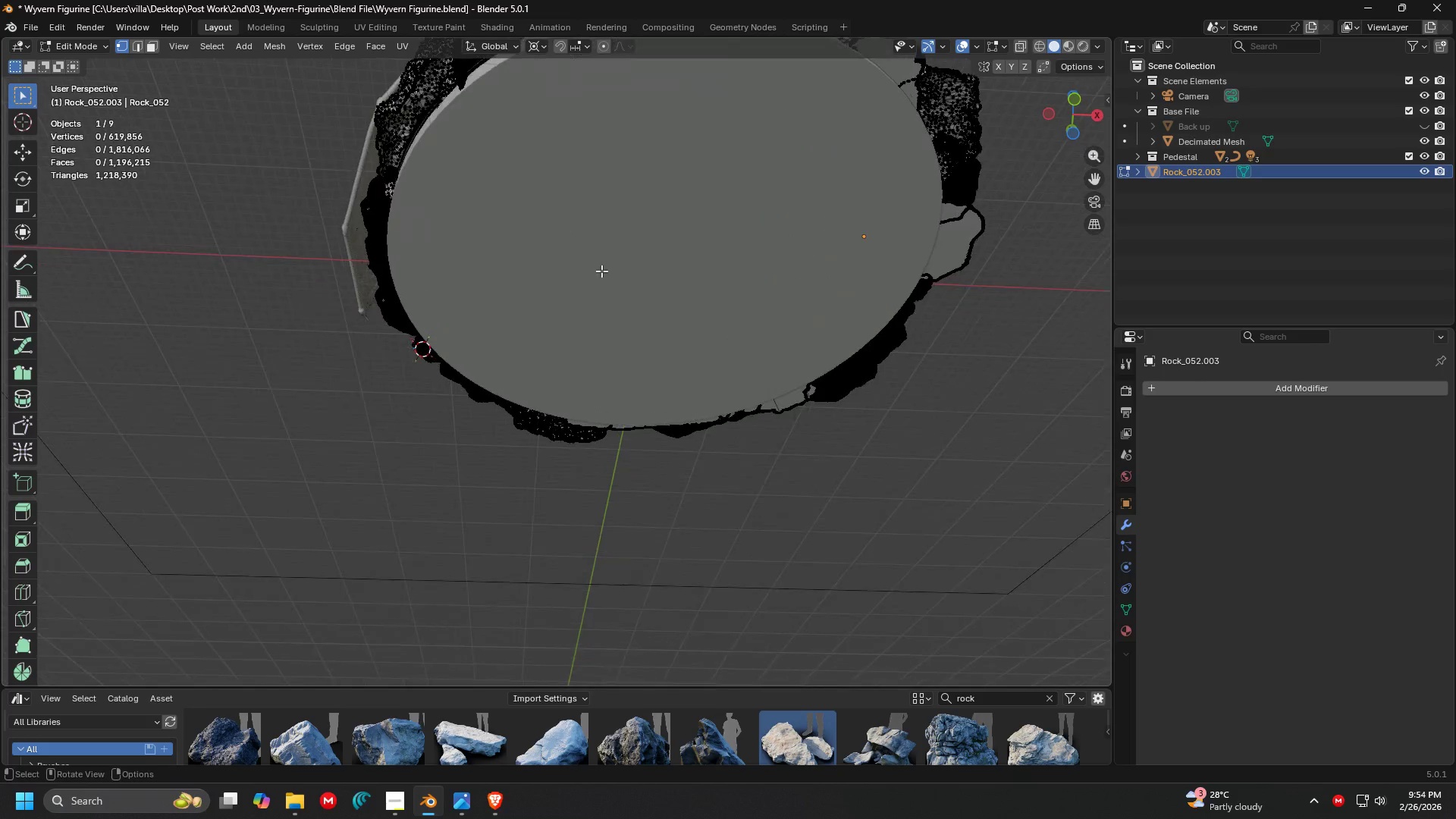 
key(Tab)
 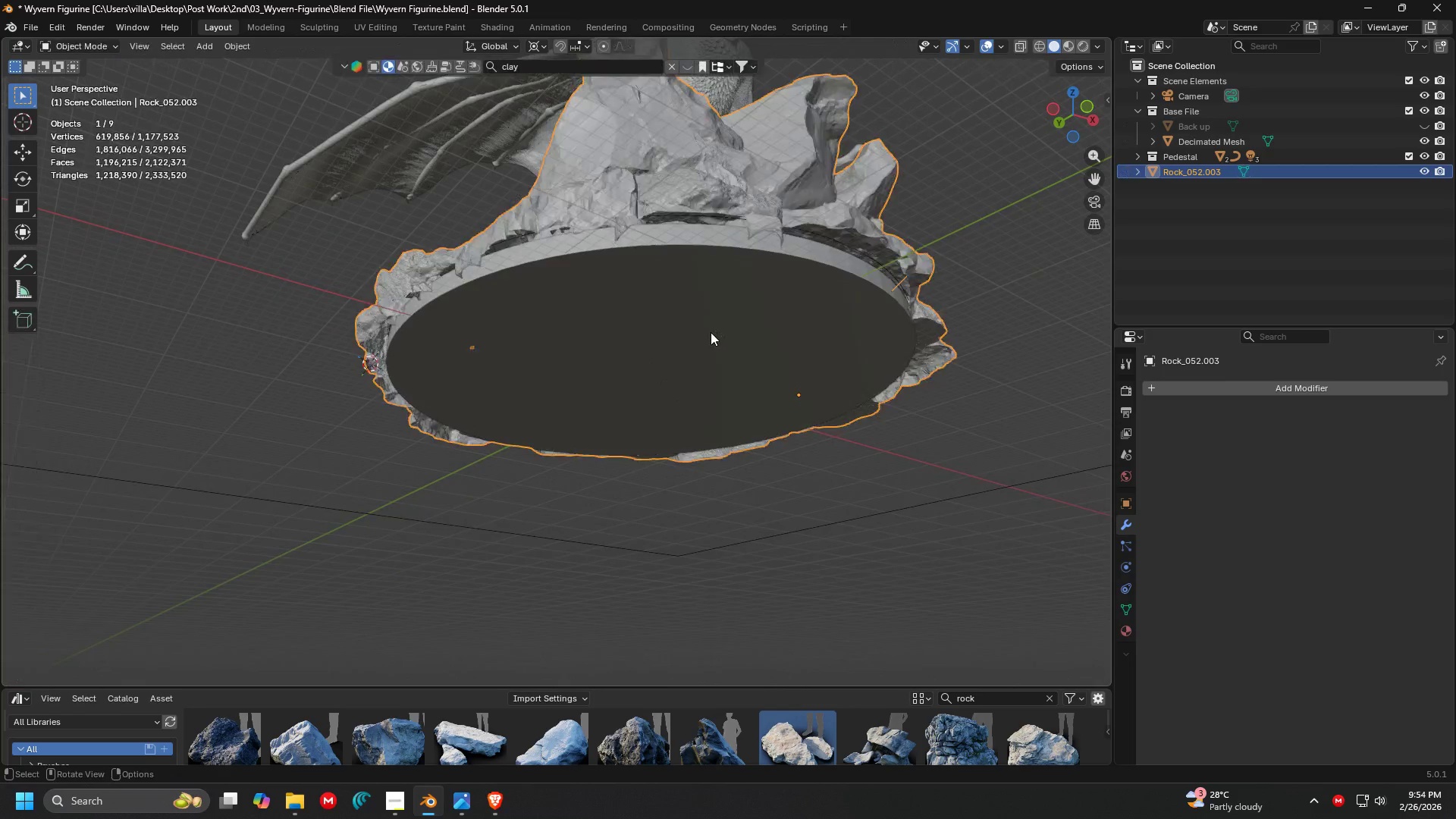 
key(Shift+ShiftLeft)
 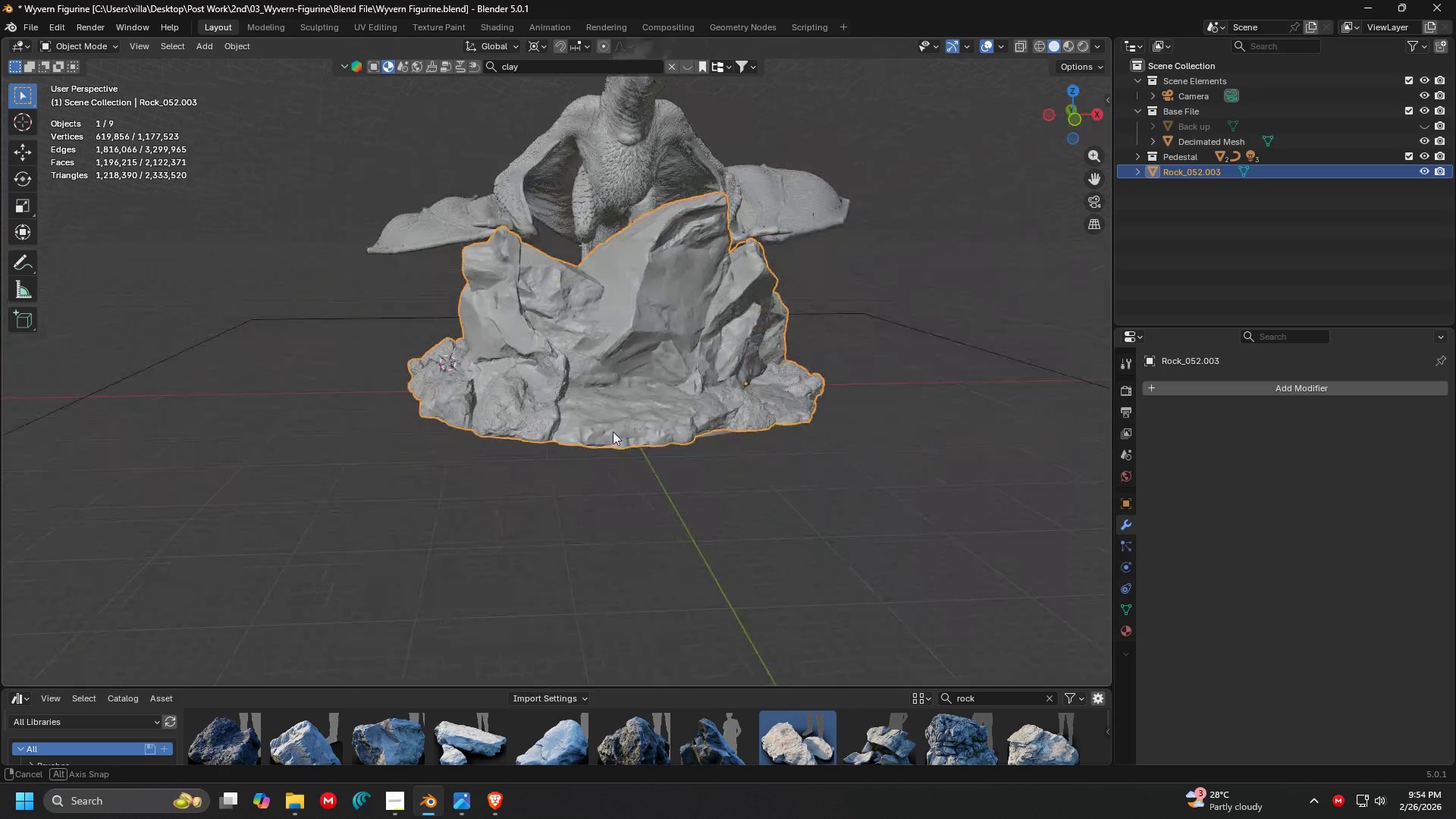 
scroll: coordinate [706, 325], scroll_direction: down, amount: 2.0
 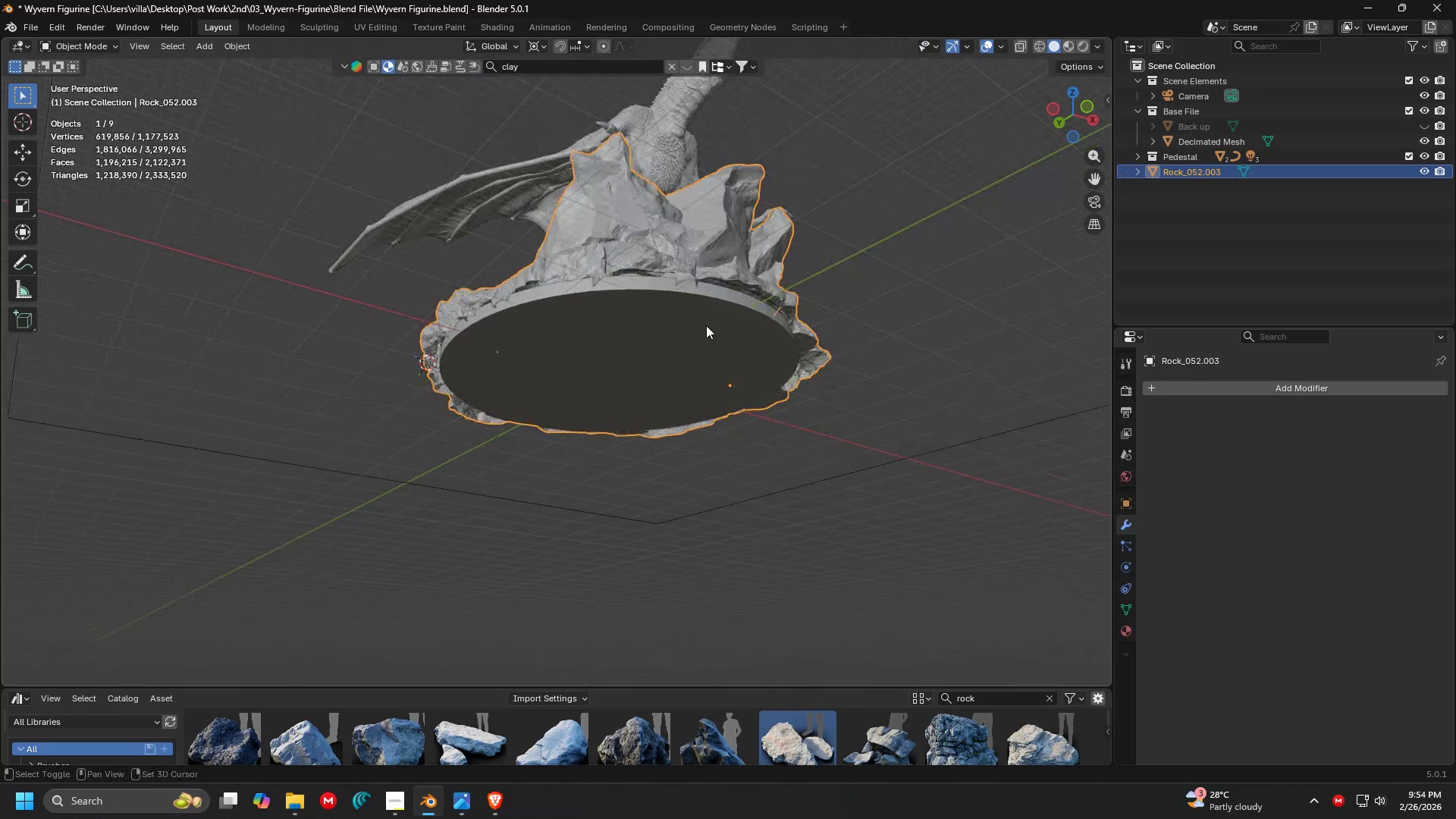 
key(Control+Z)
 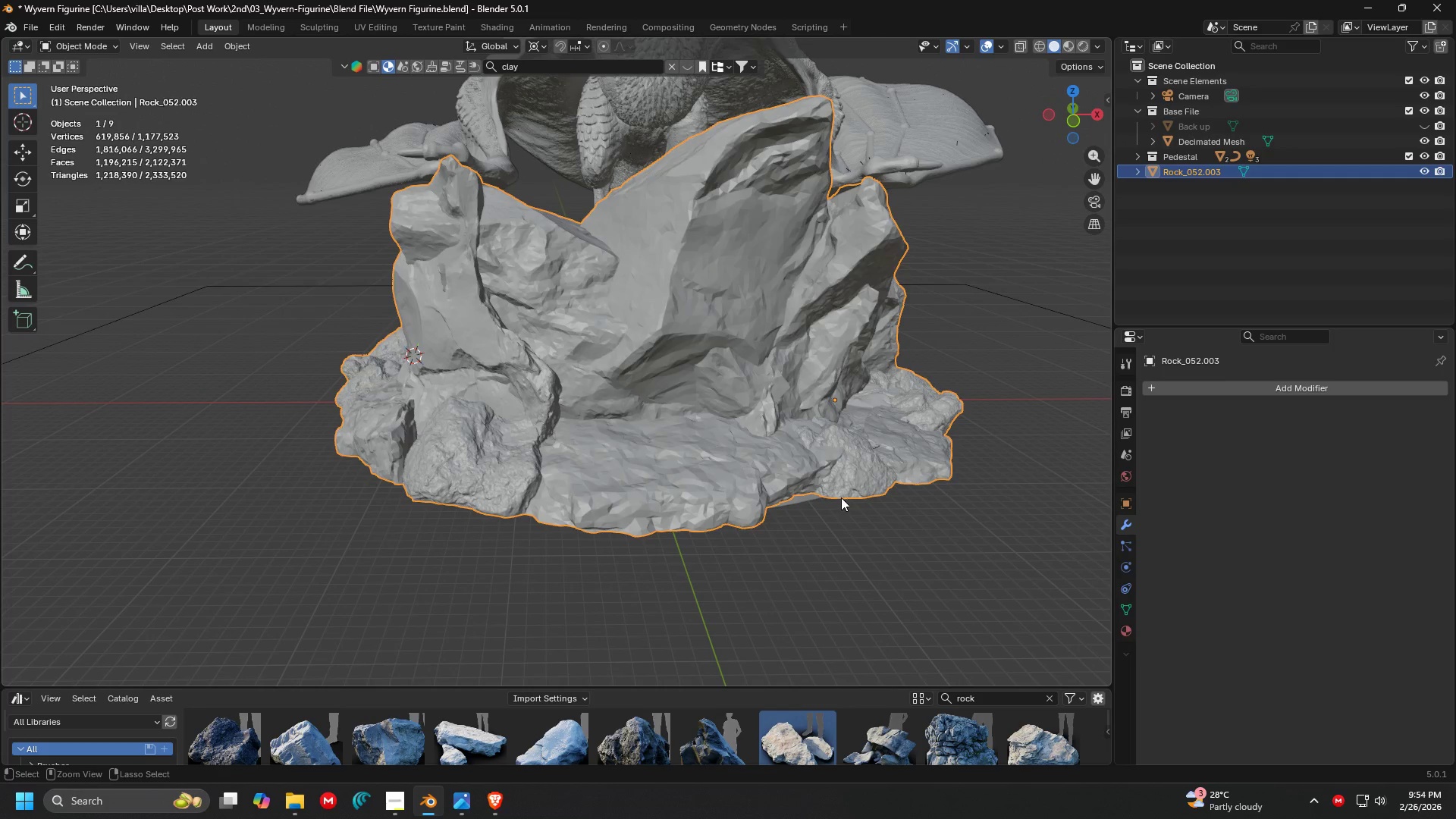 
scroll: coordinate [685, 452], scroll_direction: up, amount: 2.0
 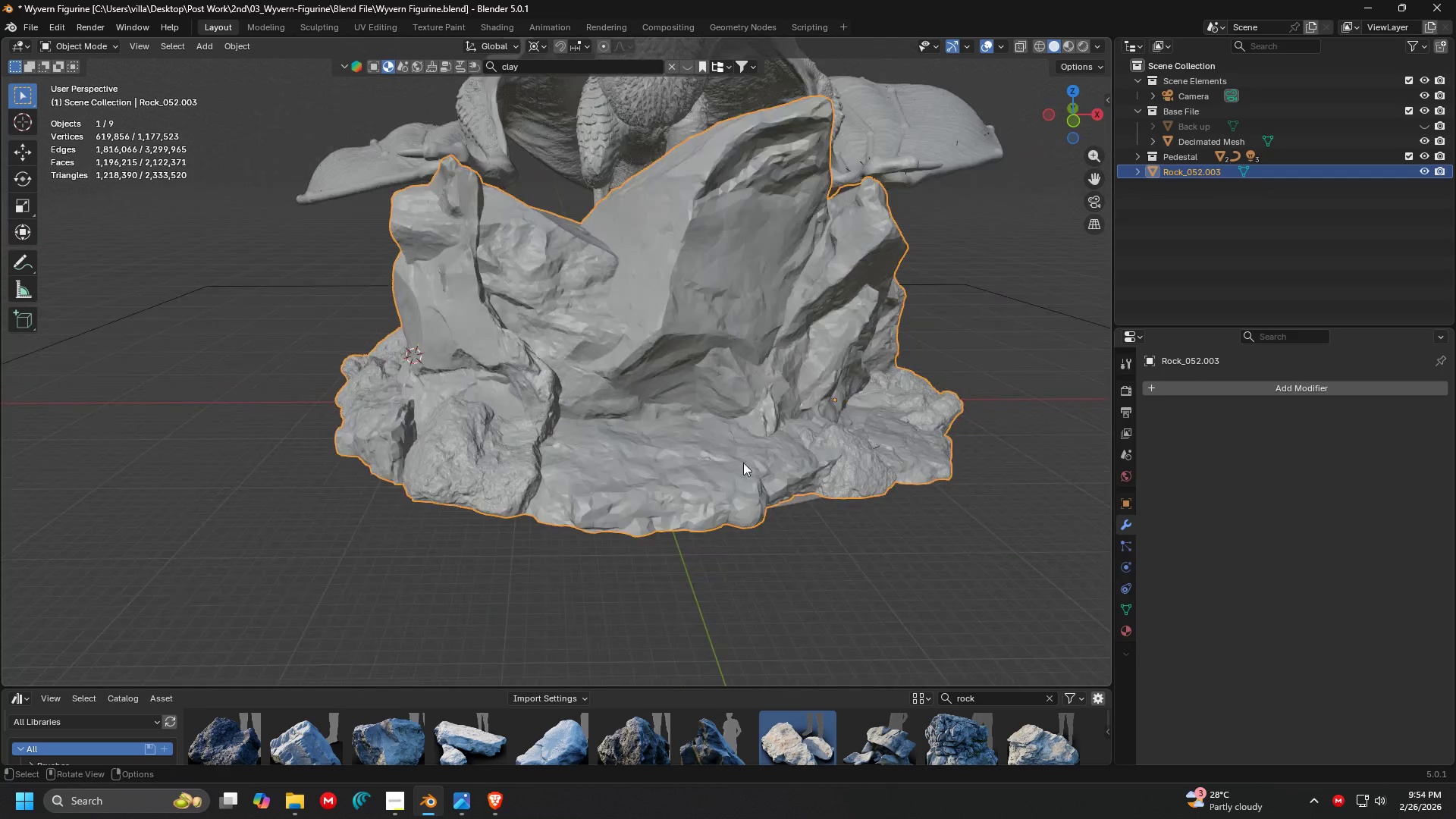 
scroll: coordinate [808, 474], scroll_direction: down, amount: 10.0
 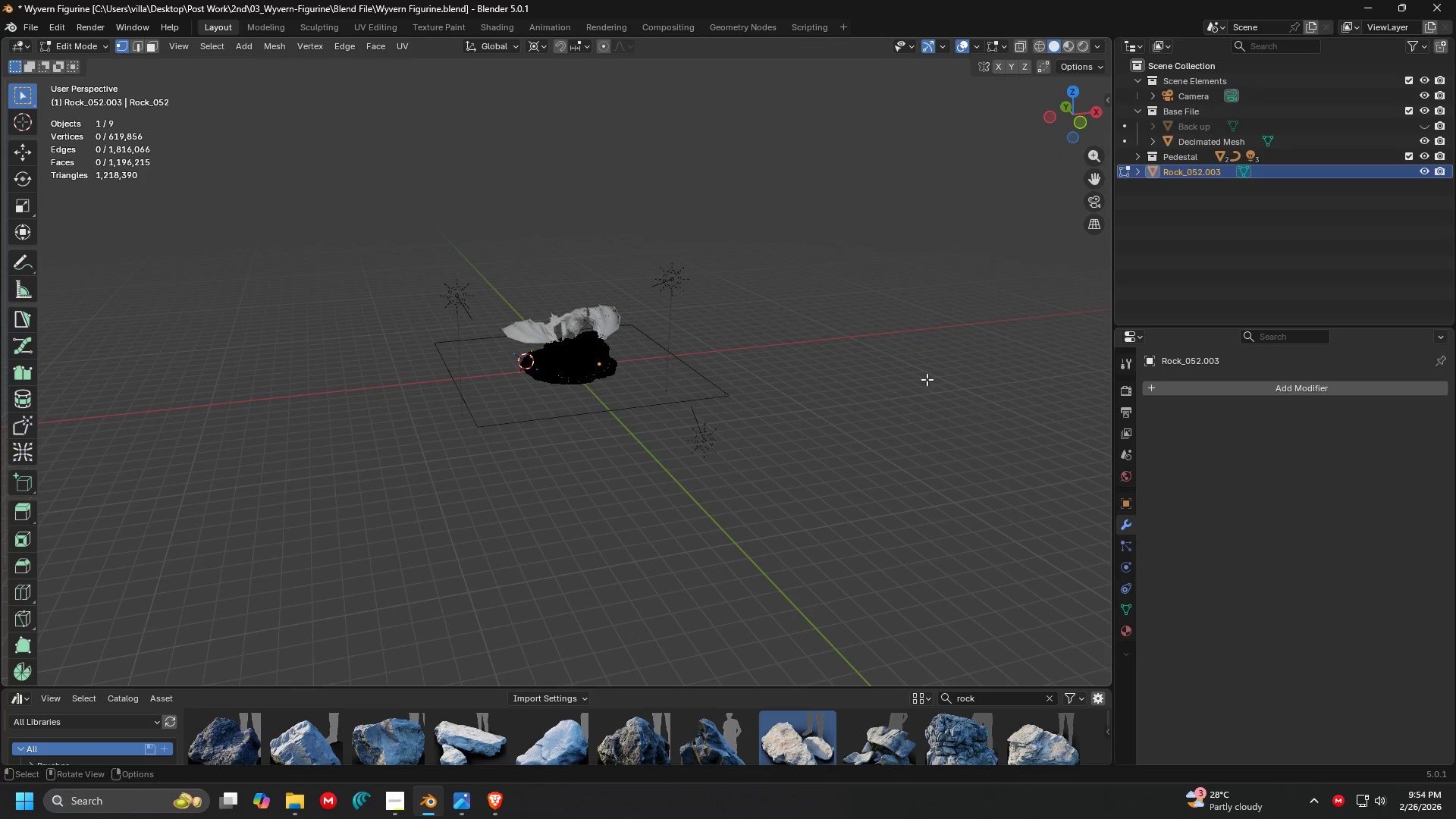 
key(Control+ControlLeft)
 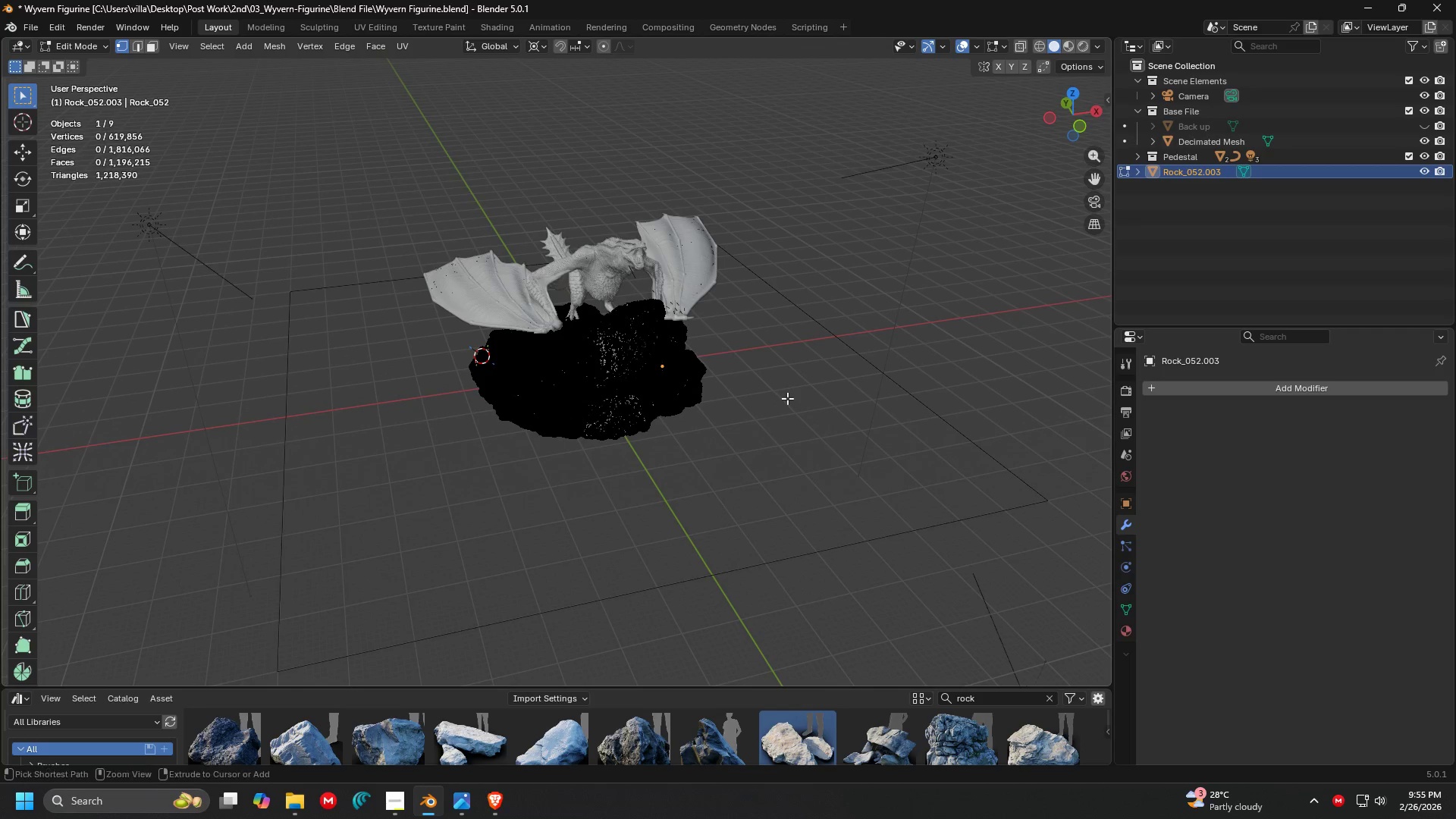 
key(Control+Z)
 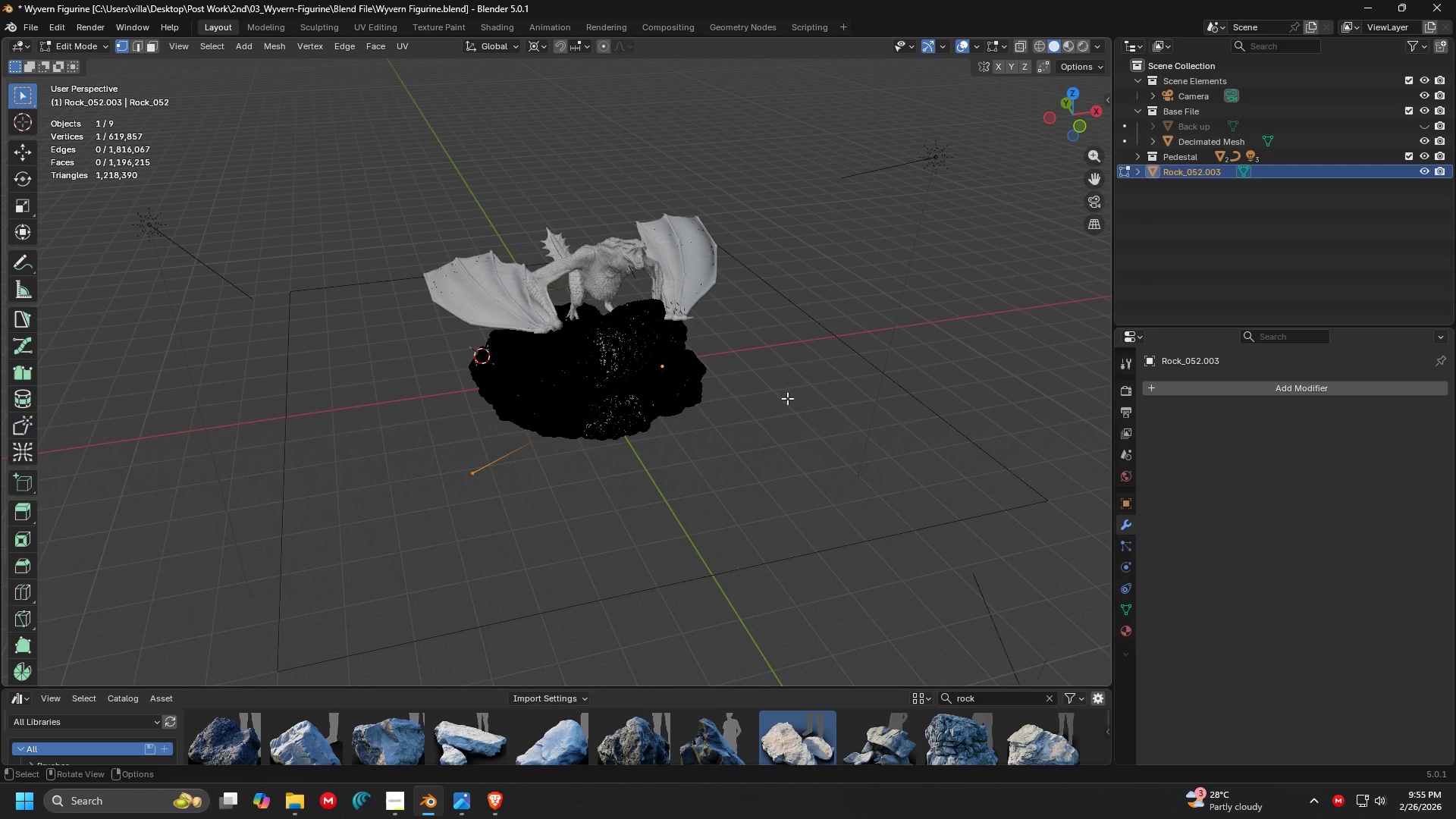 
scroll: coordinate [739, 413], scroll_direction: up, amount: 7.0
 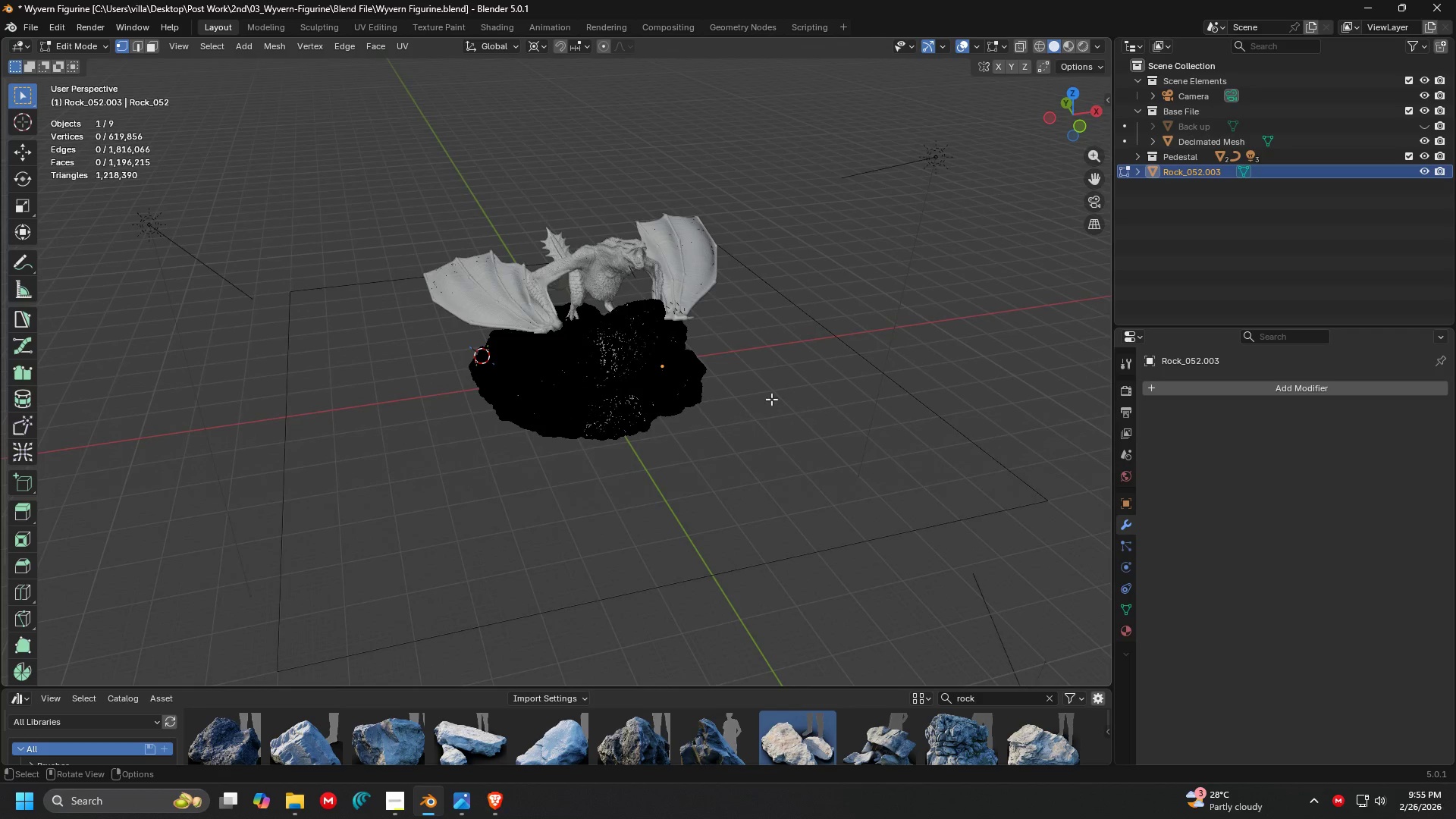 
key(Control+ControlLeft)
 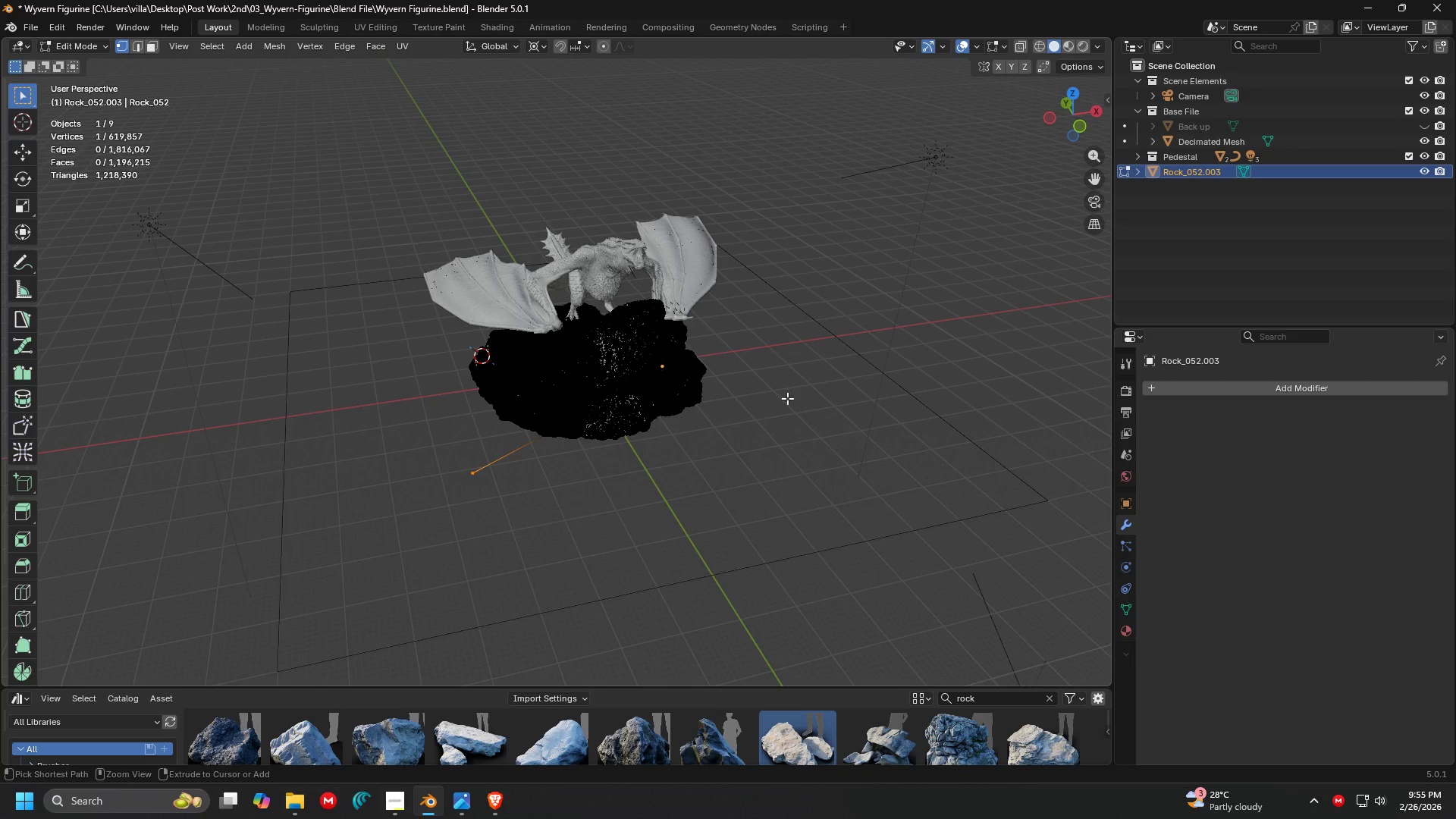 
key(Control+Z)
 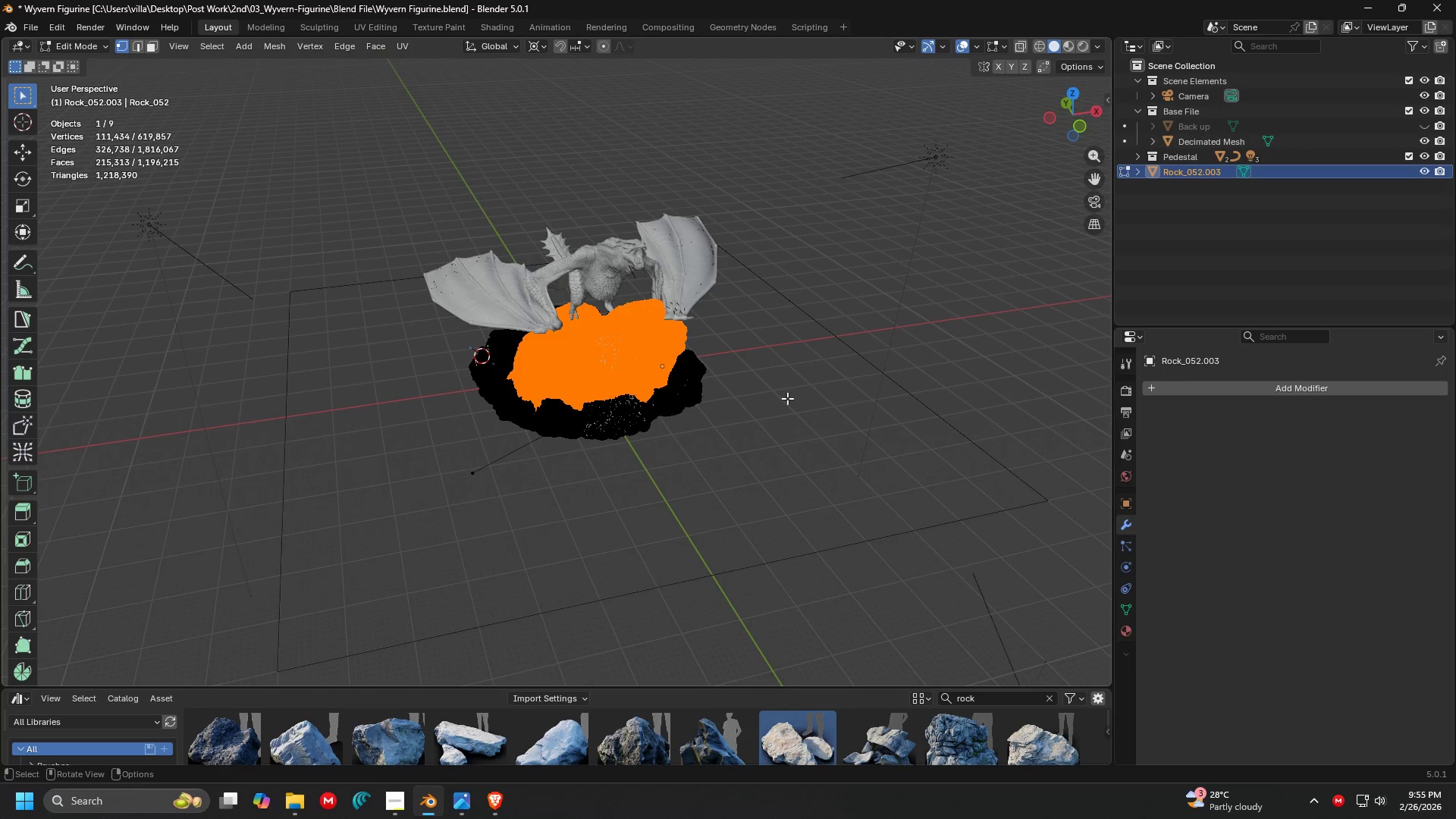 
hold_key(key=ControlLeft, duration=0.39)
 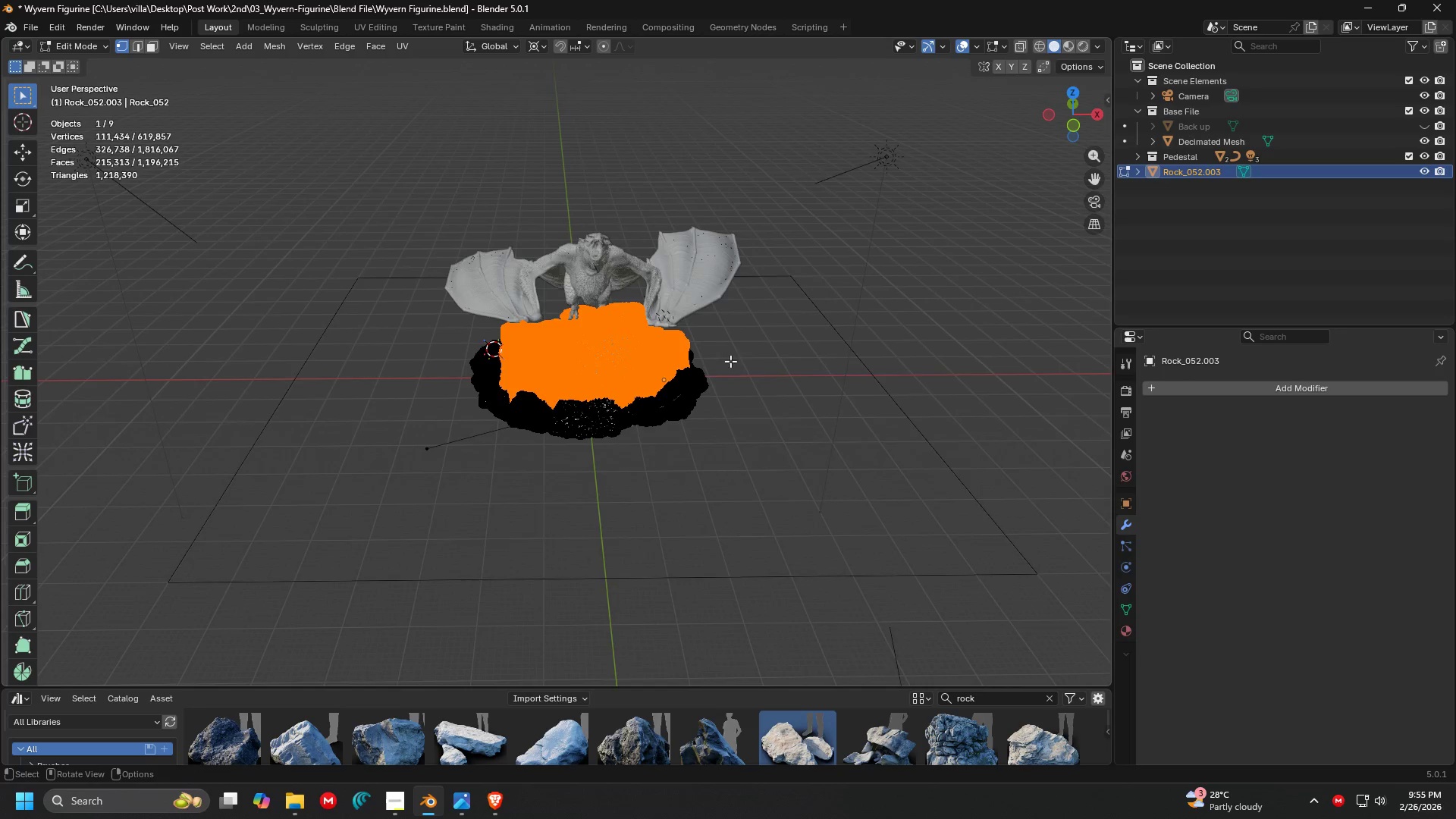 
key(Control+ControlLeft)
 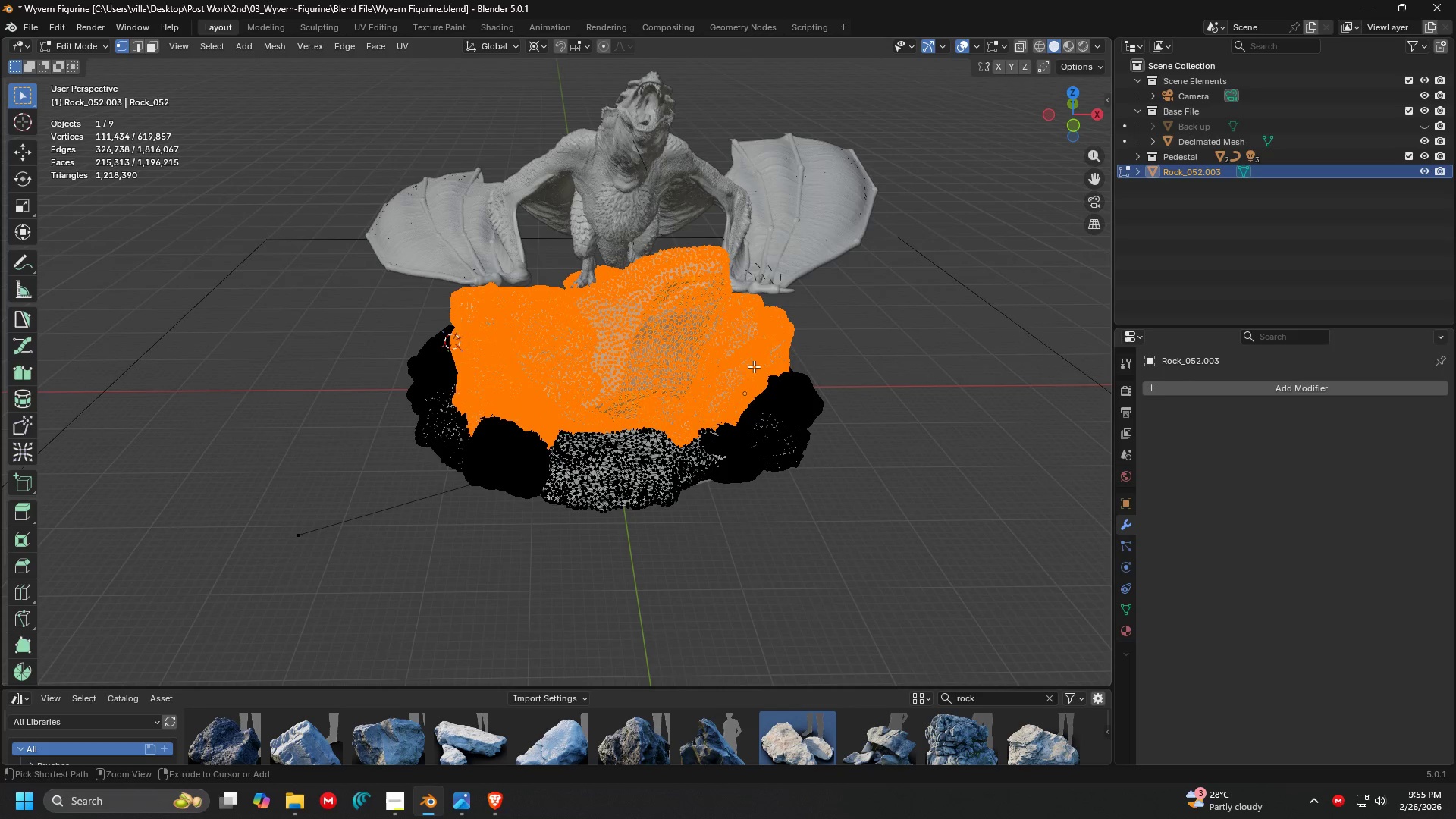 
key(Control+Z)
 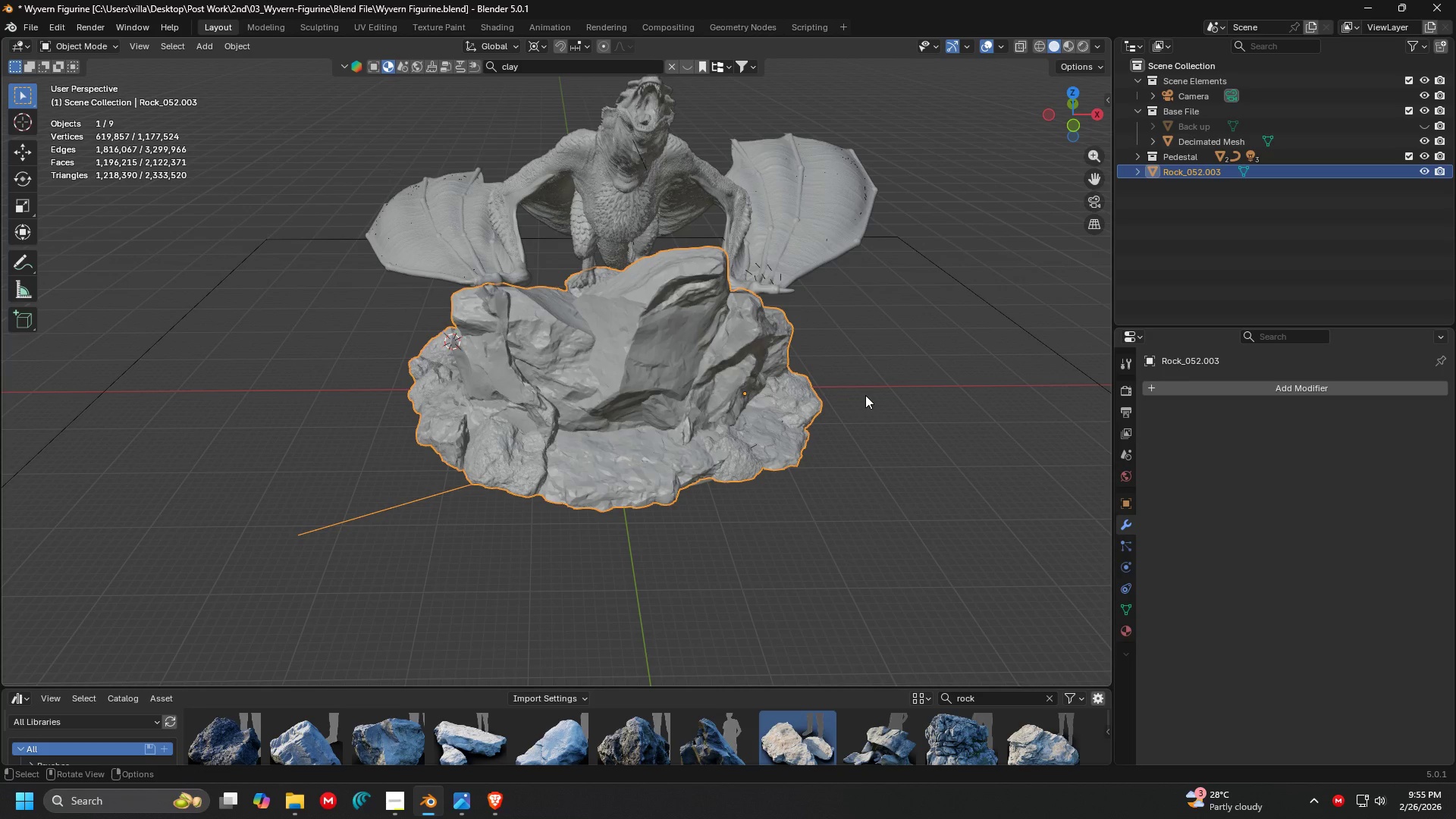 
scroll: coordinate [754, 366], scroll_direction: up, amount: 3.0
 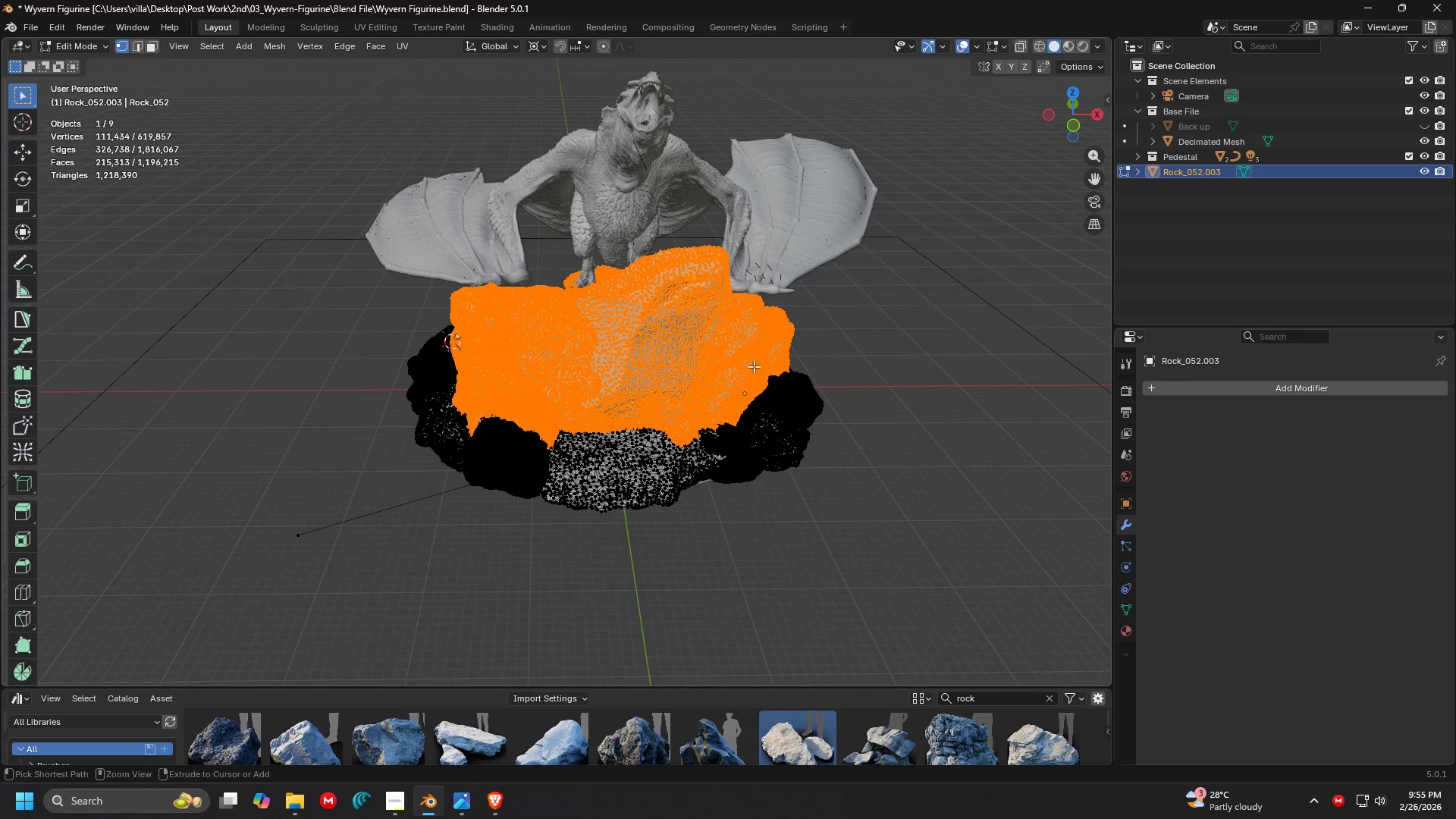 
key(Control+ControlLeft)
 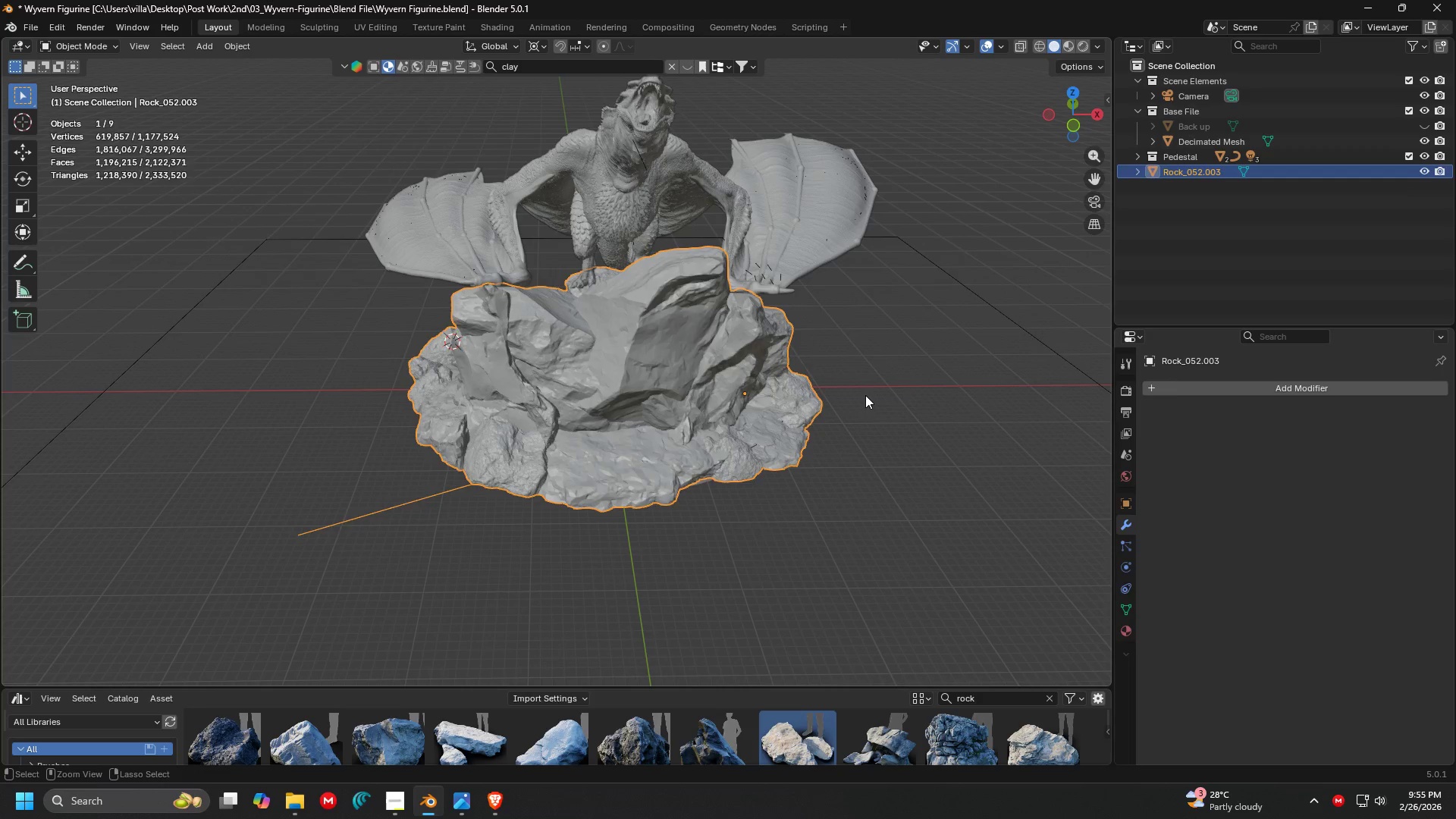 
key(Control+Z)
 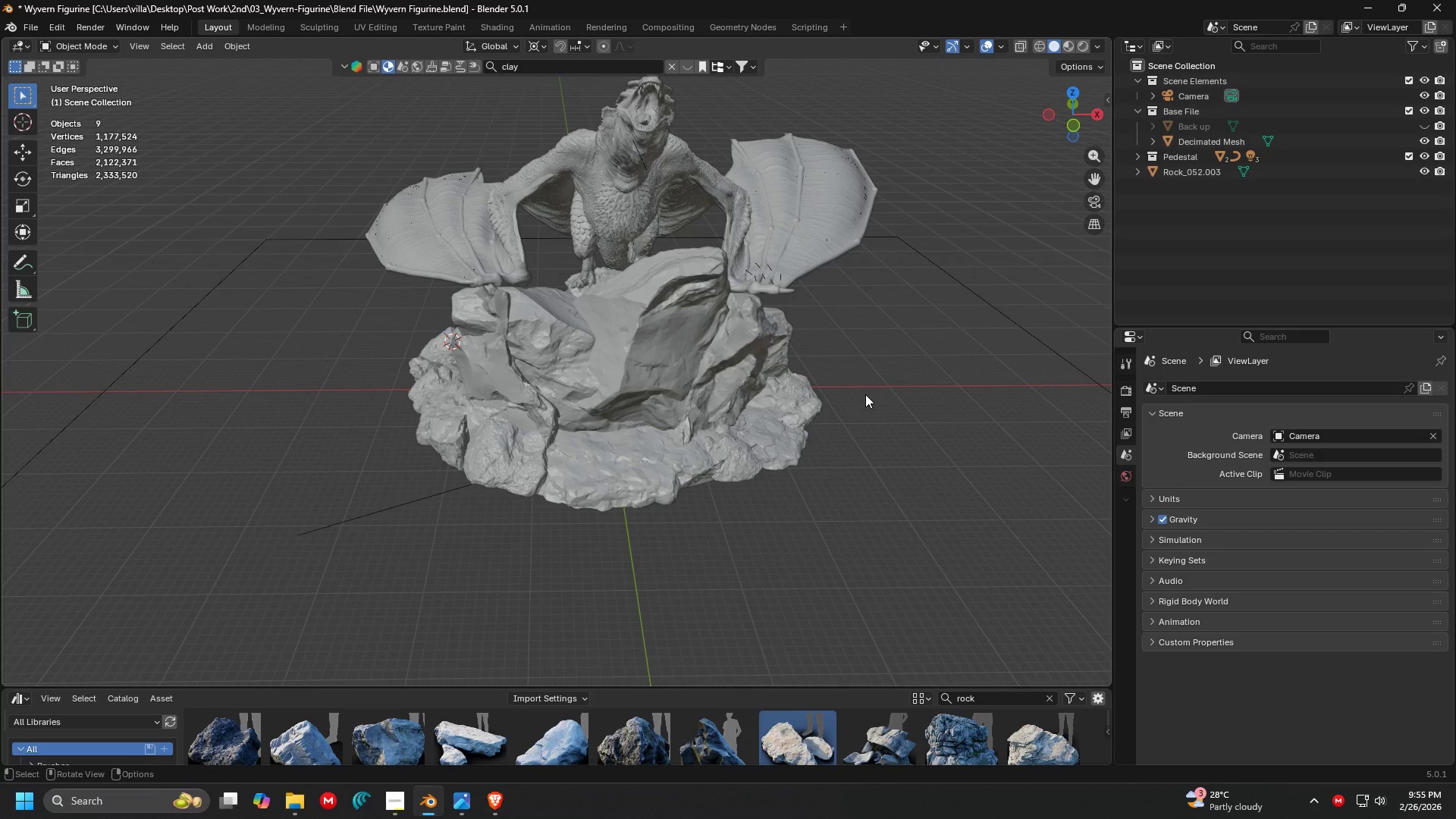 
key(Control+ControlLeft)
 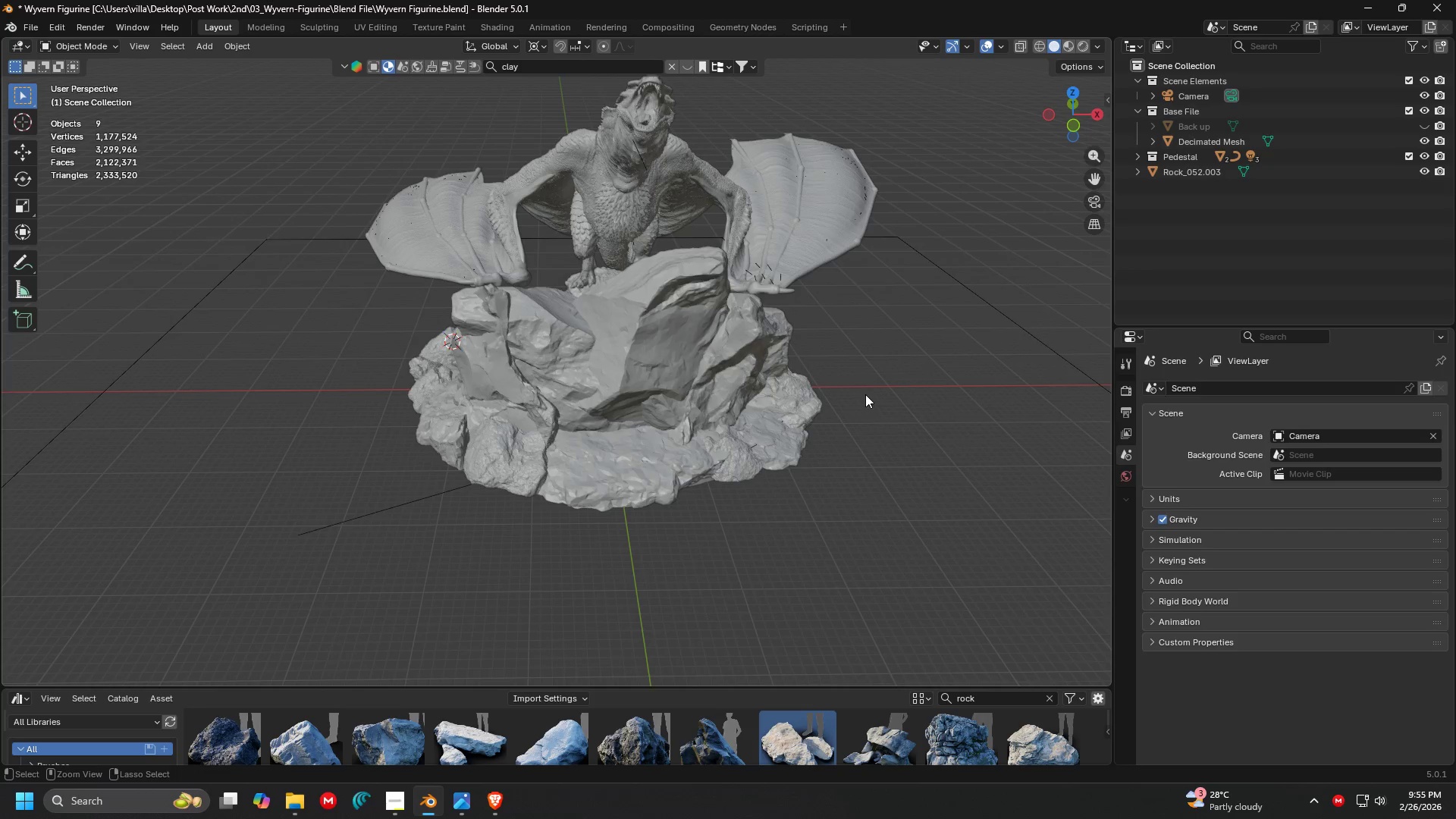 
key(Control+Z)
 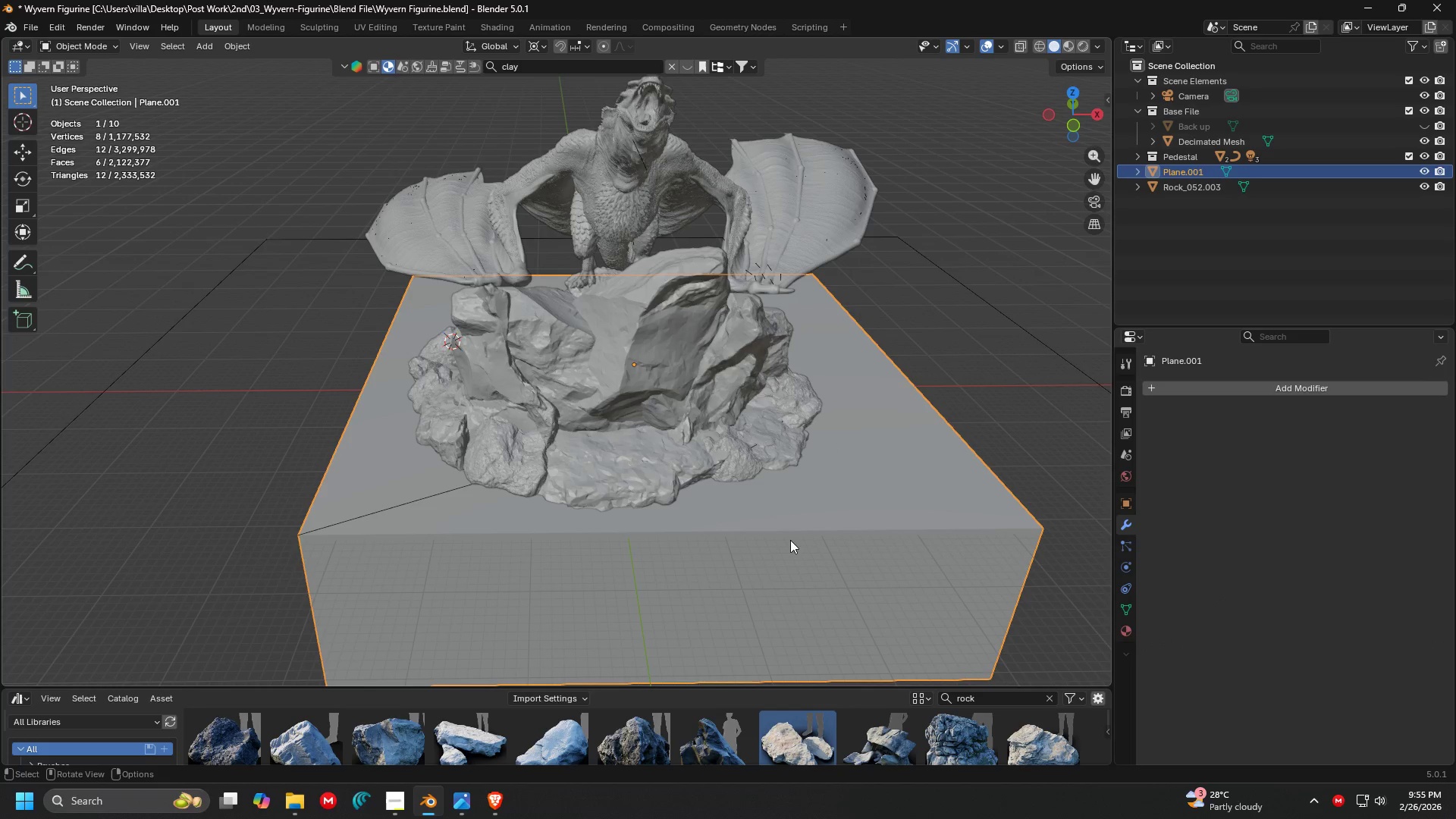 
key(Shift+ShiftLeft)
 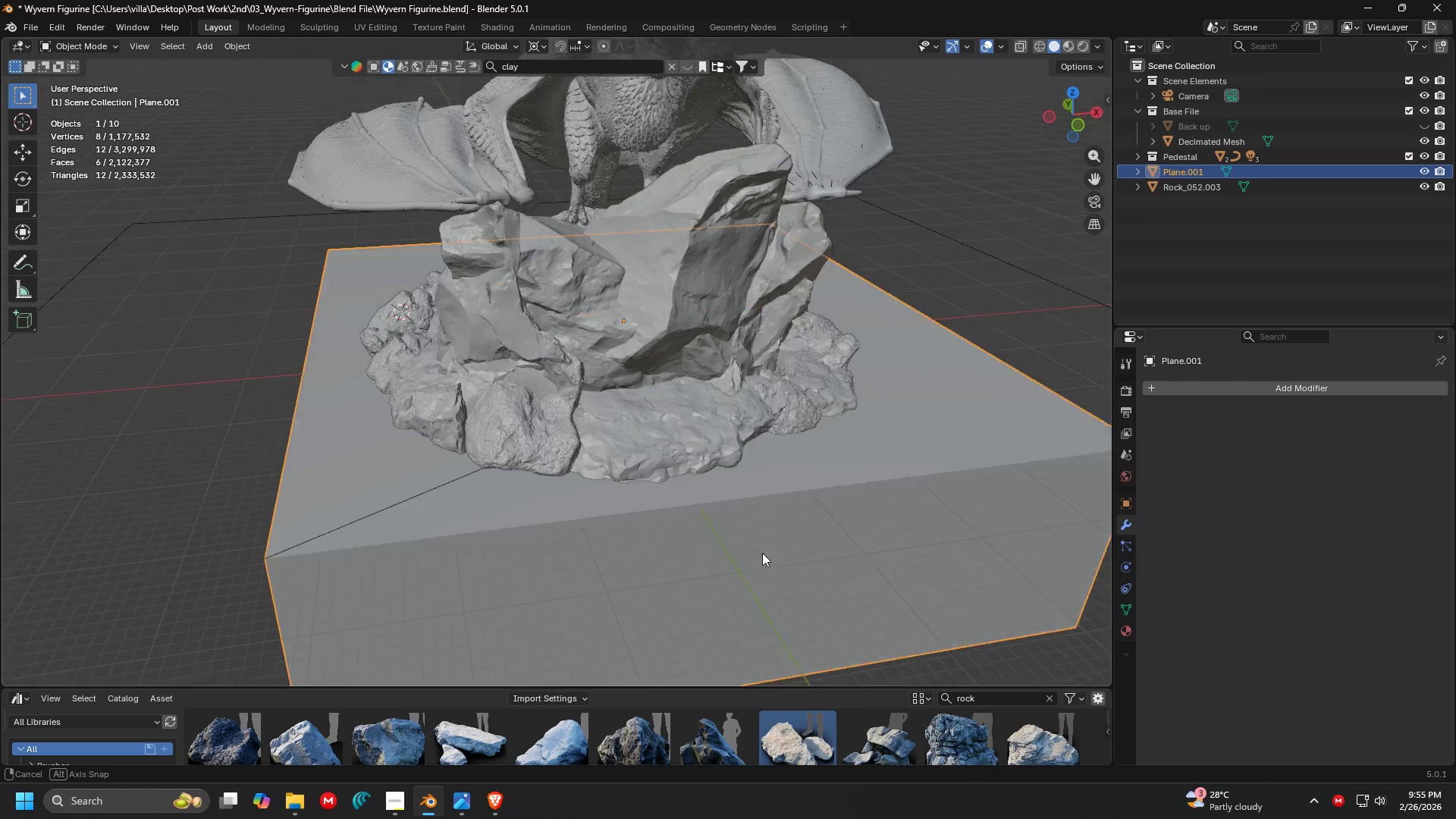 
scroll: coordinate [834, 541], scroll_direction: up, amount: 2.0
 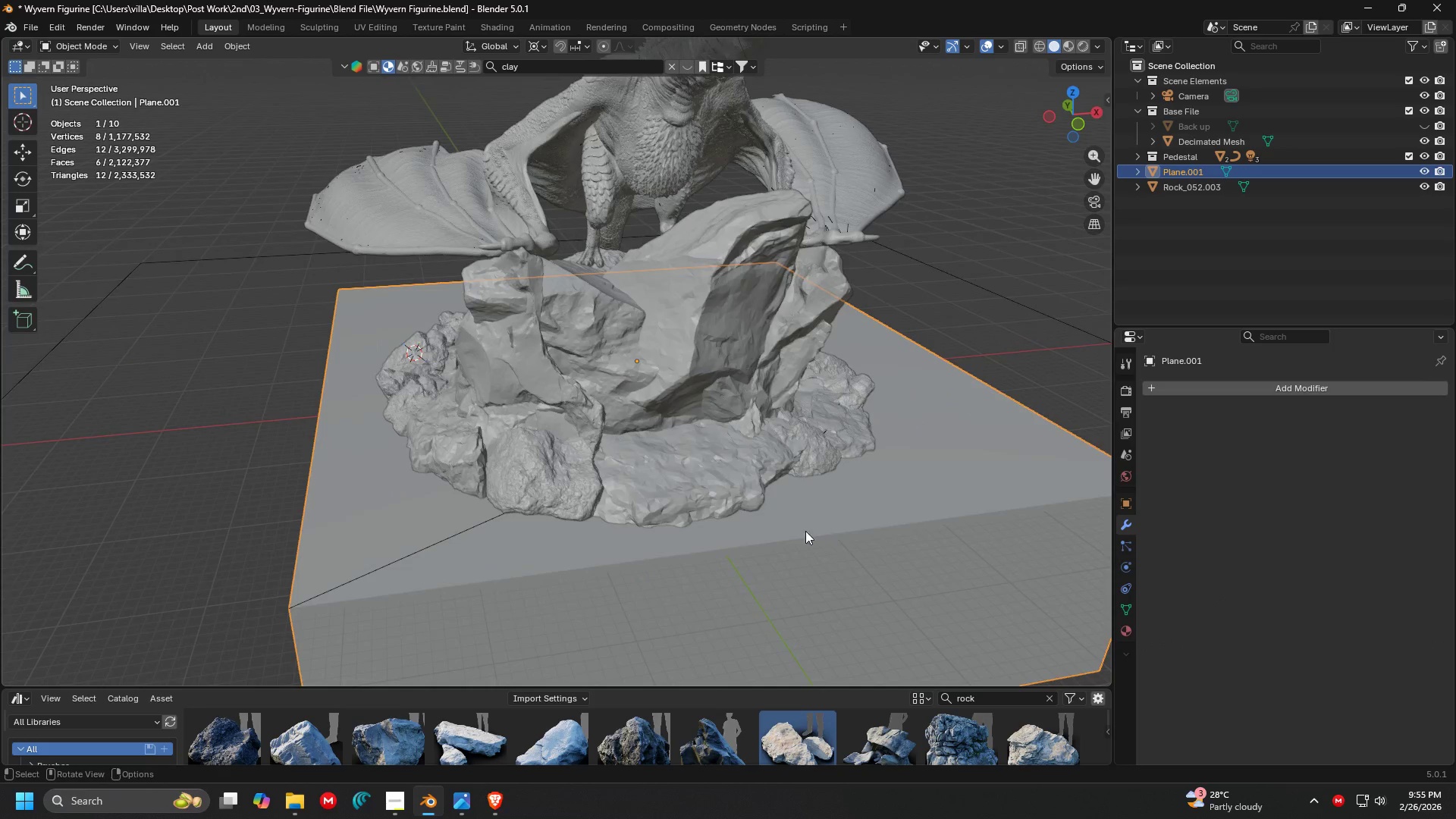 
key(Shift+ShiftLeft)
 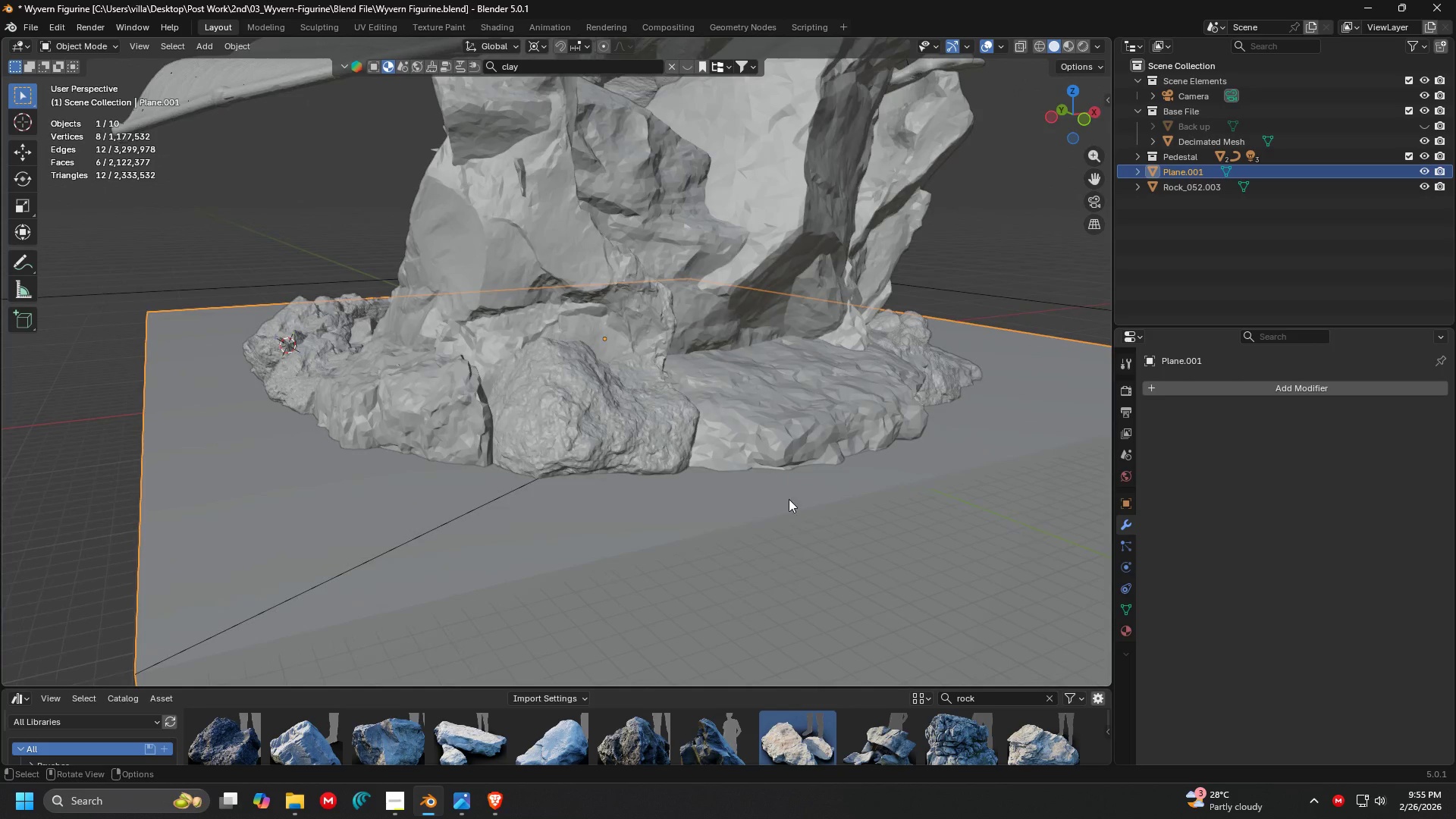 
scroll: coordinate [765, 512], scroll_direction: up, amount: 2.0
 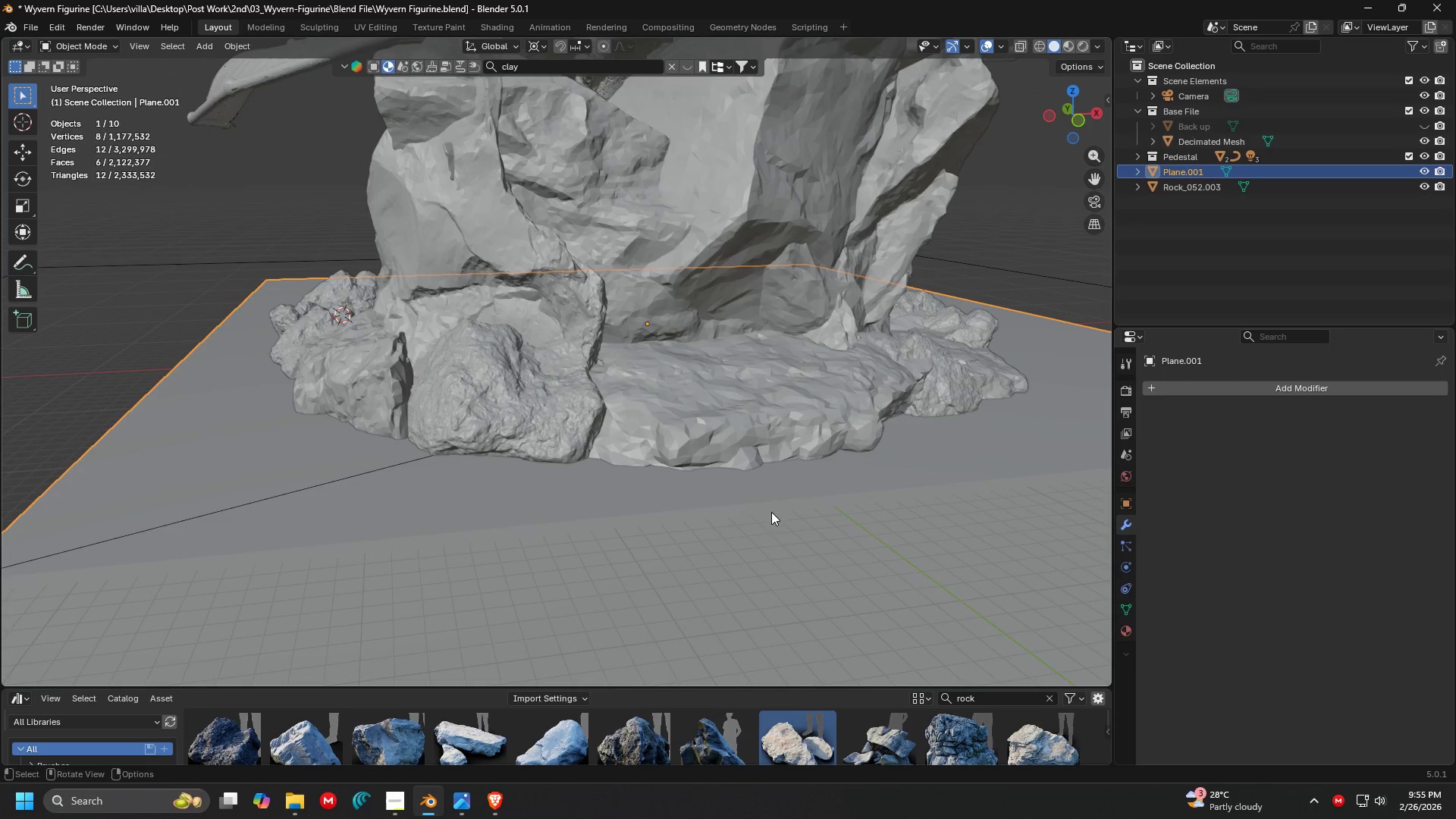 
key(Shift+ShiftLeft)
 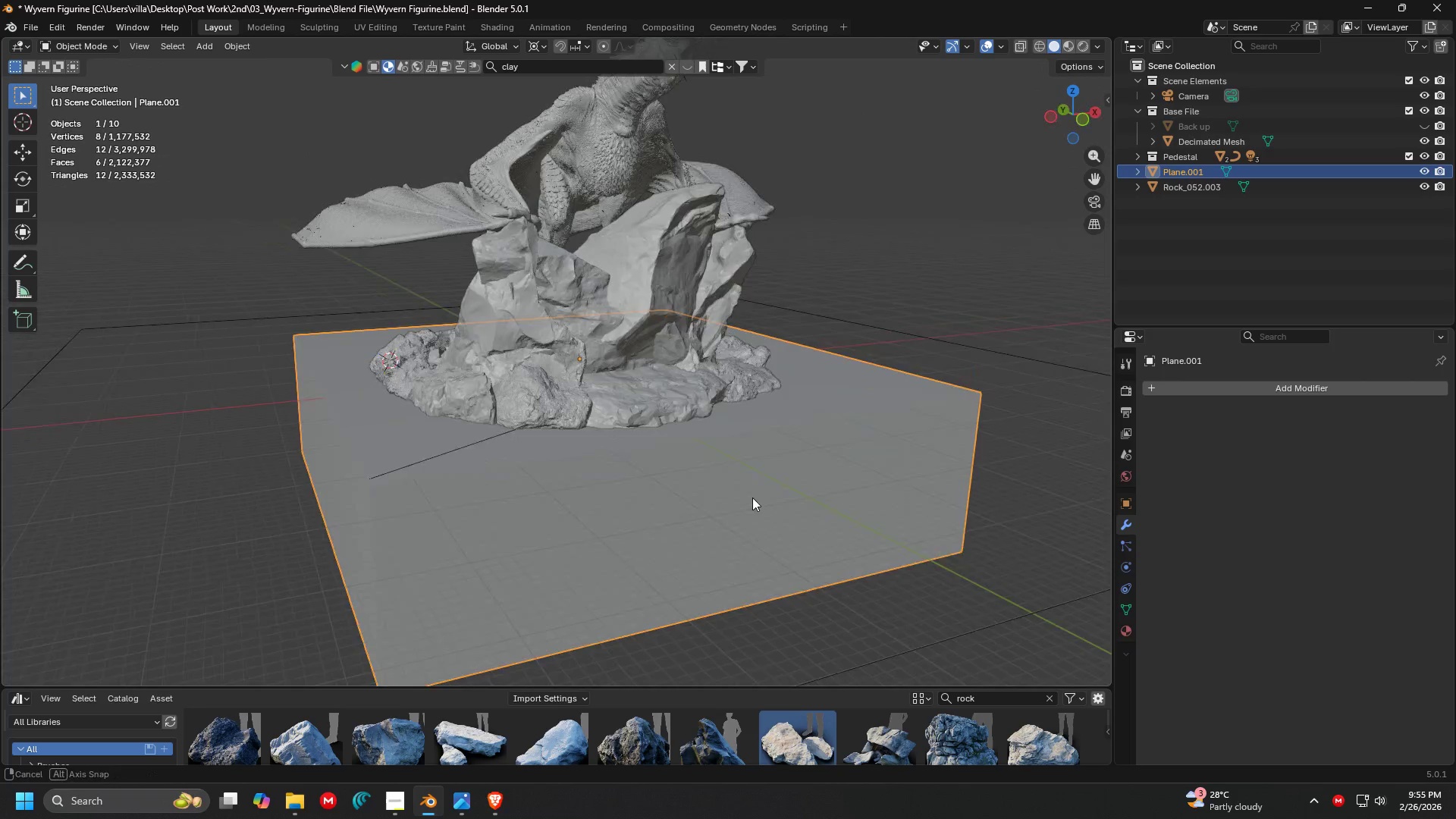 
scroll: coordinate [792, 492], scroll_direction: down, amount: 3.0
 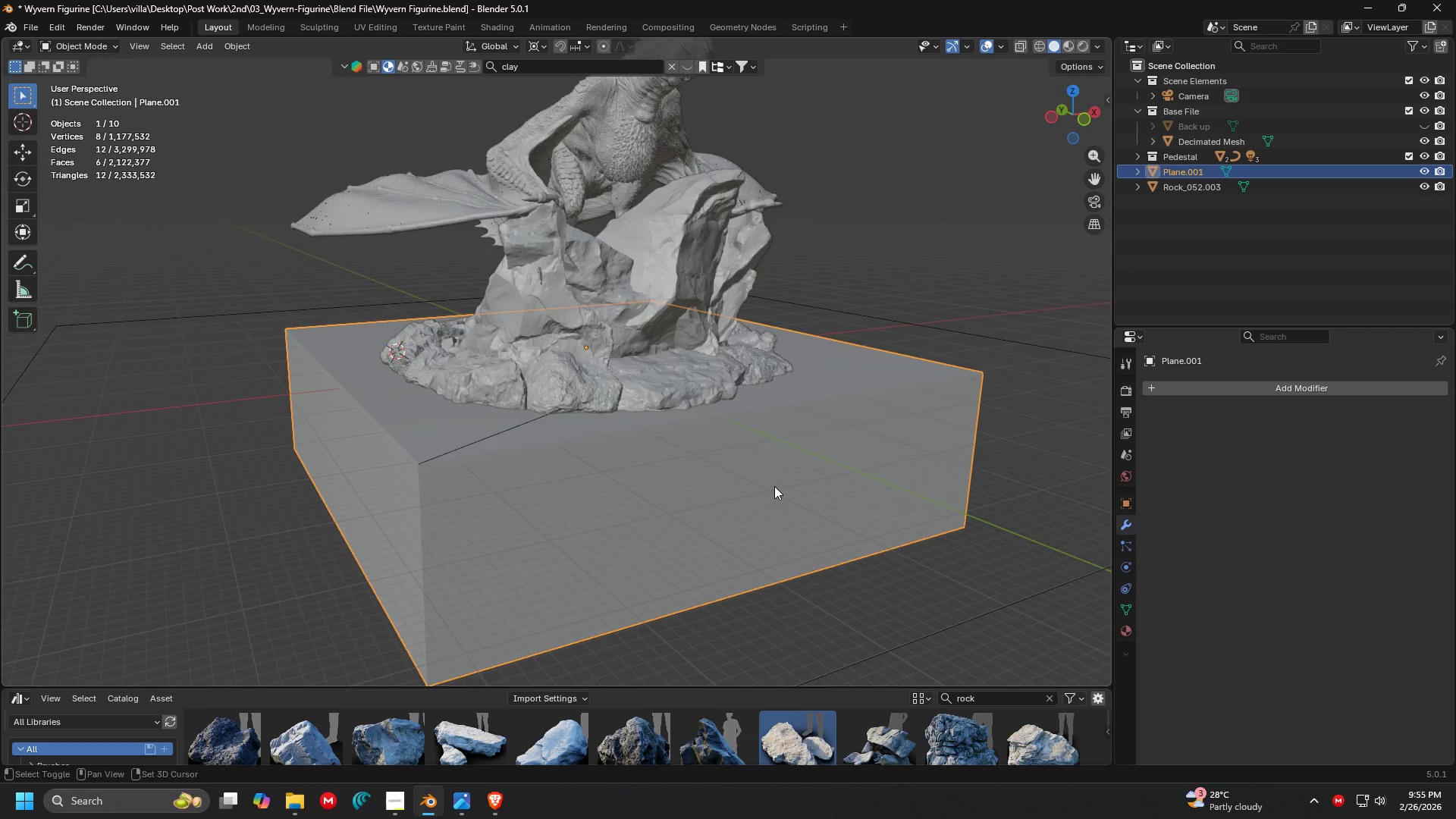 
key(Shift+ShiftLeft)
 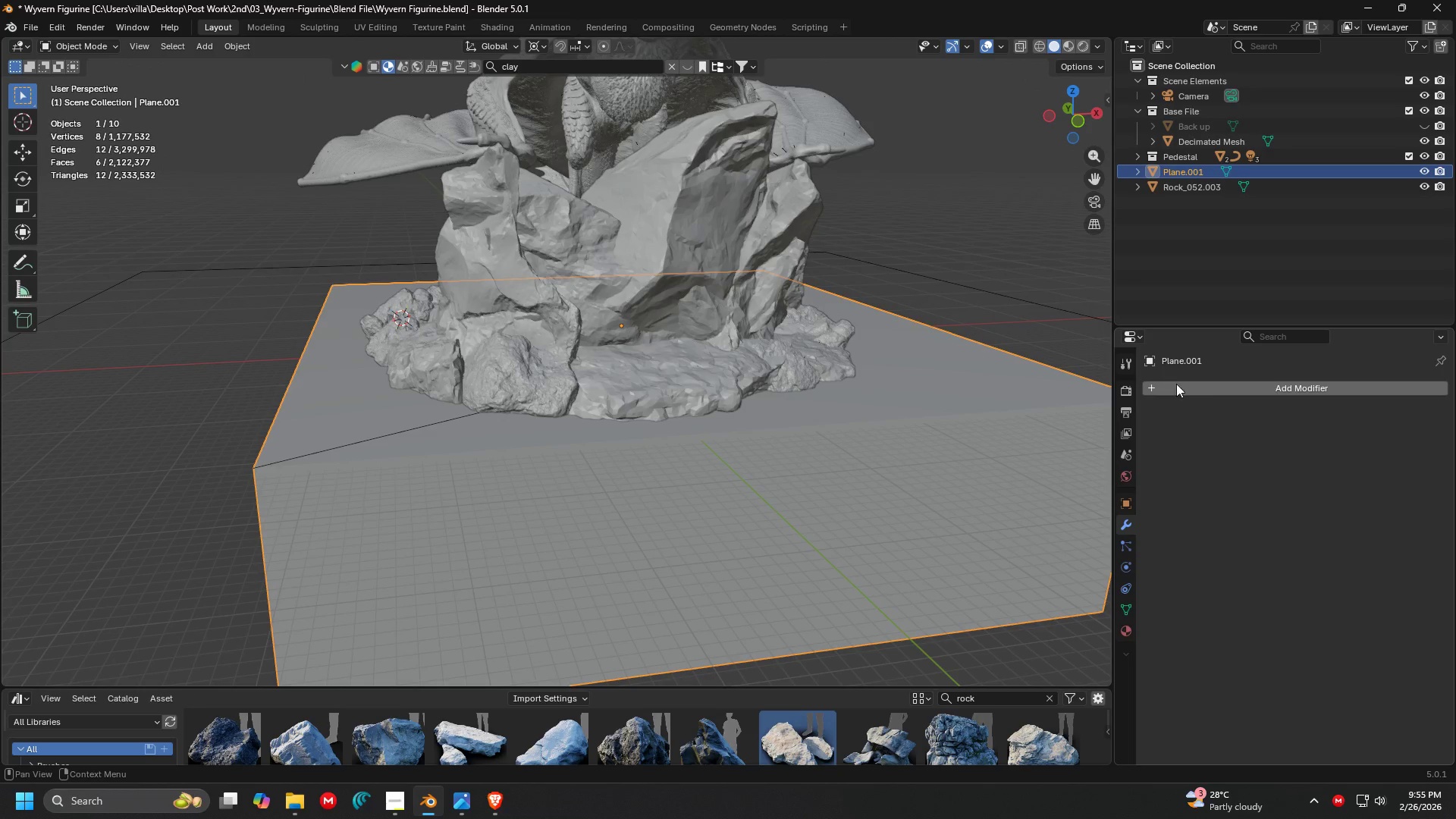 
scroll: coordinate [719, 497], scroll_direction: up, amount: 2.0
 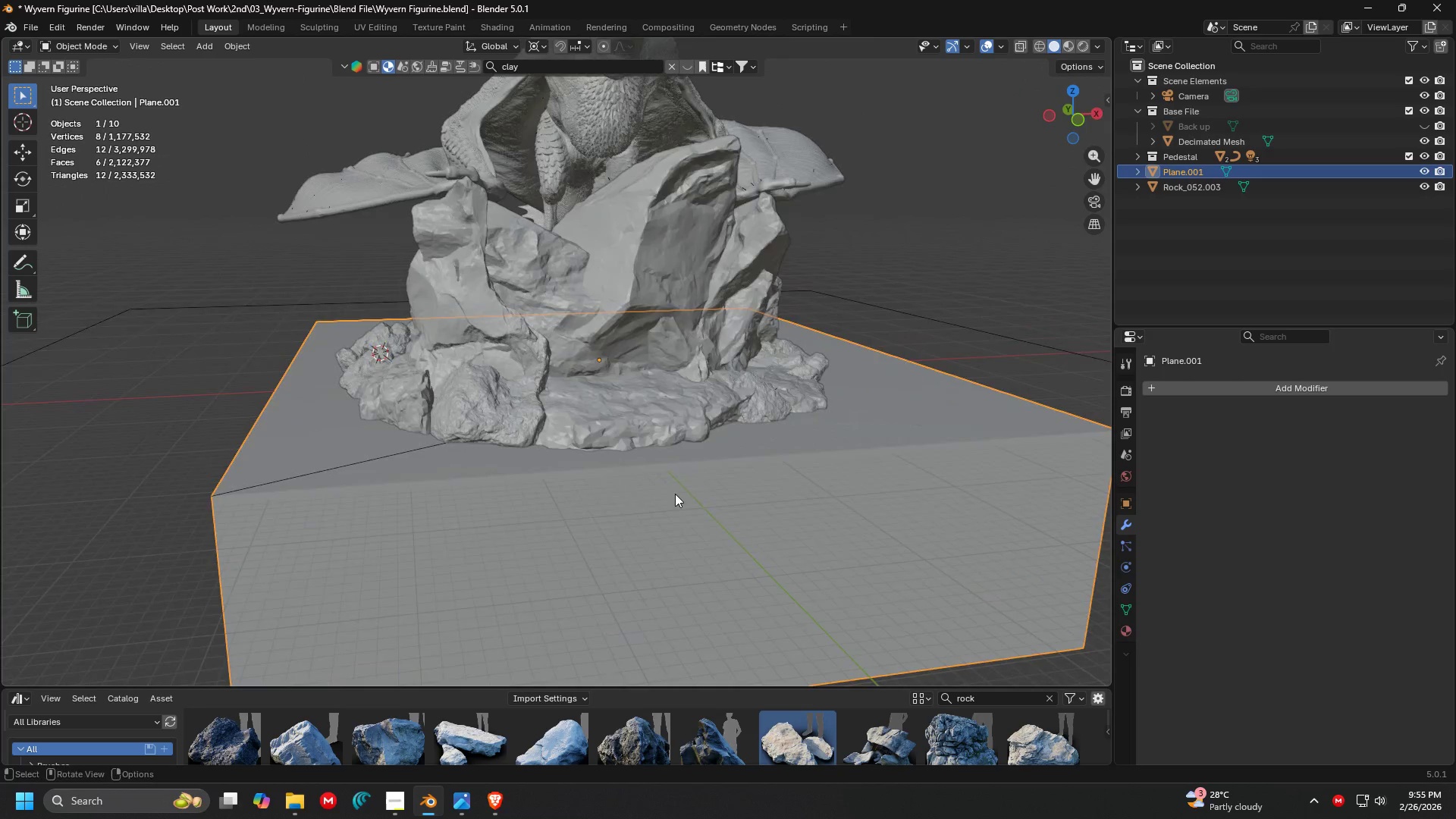 
double_click([1177, 384])
 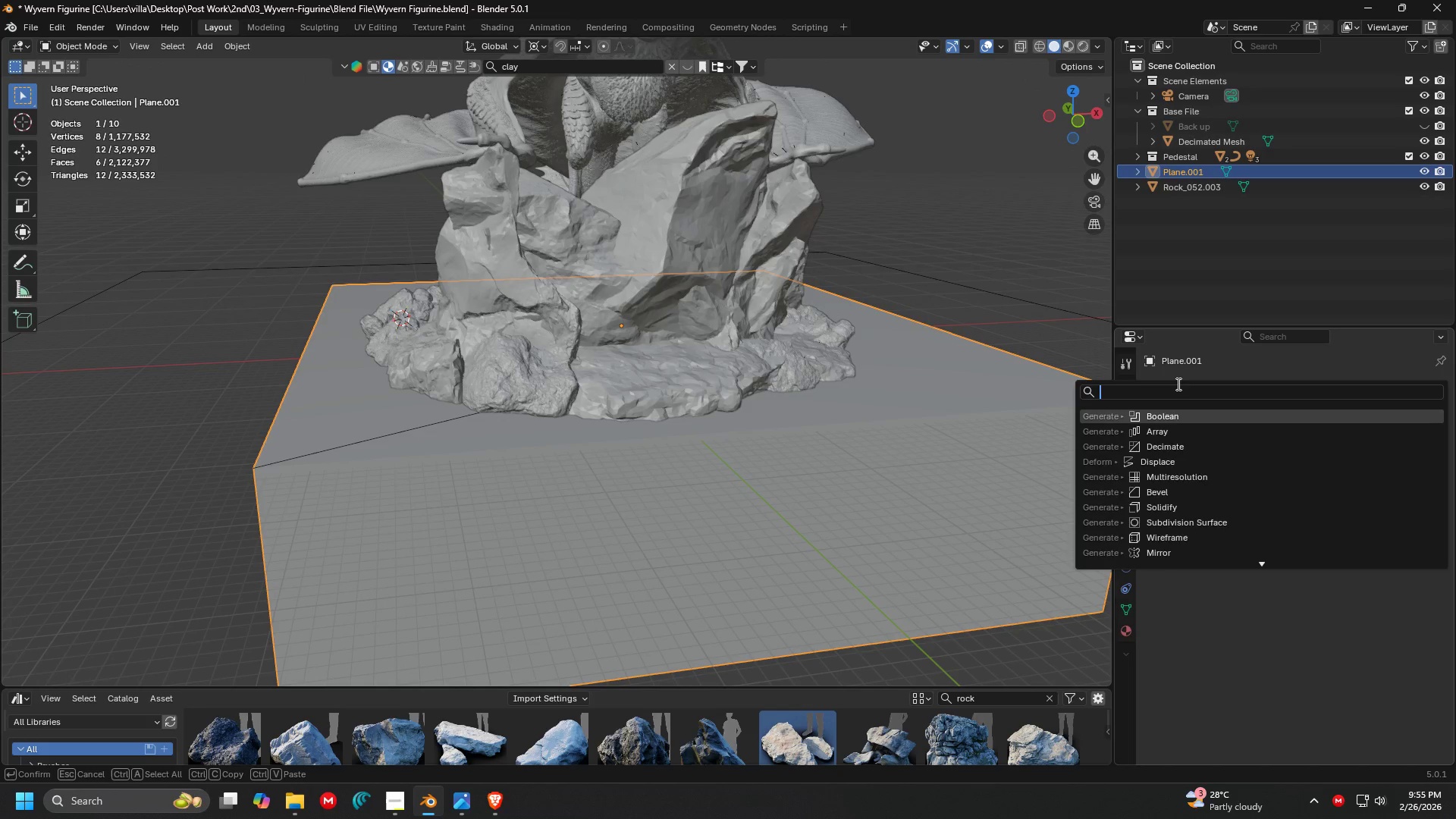 
type(bool)
 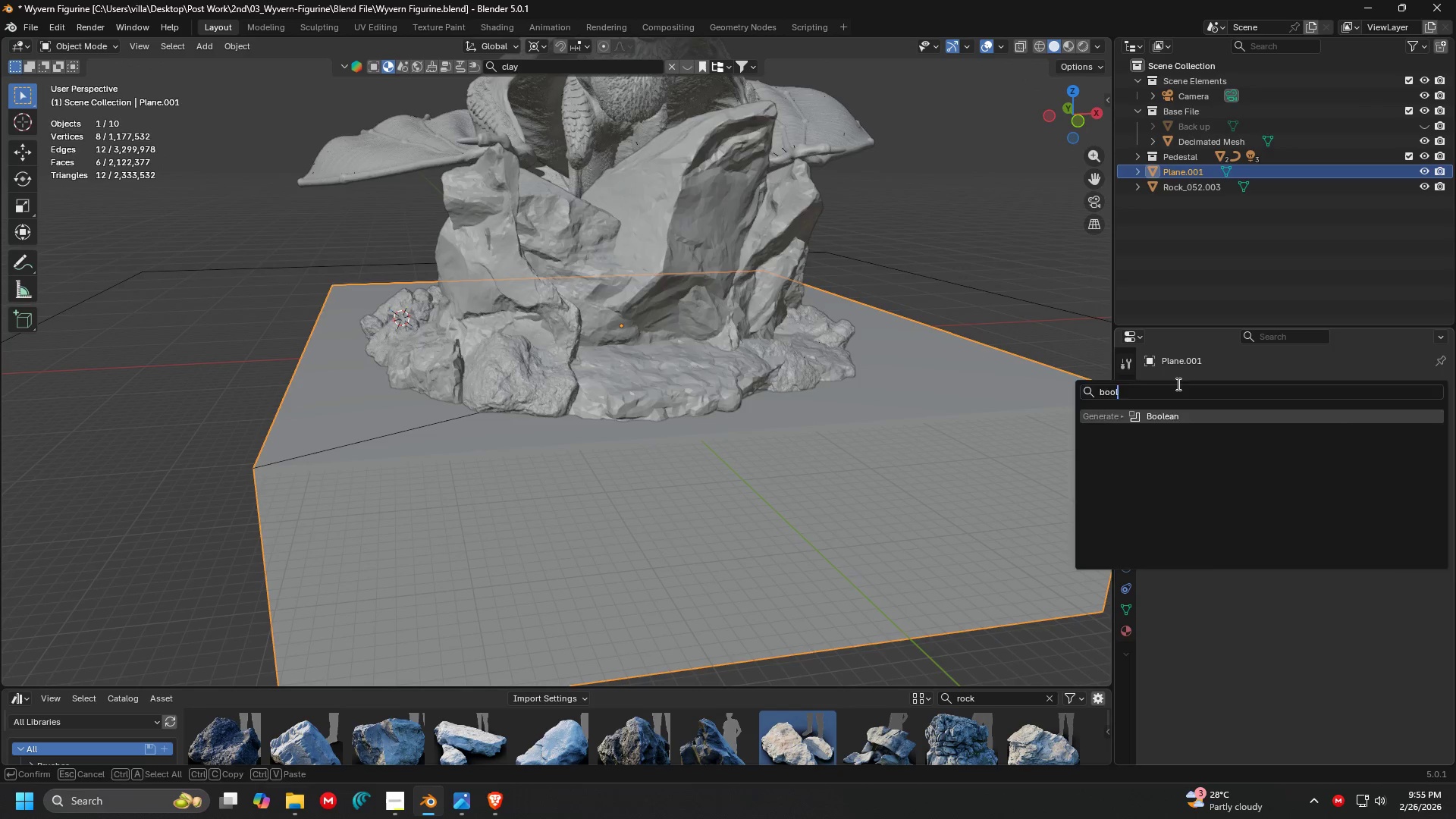 
key(Enter)
 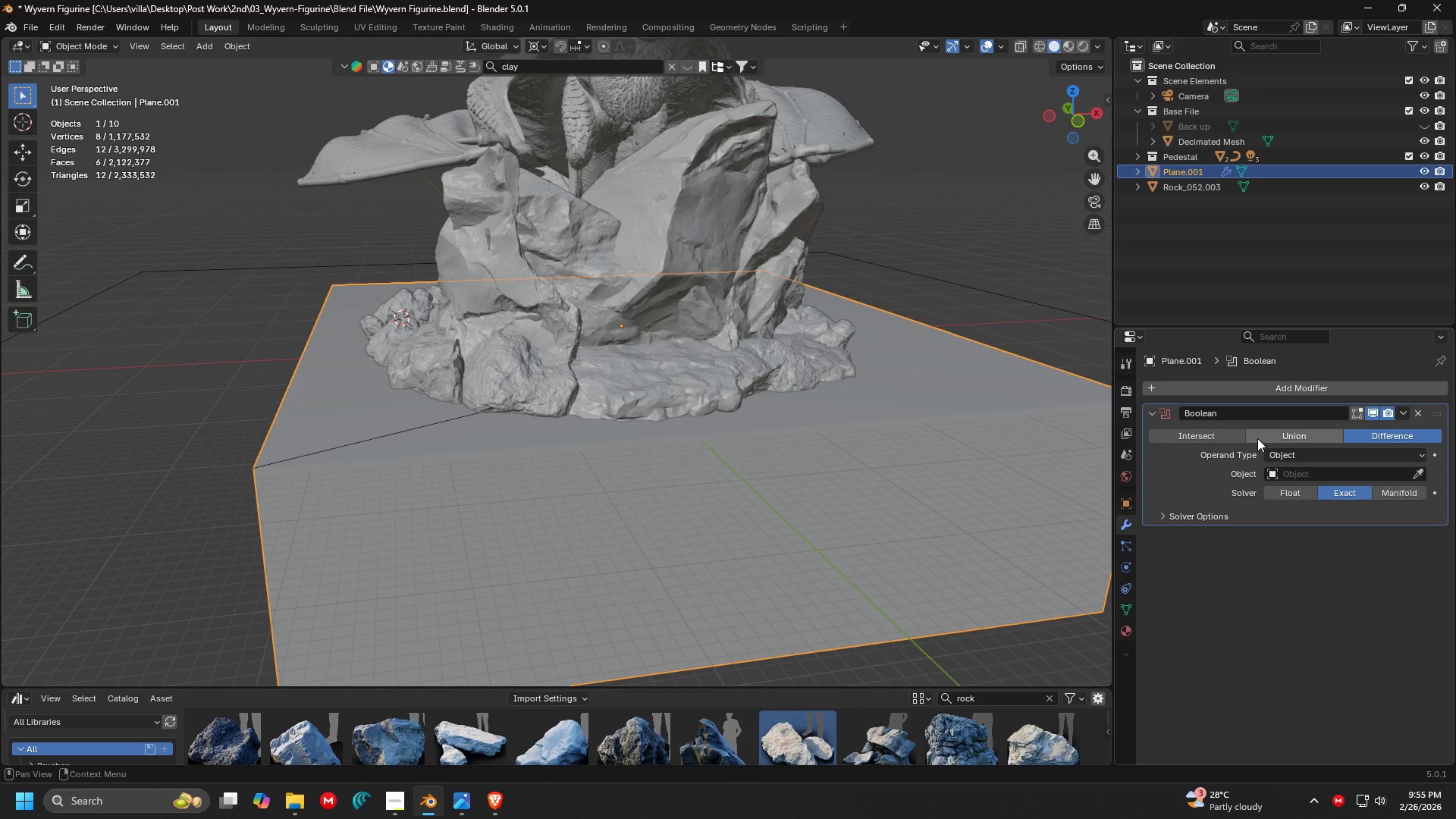 
left_click([1217, 438])
 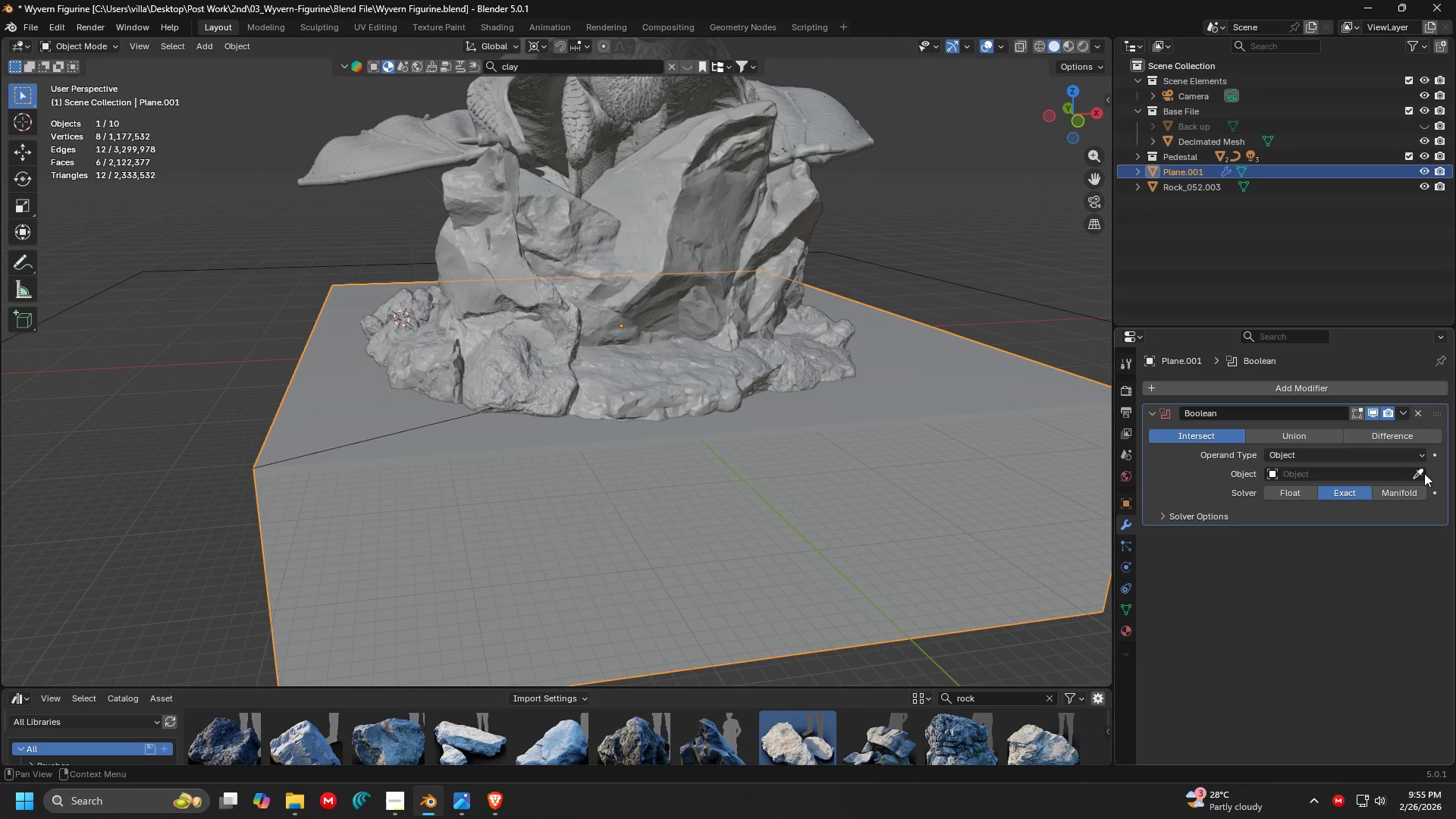 
left_click([1420, 472])
 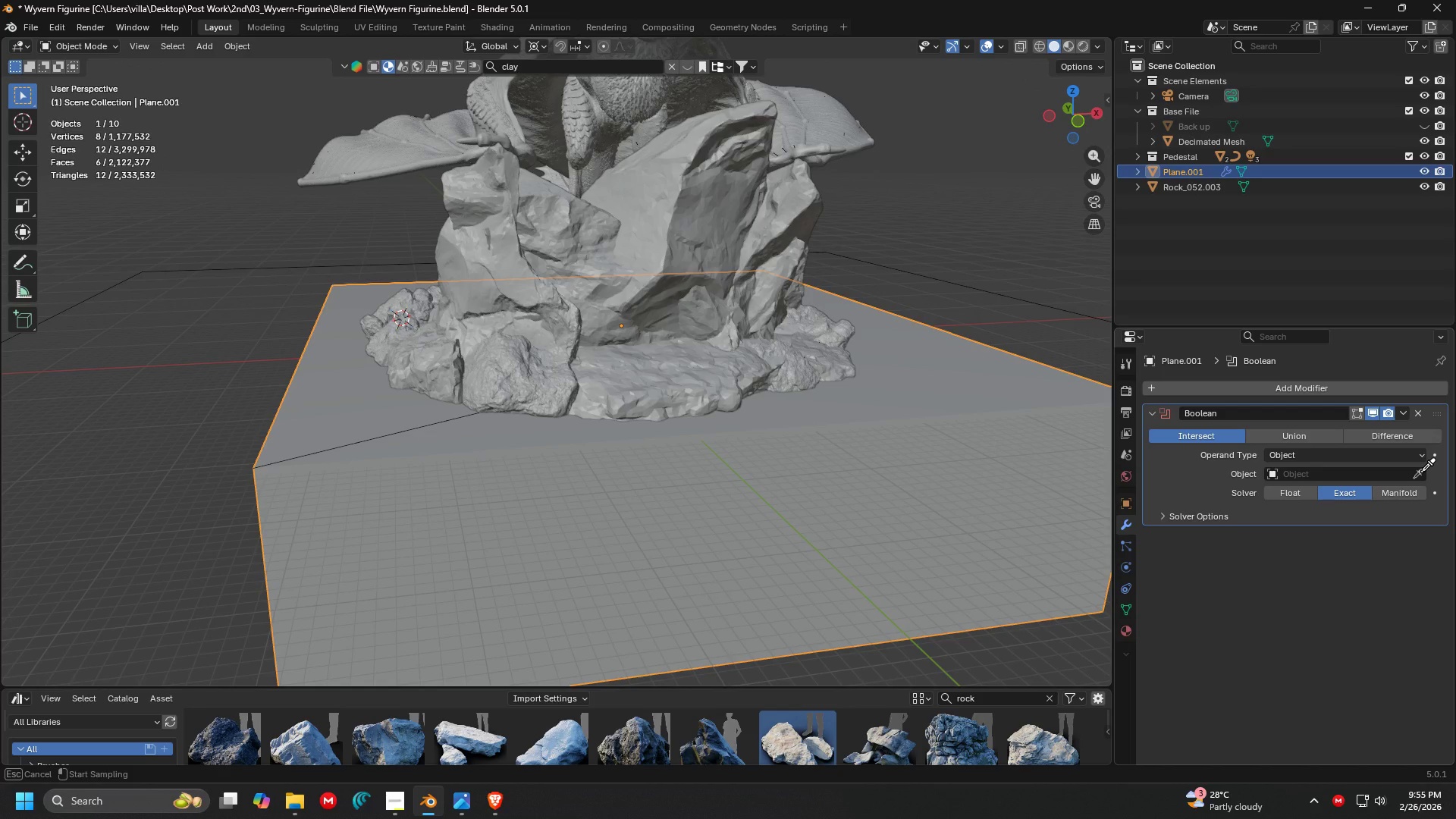 
key(Escape)
 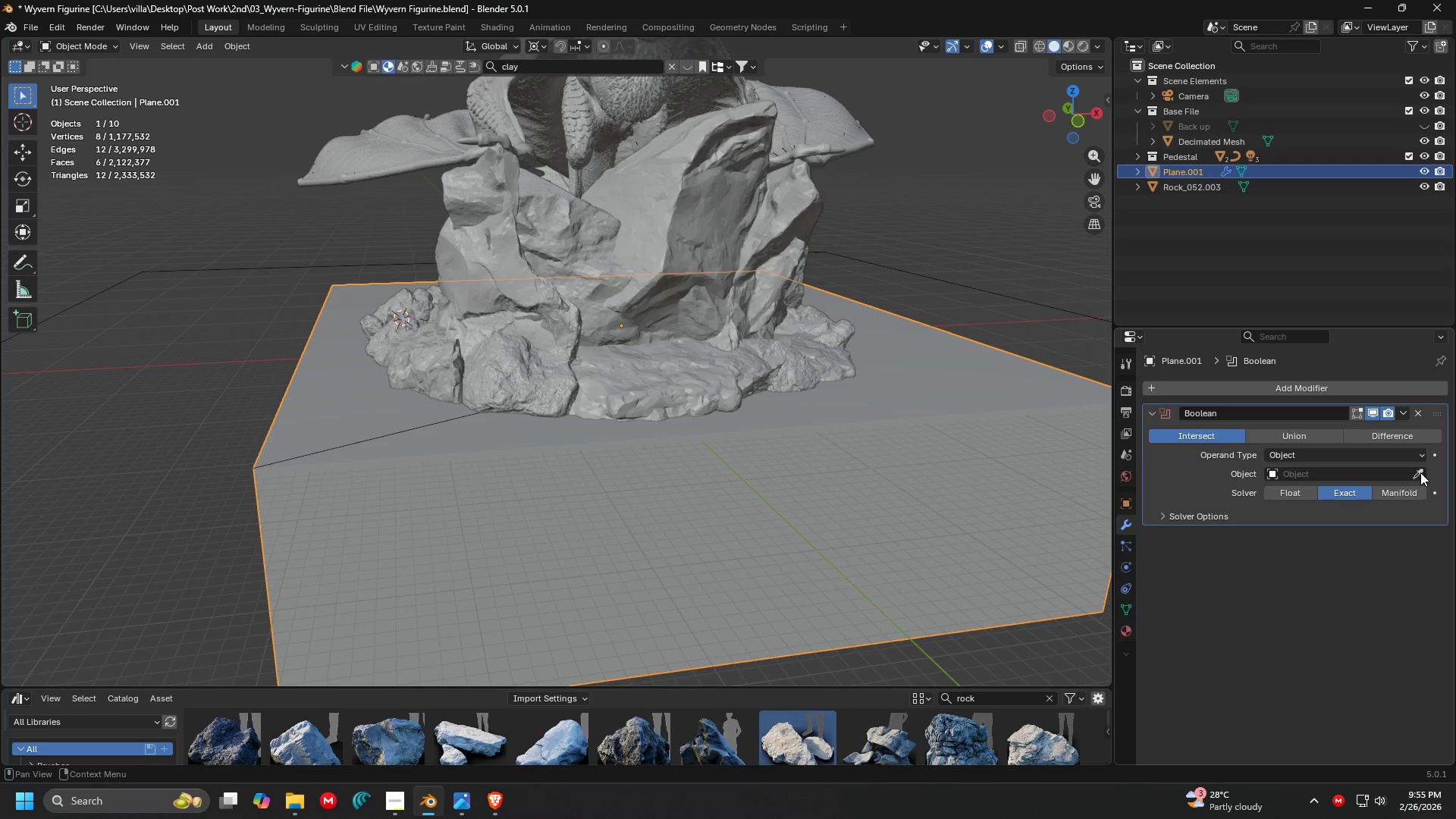 
key(Escape)
 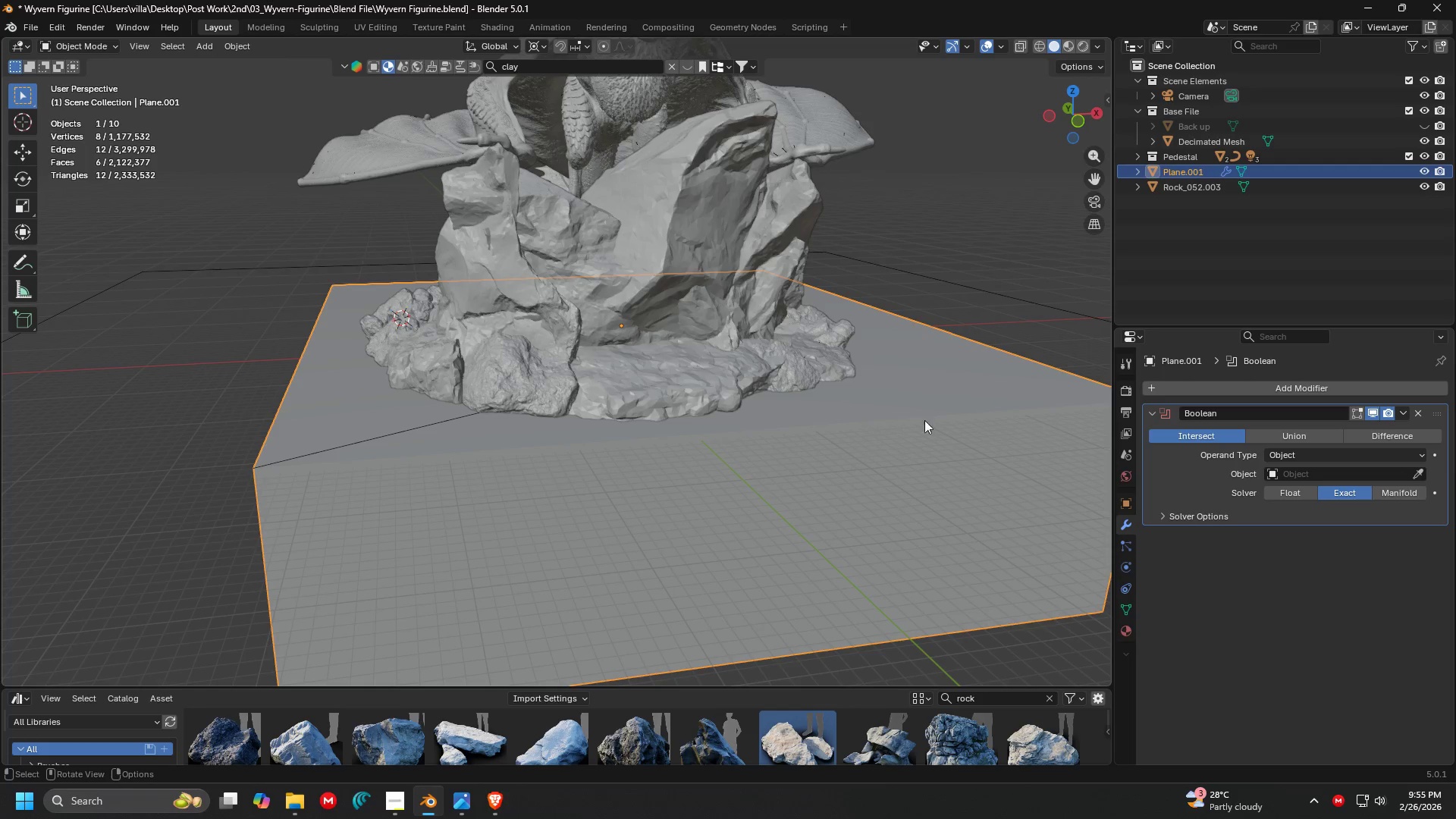 
key(Shift+ShiftLeft)
 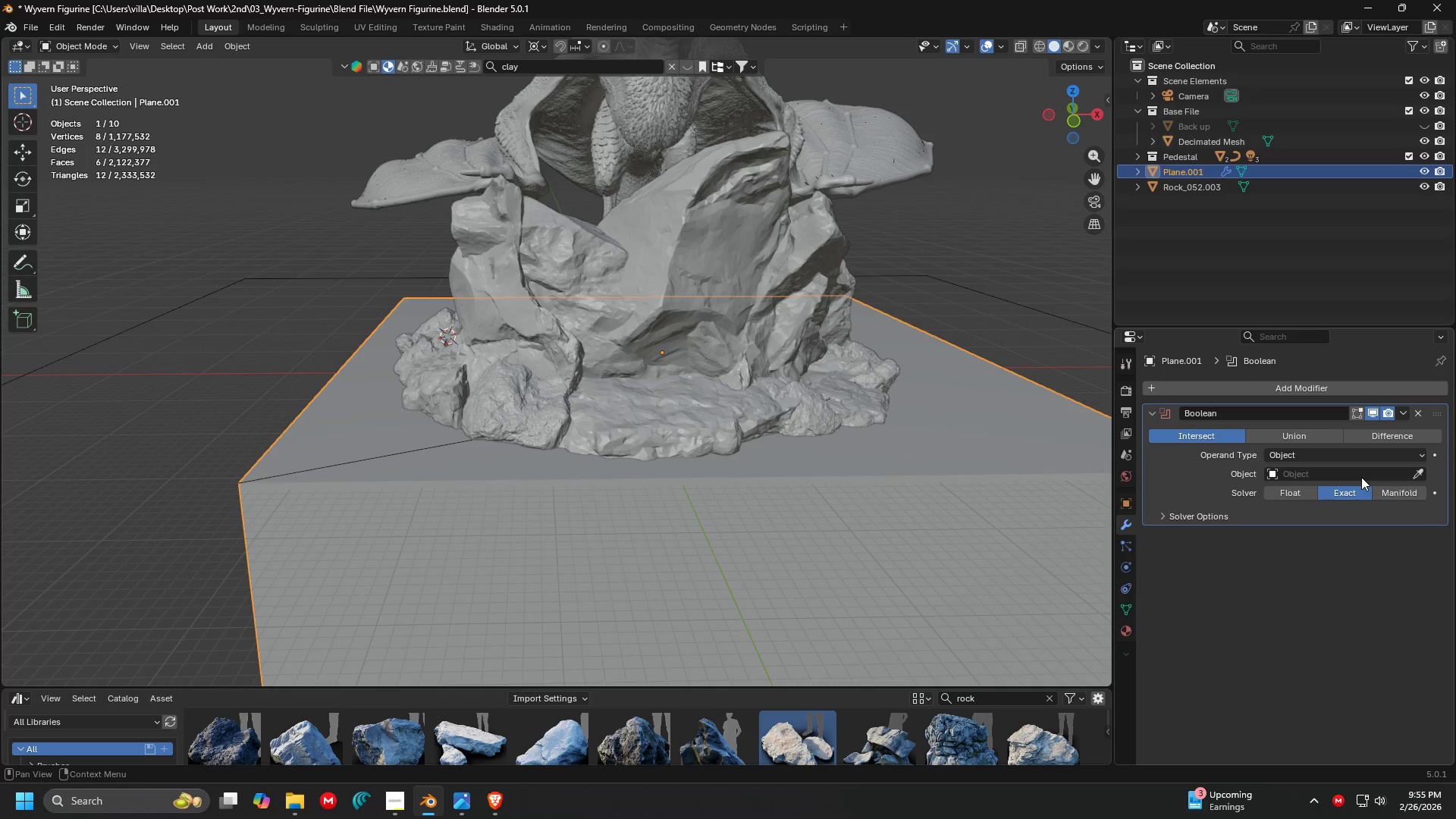 
left_click([815, 346])
 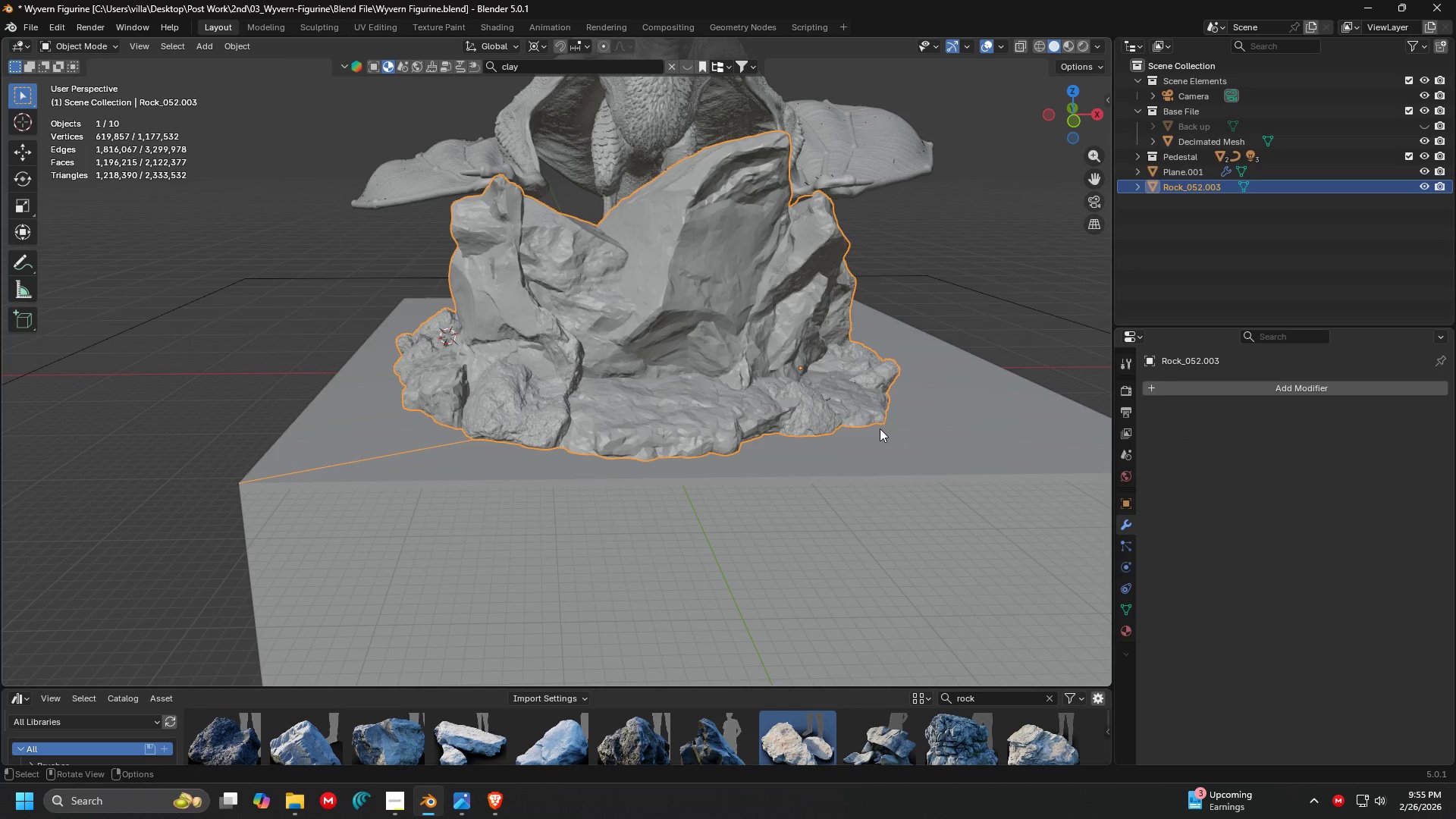 
key(Shift+ShiftLeft)
 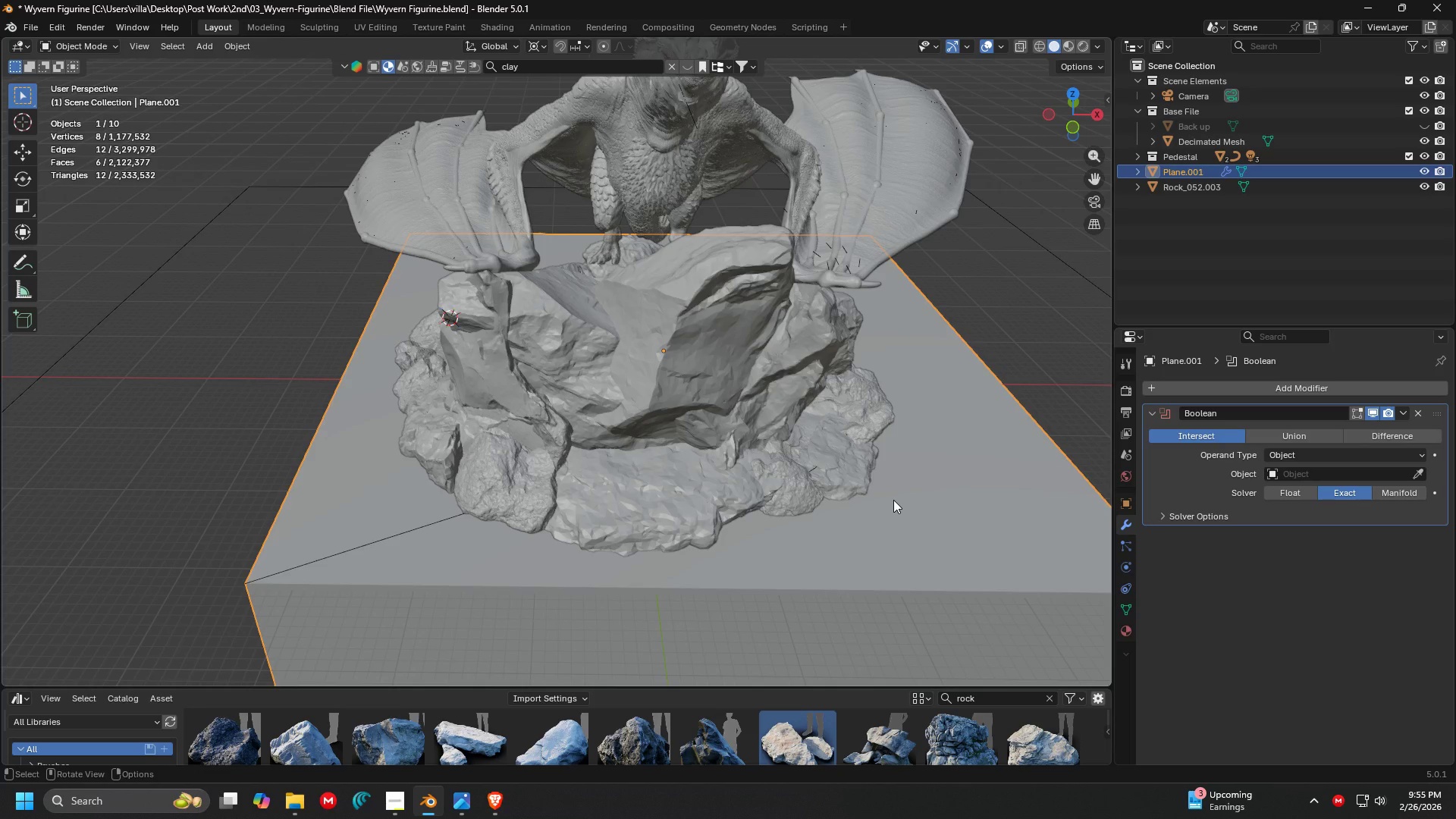 
key(7)
 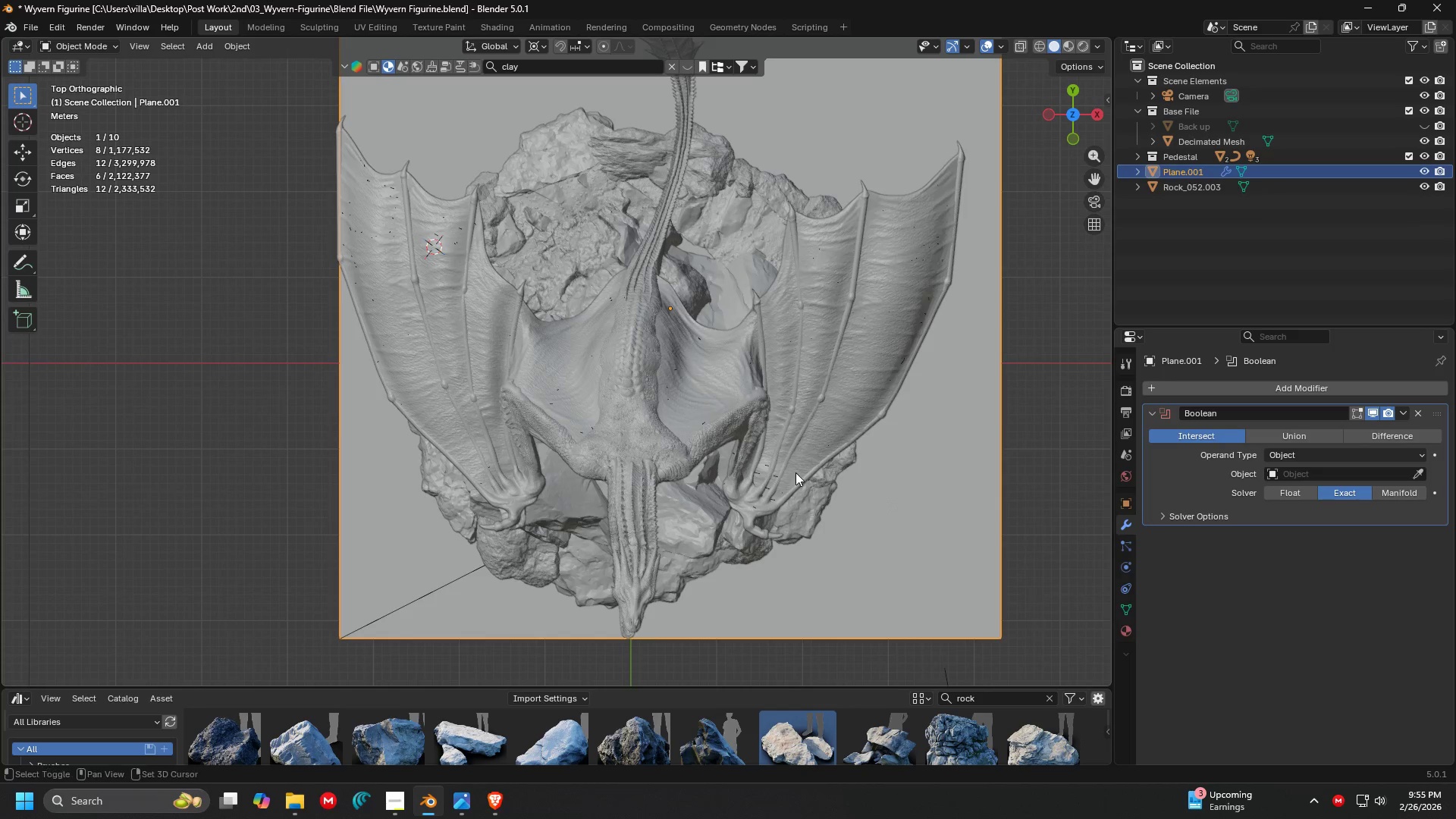 
hold_key(key=ShiftLeft, duration=0.33)
 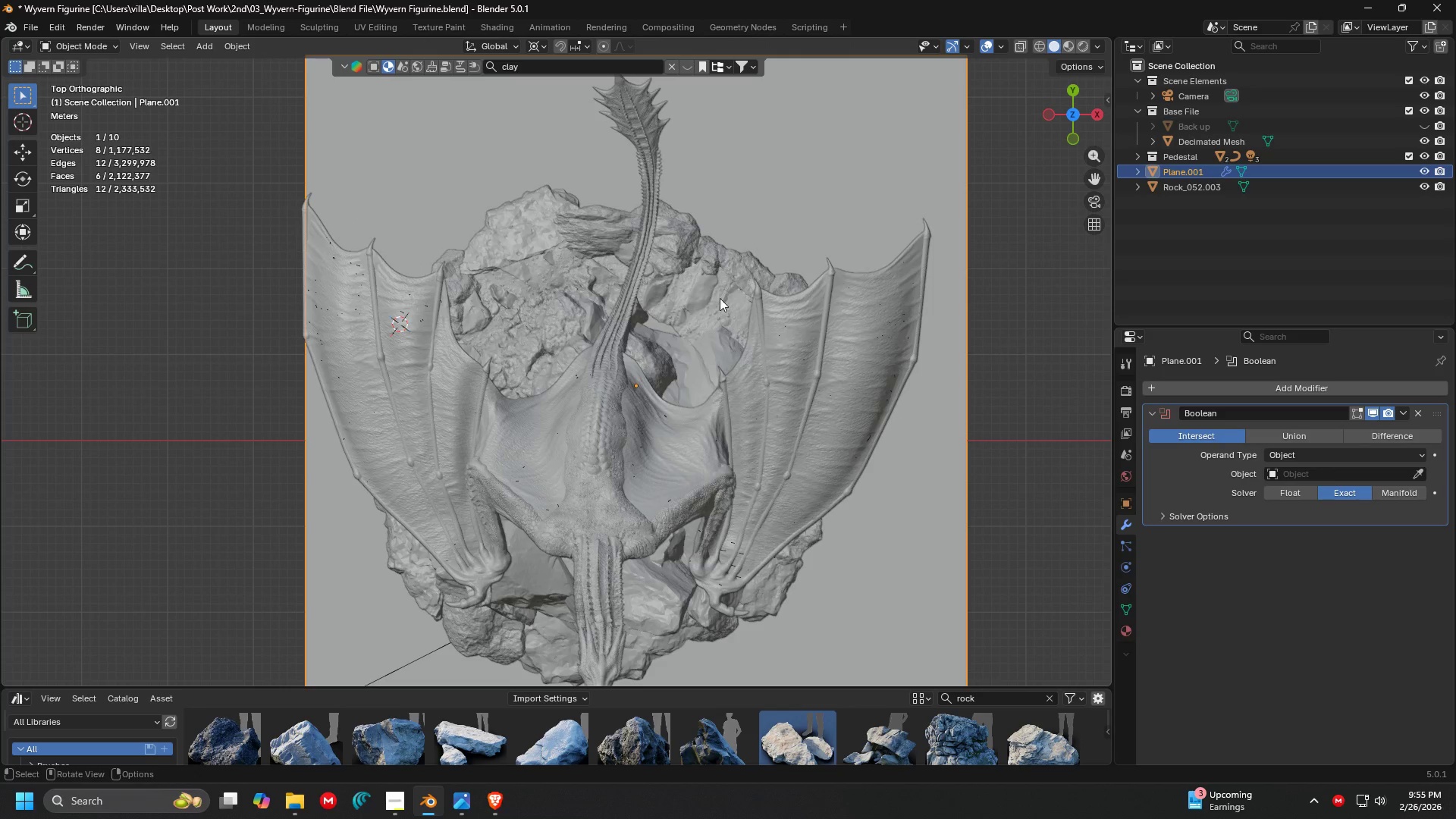 
hold_key(key=ControlLeft, duration=0.42)
left_click([703, 256])
 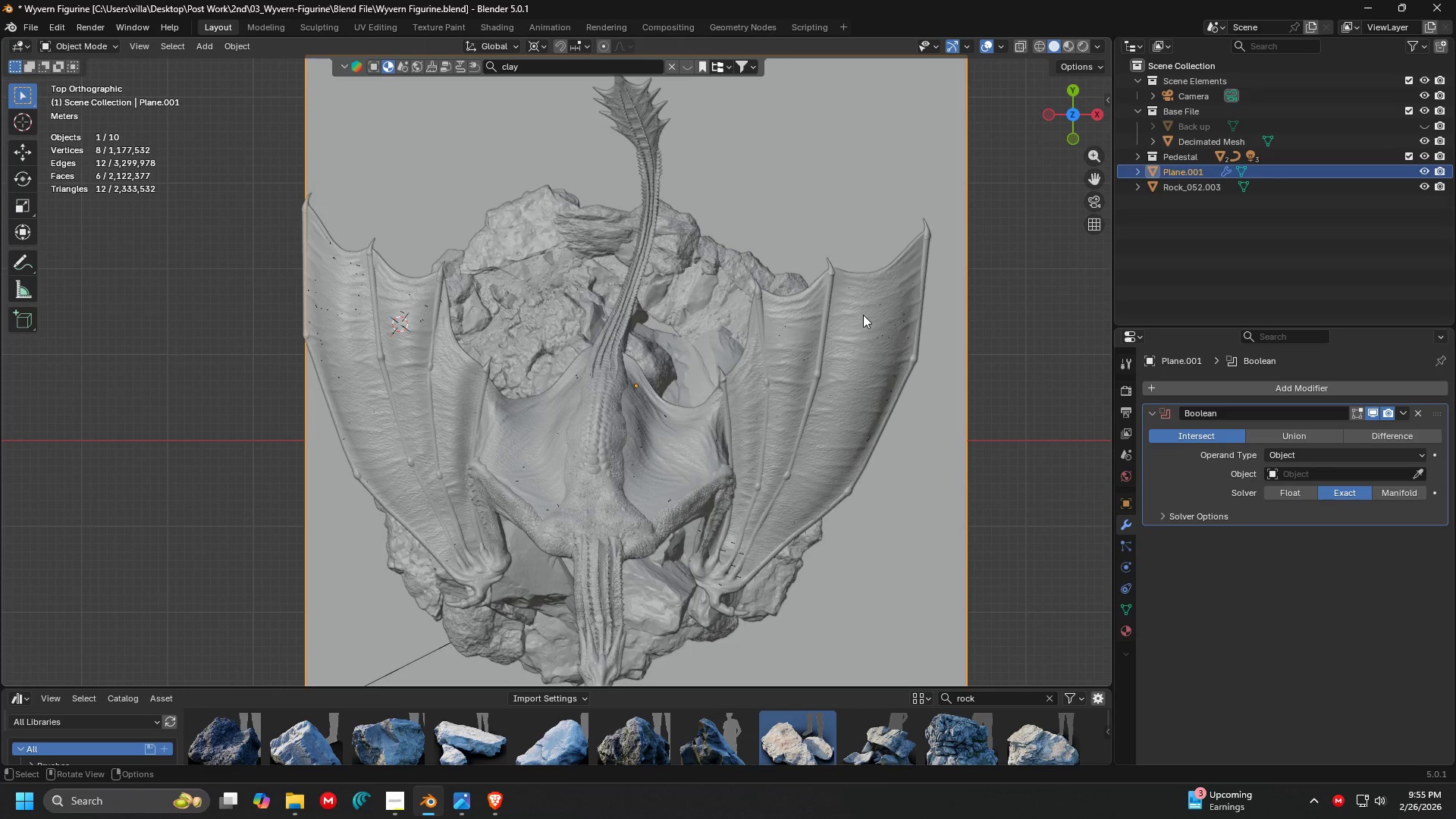 
key(Tab)
 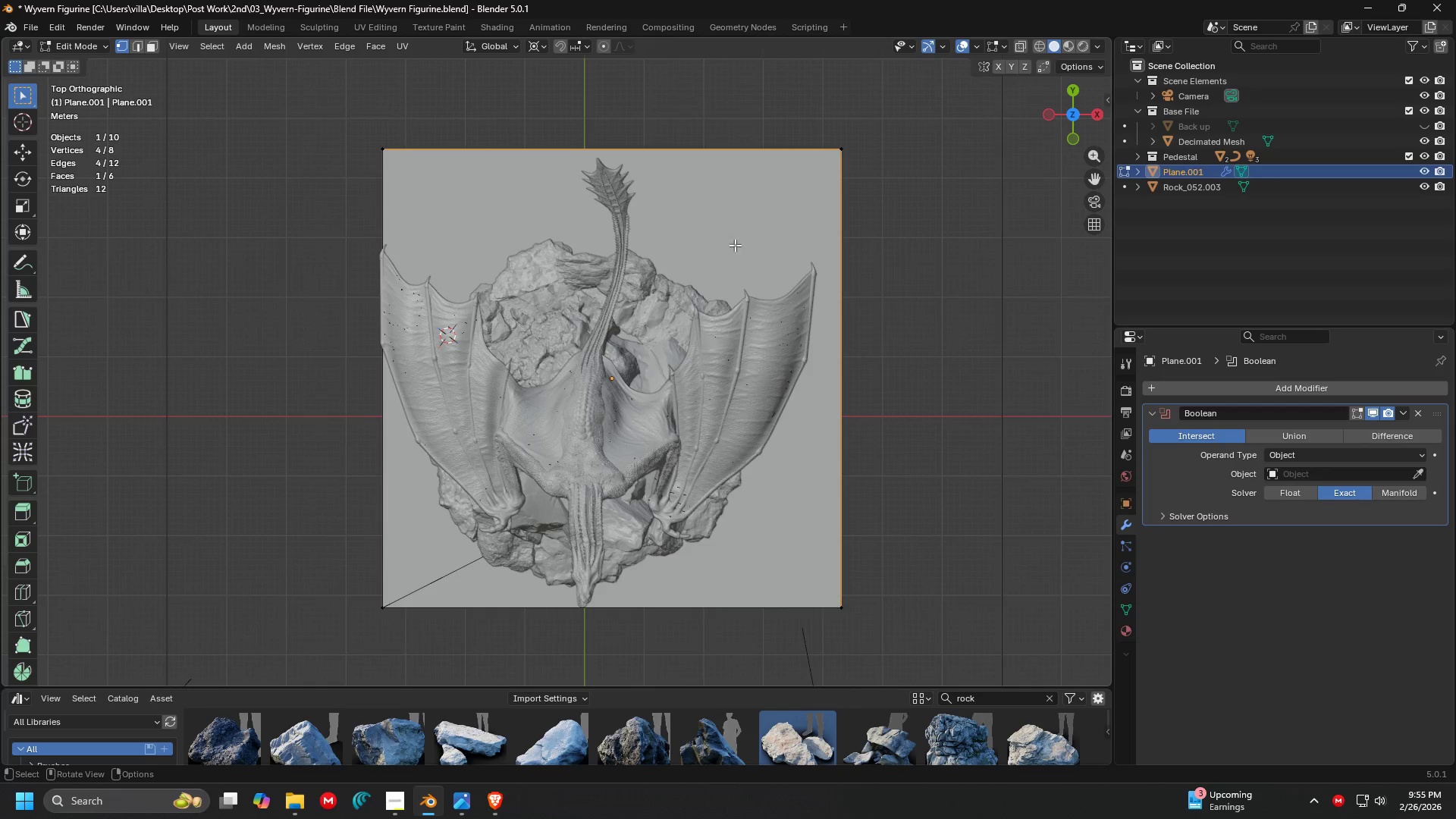 
scroll: coordinate [836, 325], scroll_direction: down, amount: 2.0
 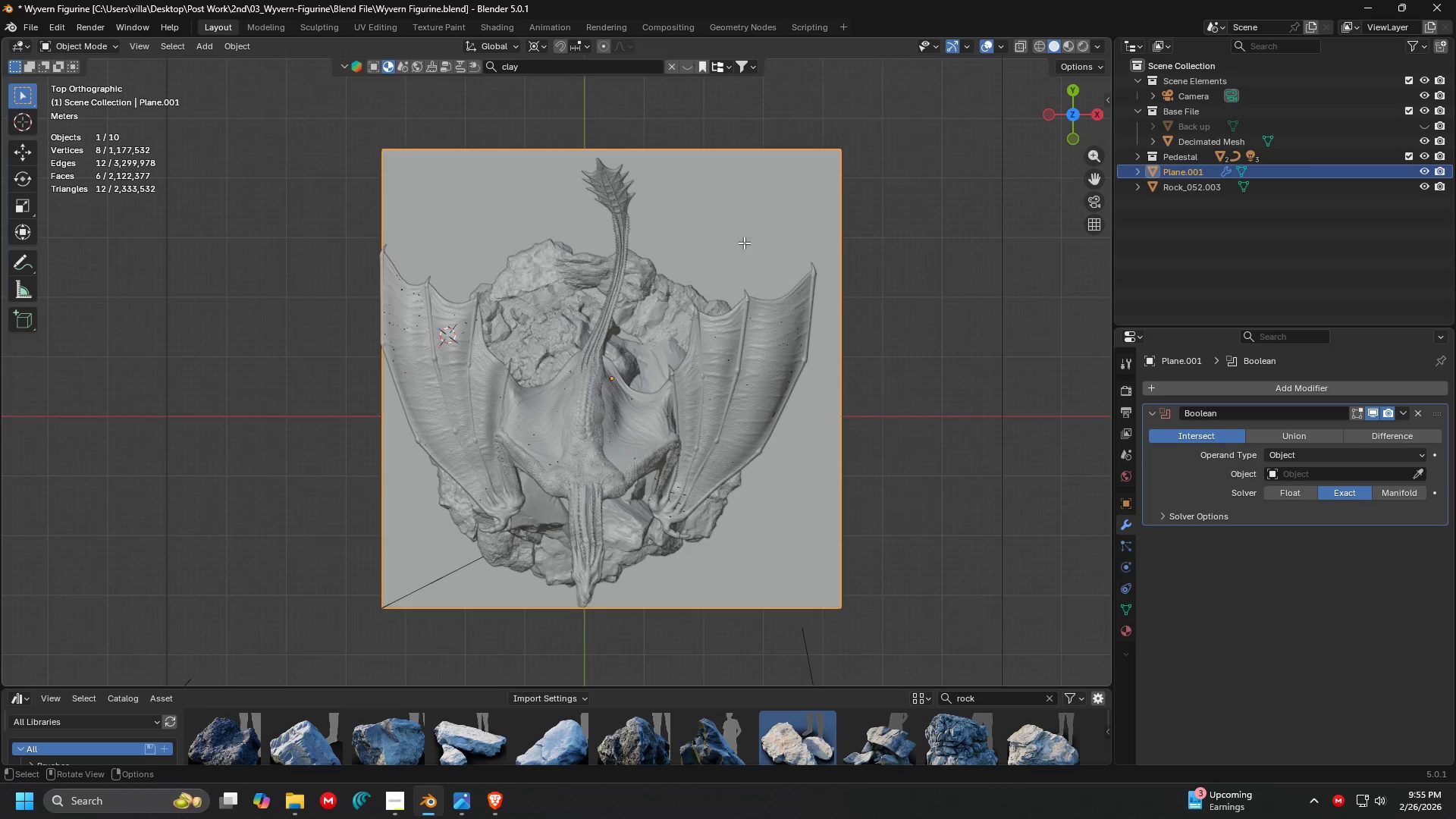 
key(A)
 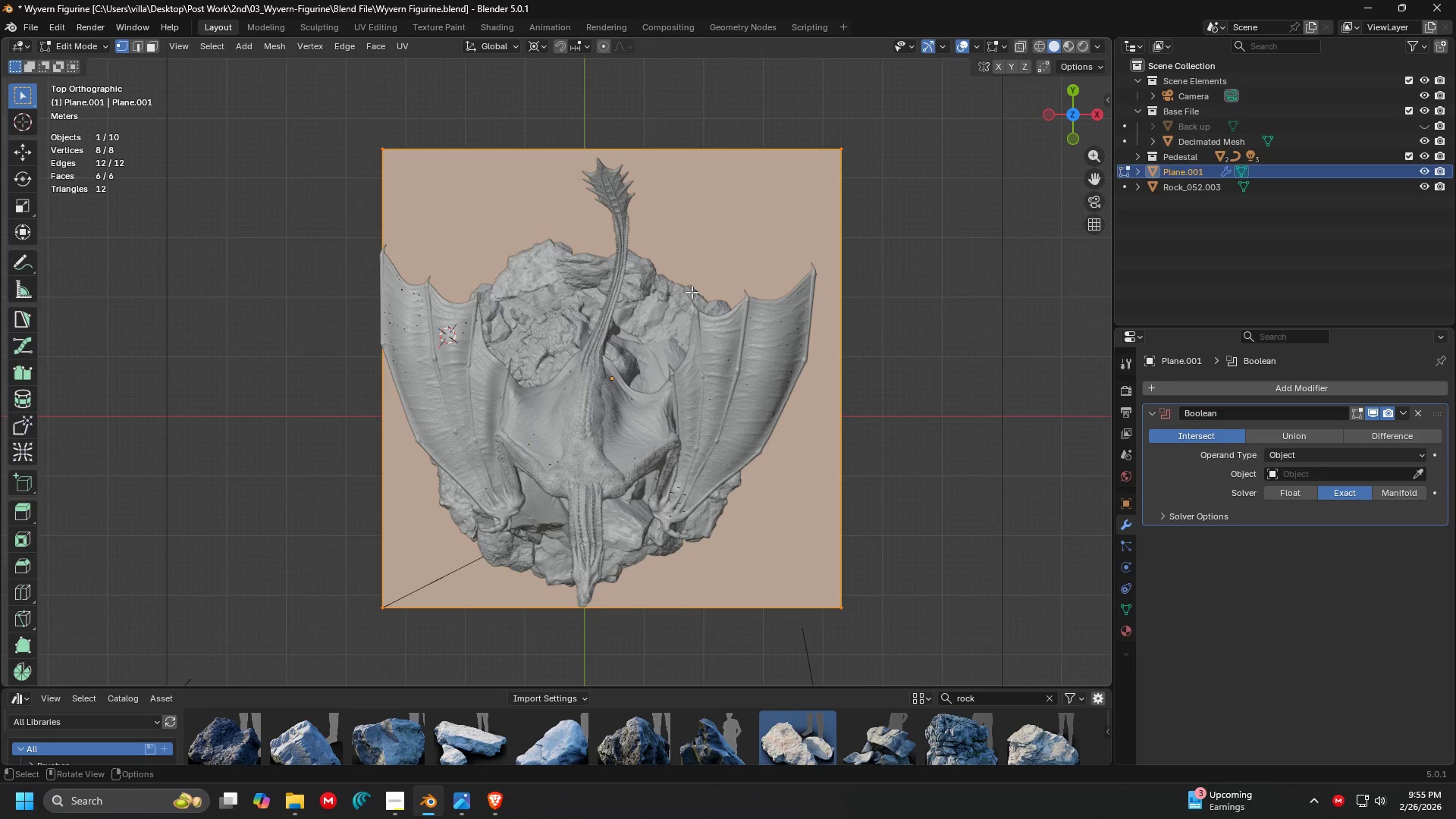 
hold_key(key=ControlLeft, duration=0.41)
 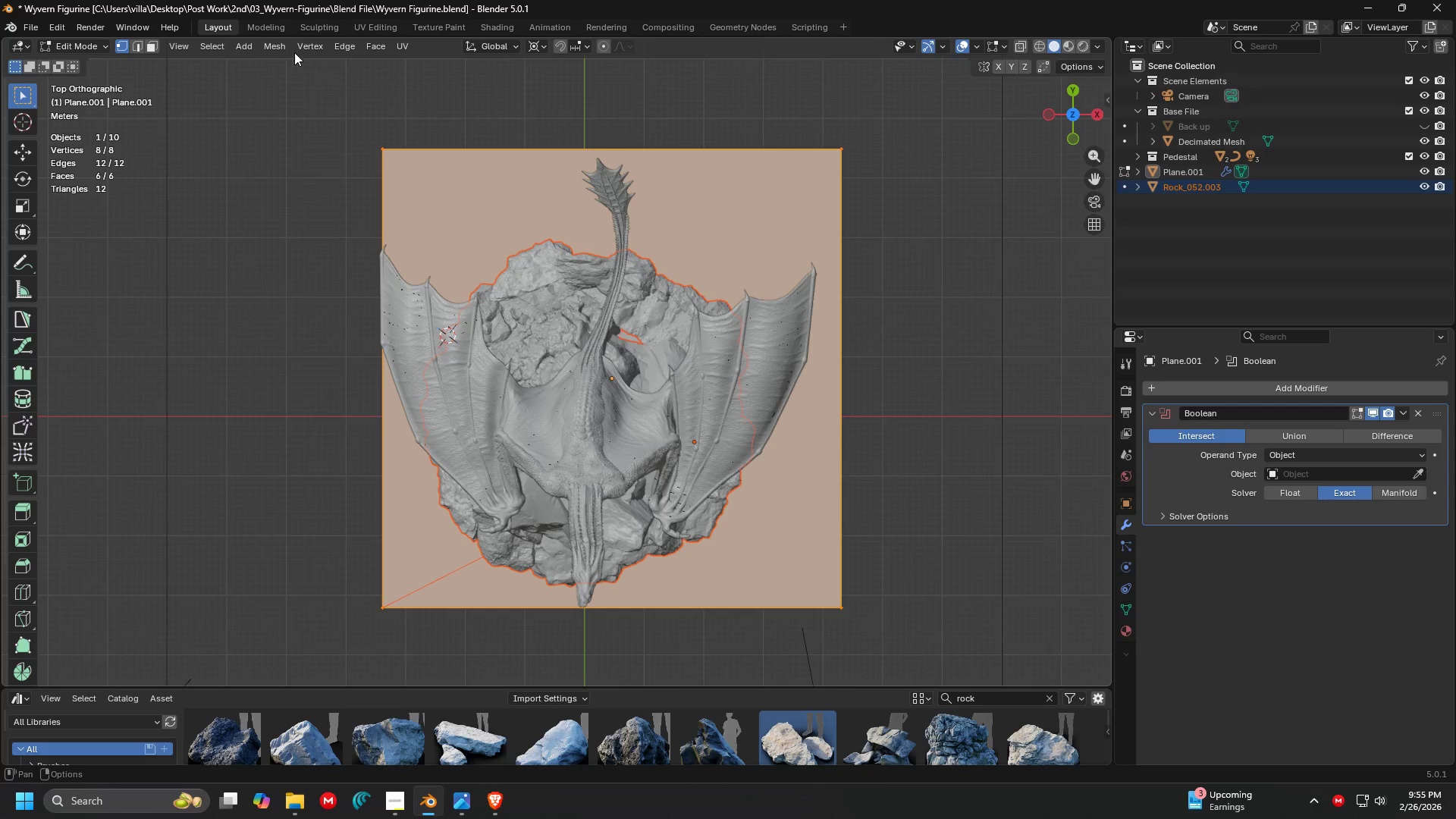 
key(Control+ControlLeft)
 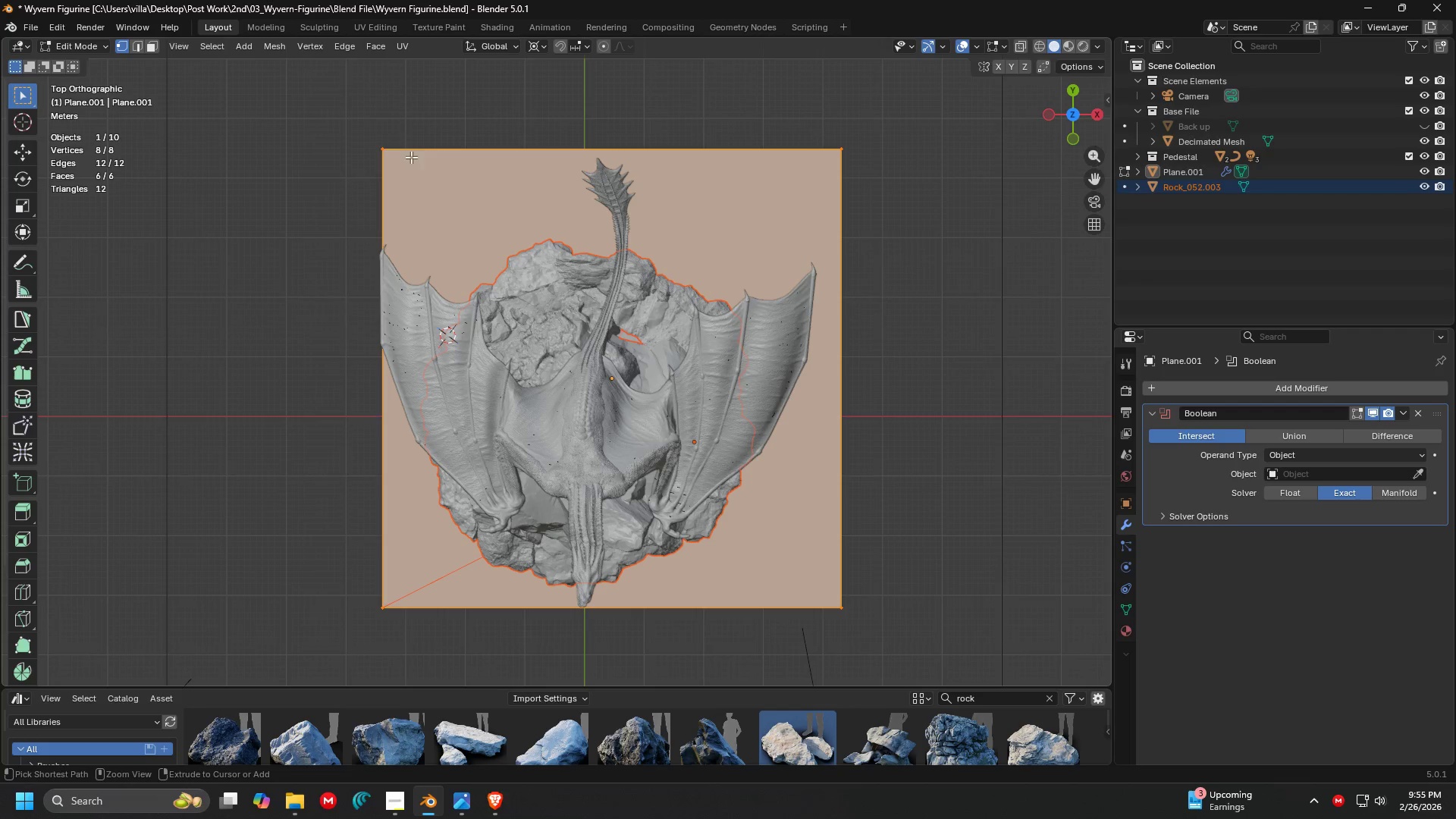 
key(Control+S)
 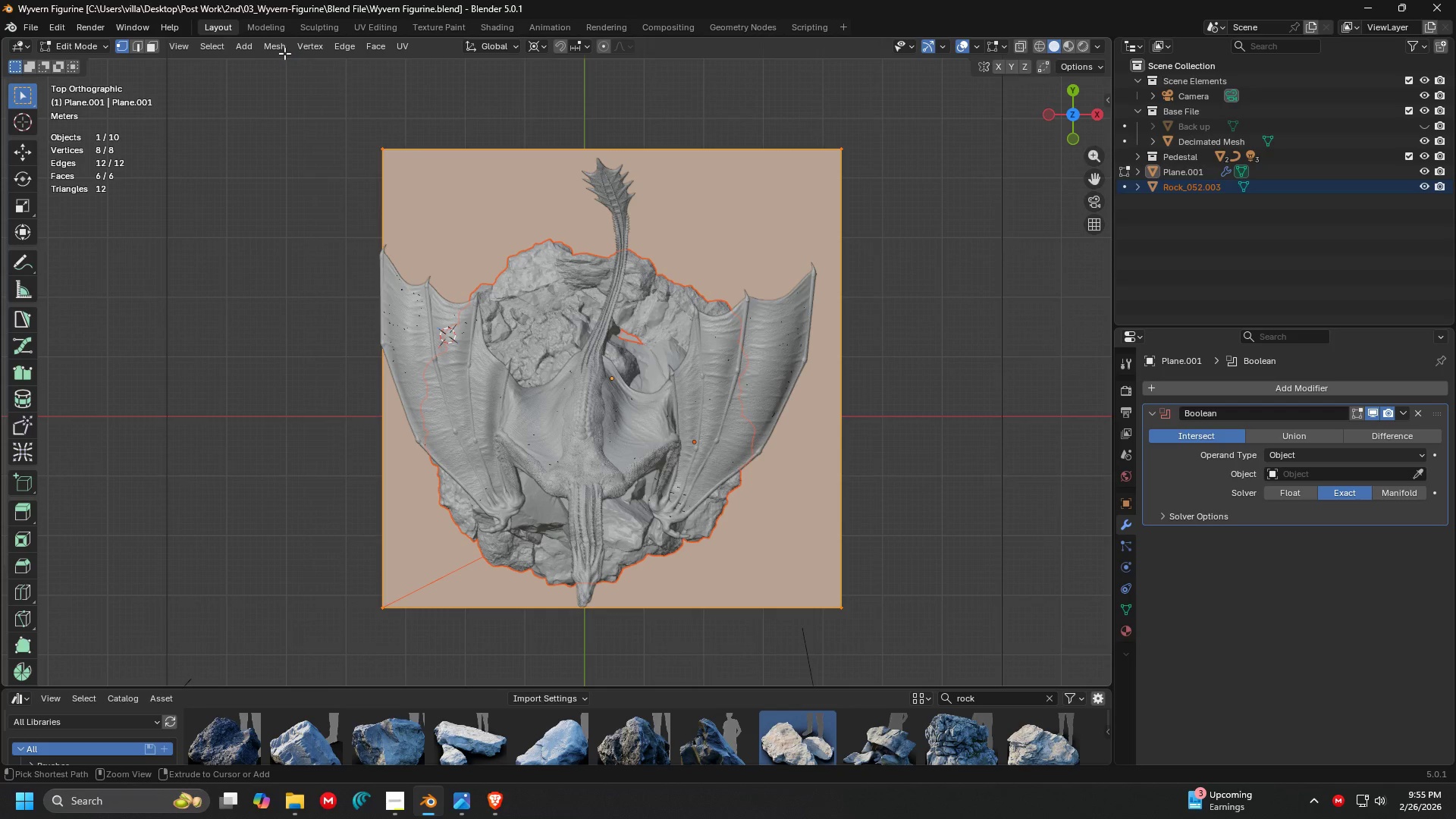 
left_click([276, 42])
 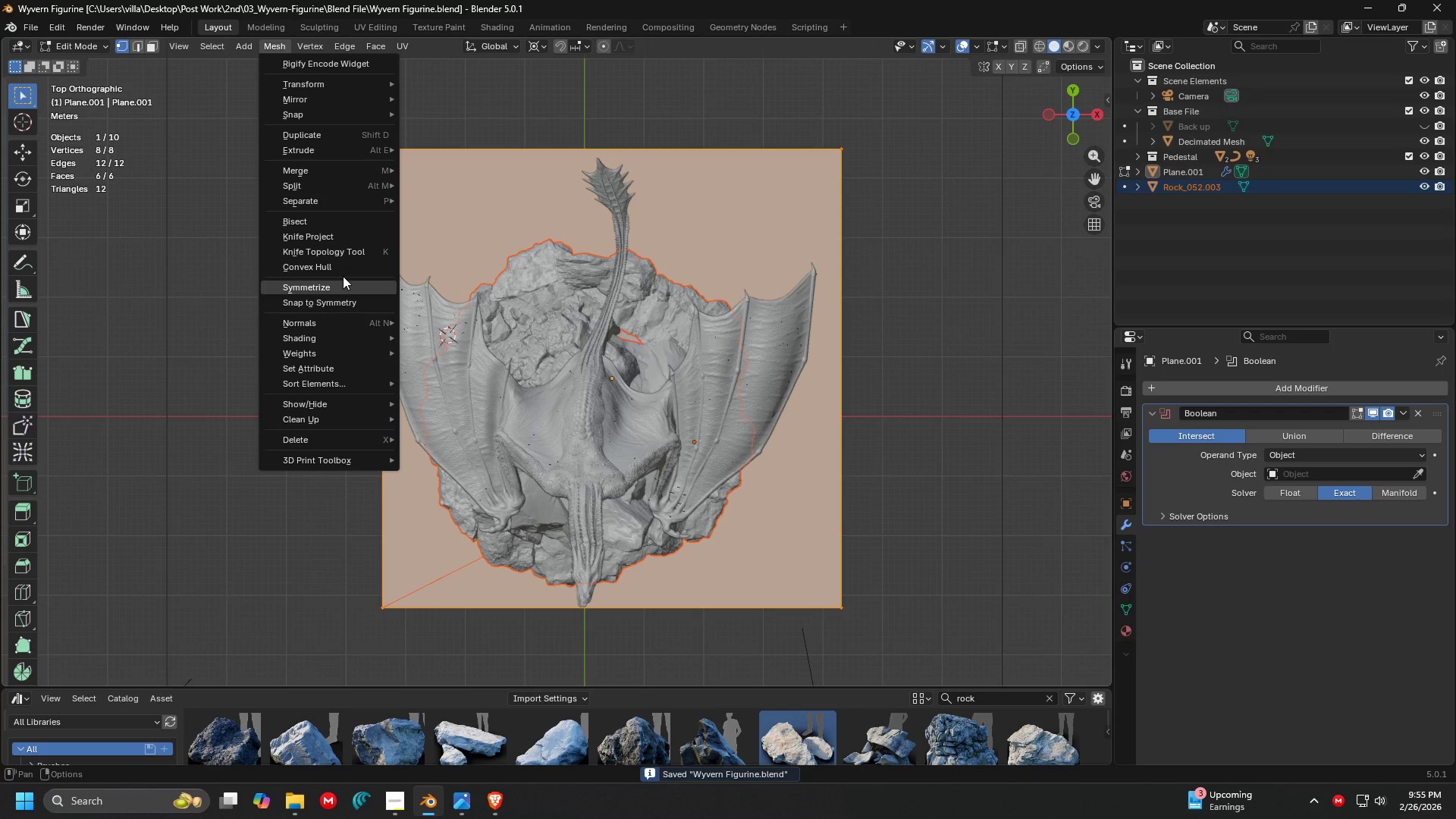 
left_click([343, 229])
 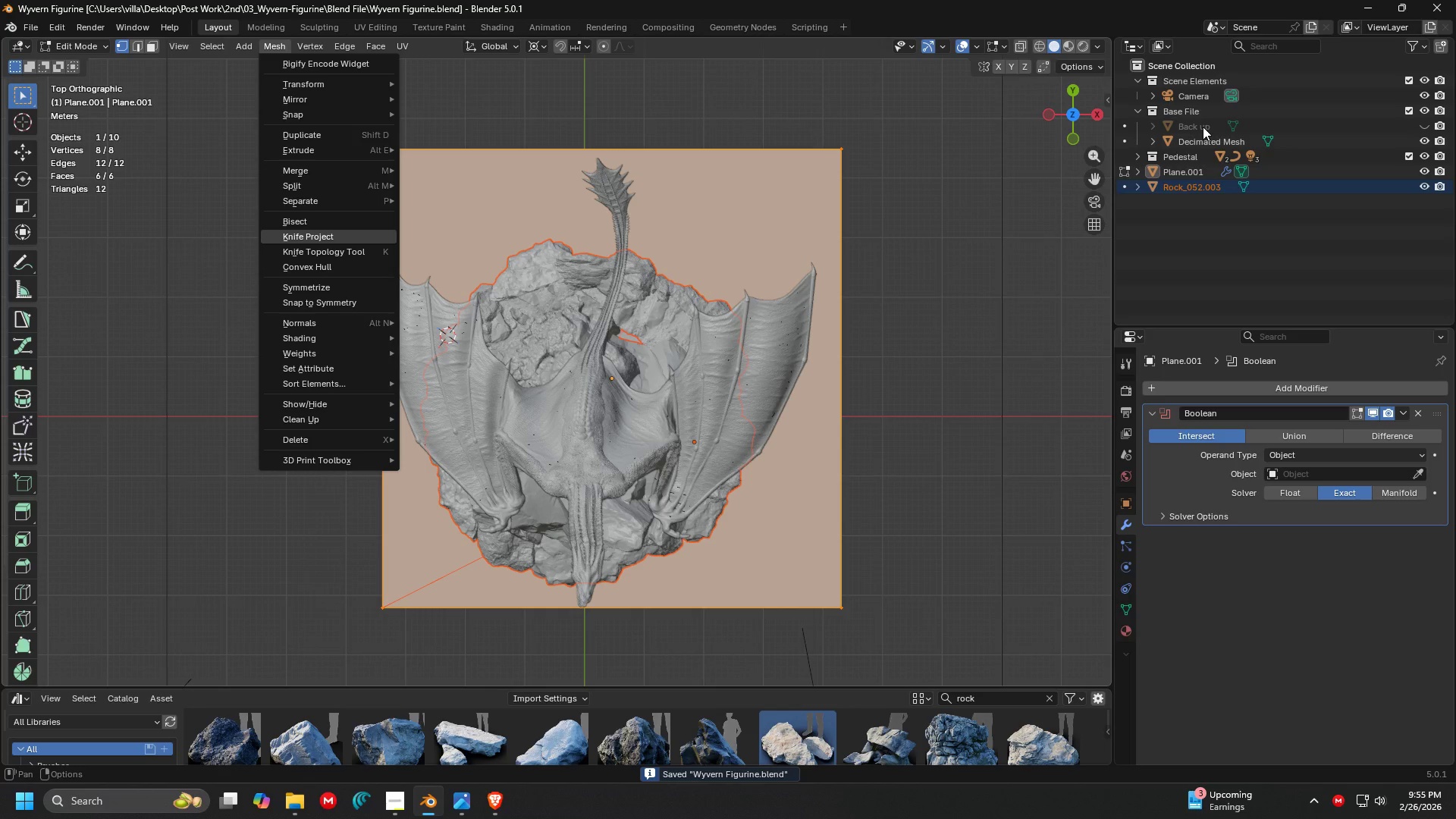 
wait(17.66)
 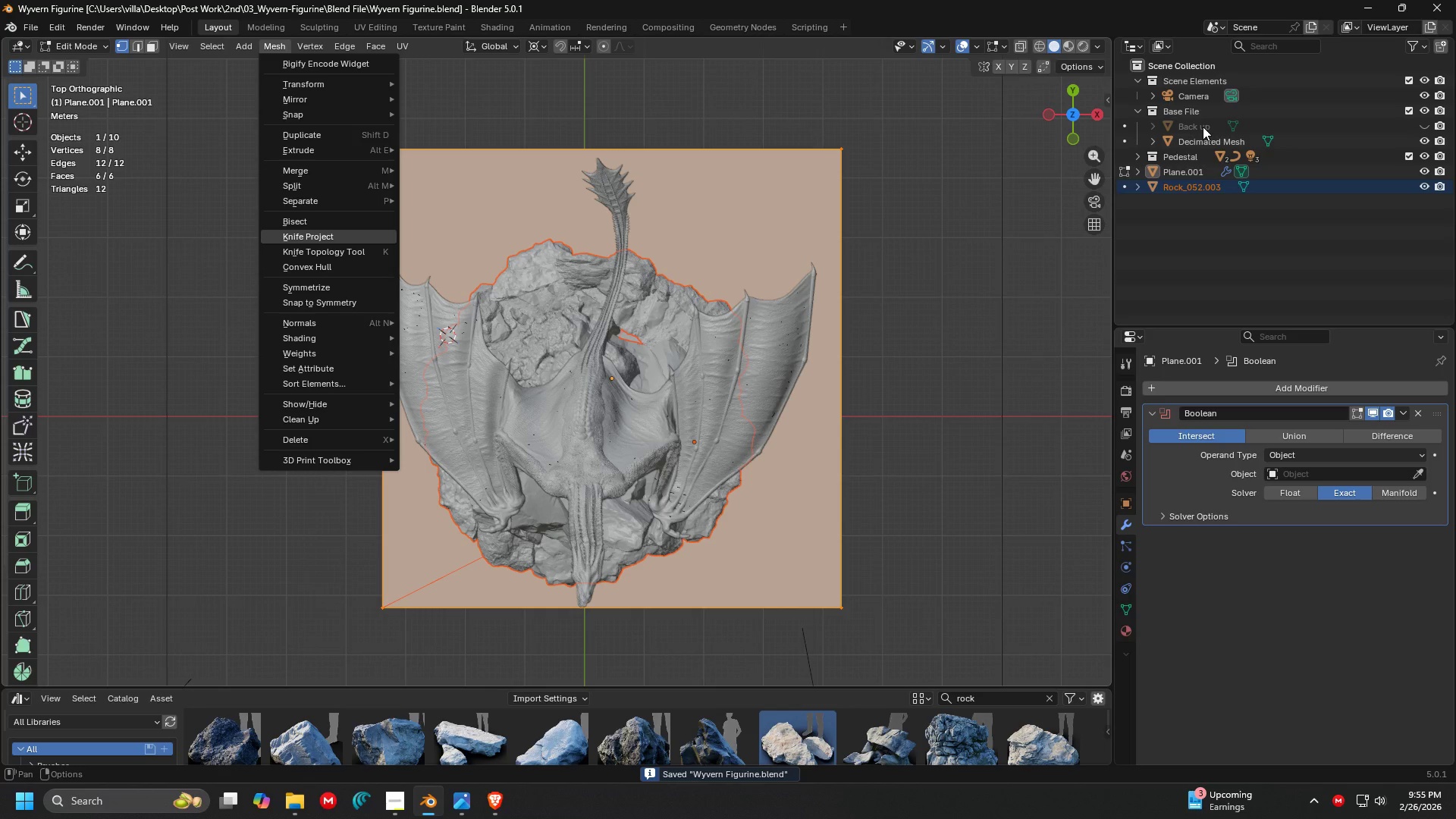 
left_click([493, 745])
 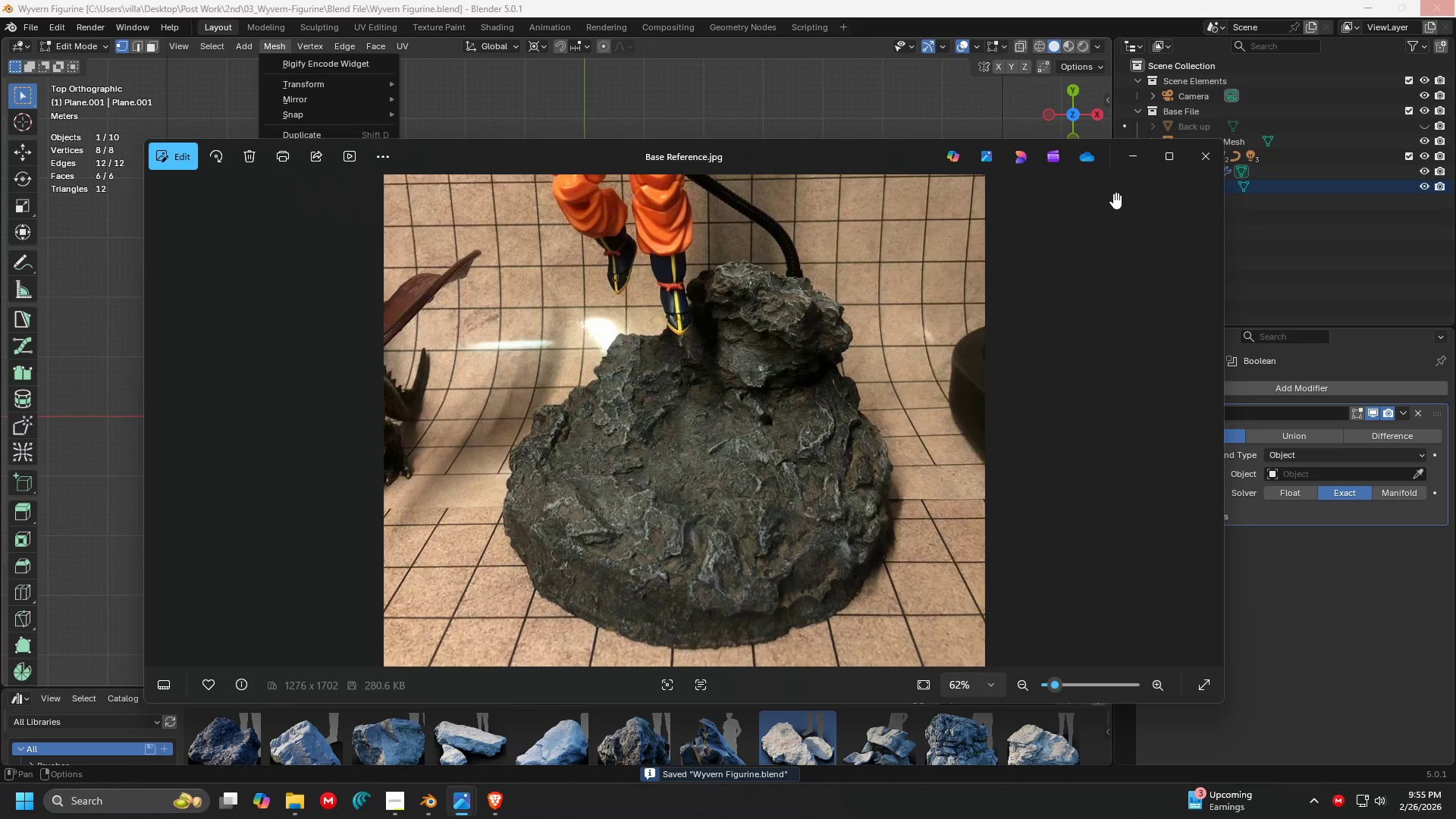 
left_click([1194, 153])
 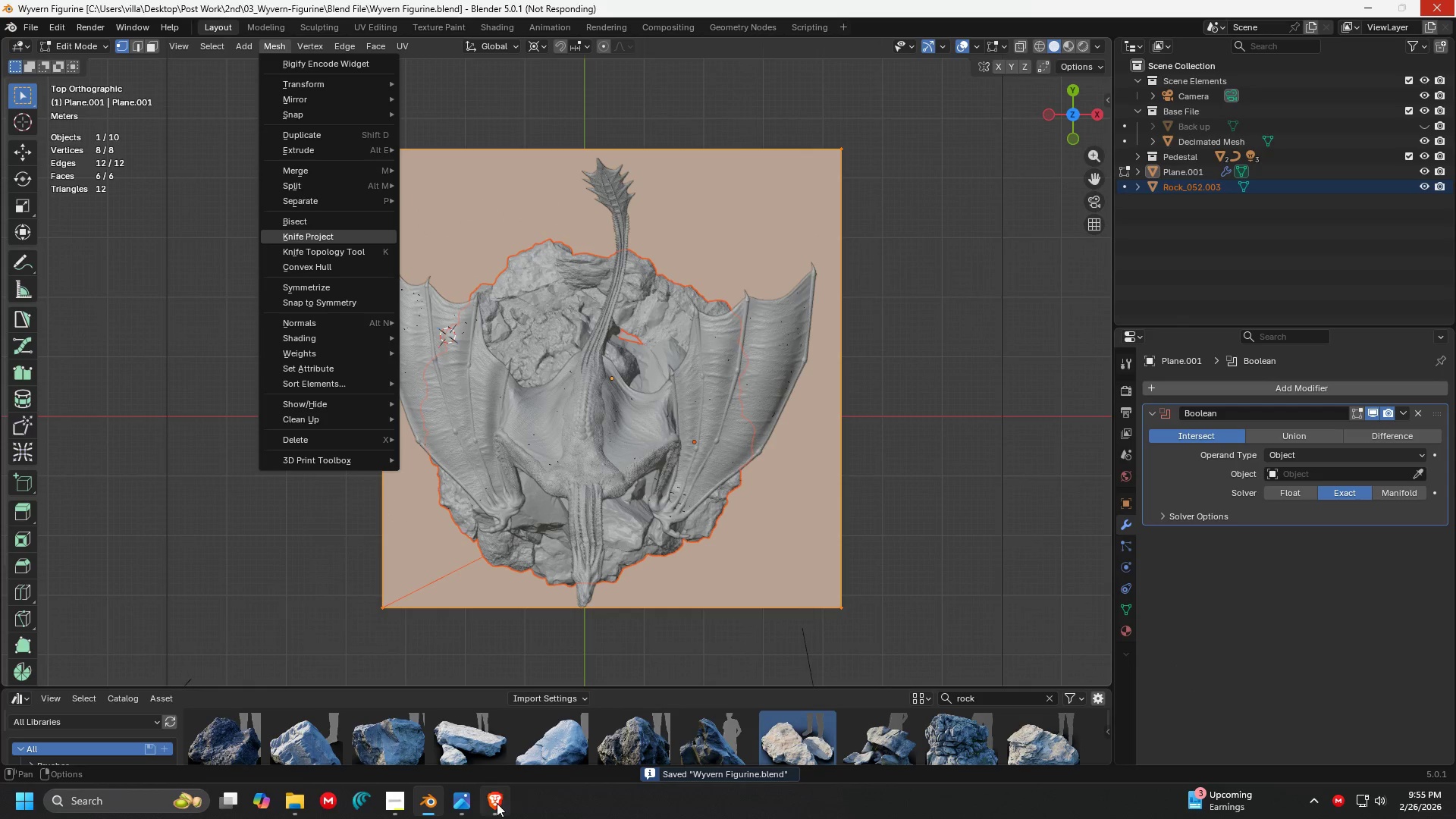 
left_click([463, 810])
 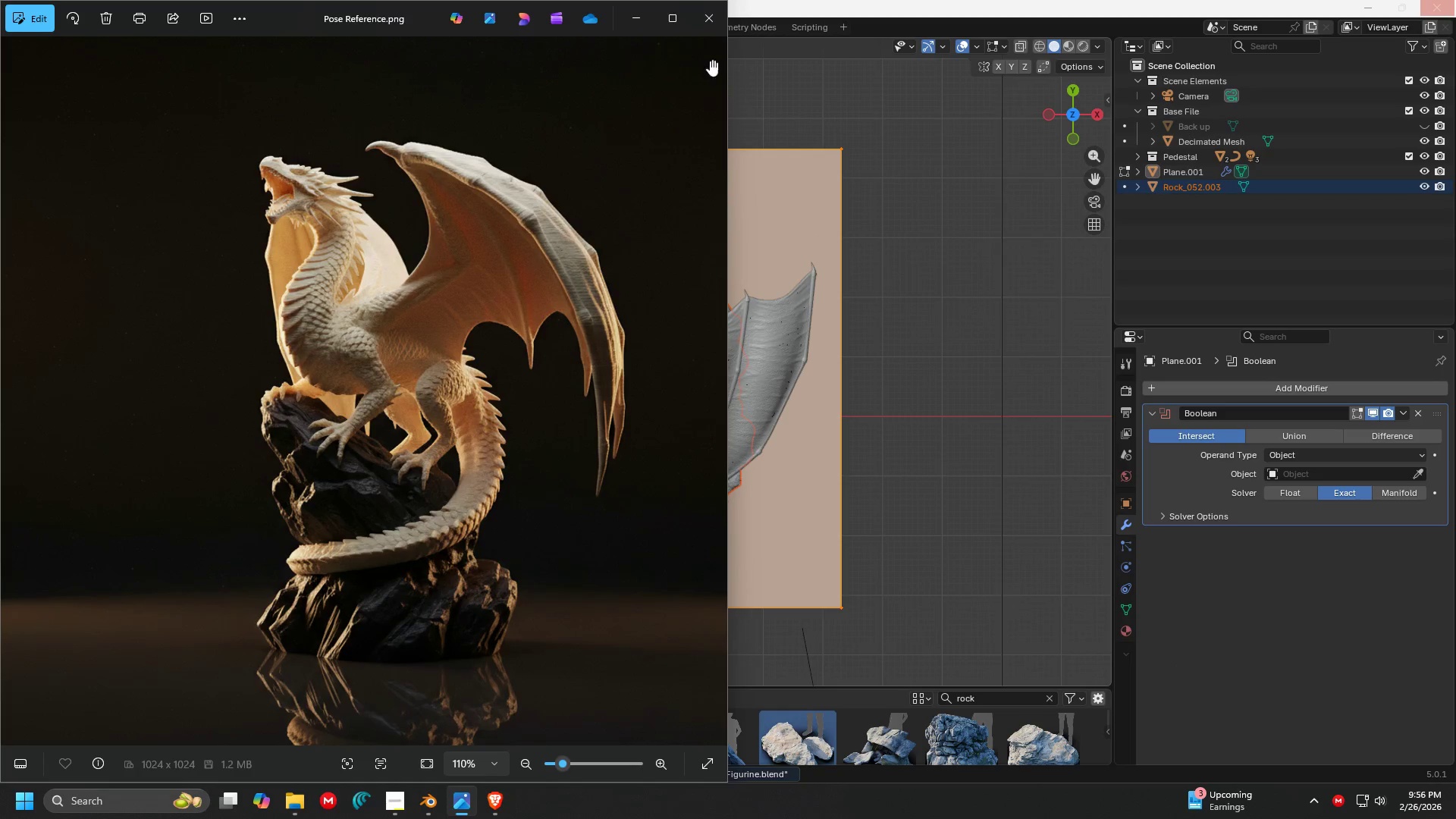 
left_click([718, 30])
 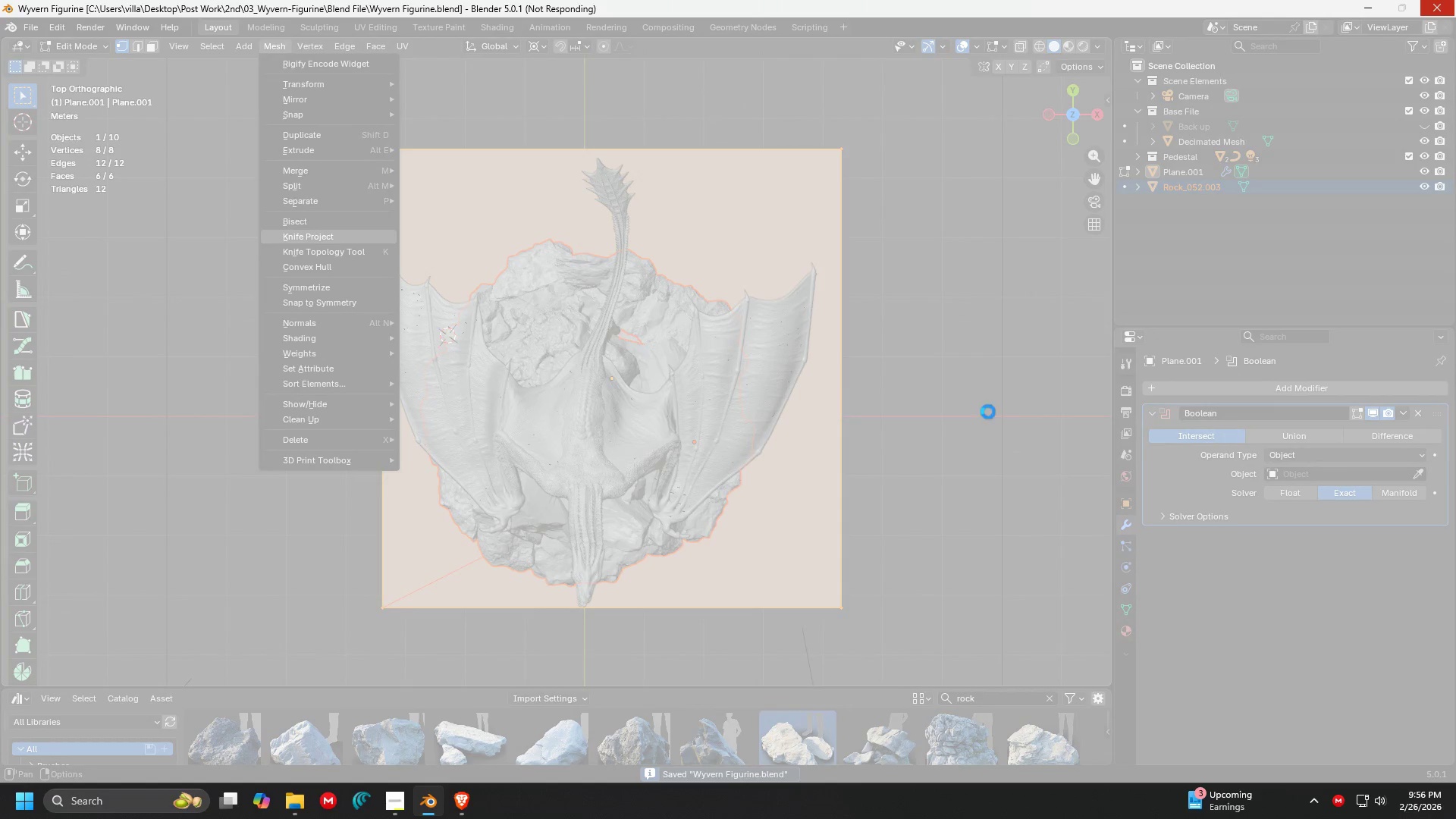 
right_click([886, 801])
 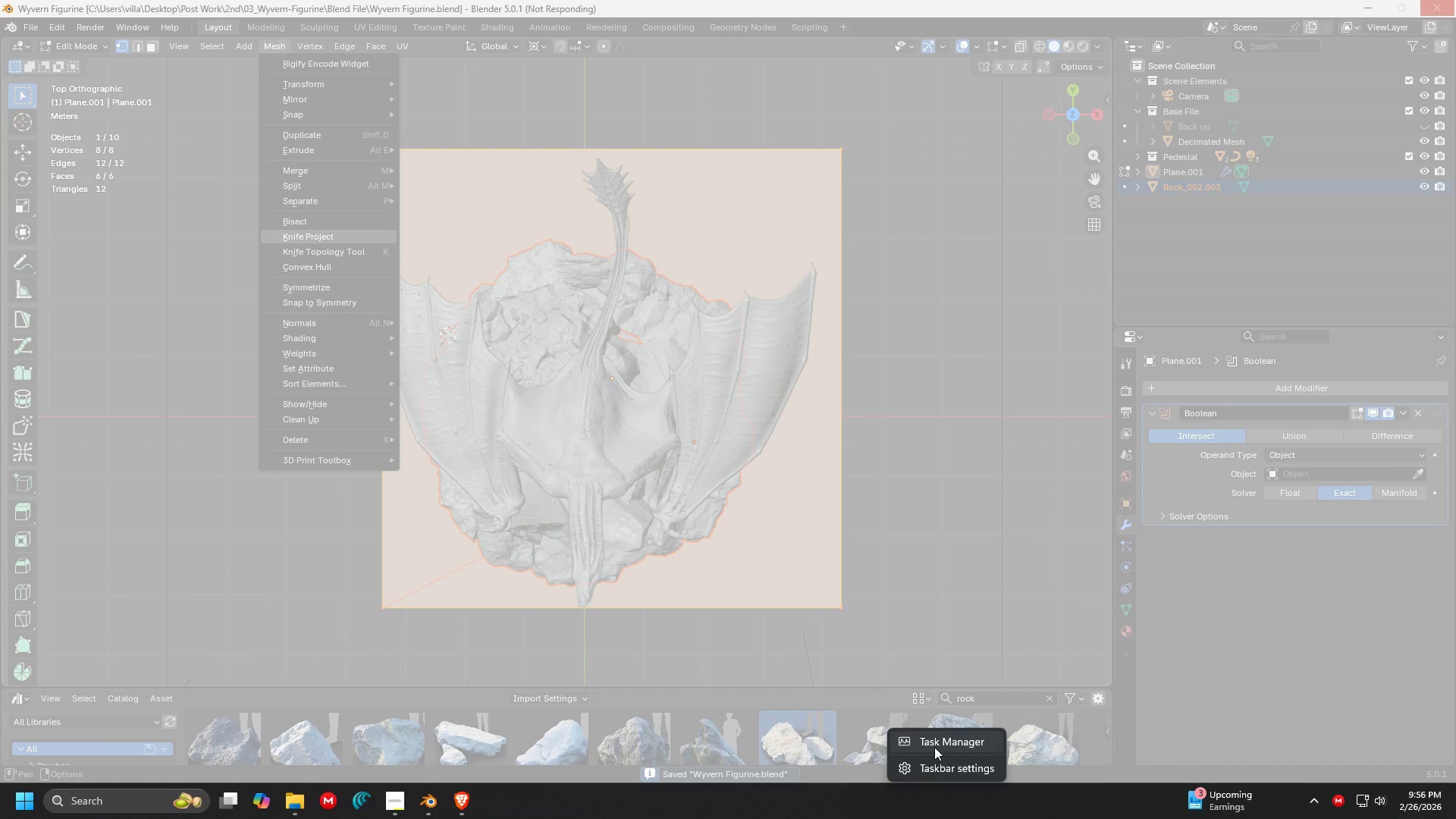 
left_click([934, 747])
 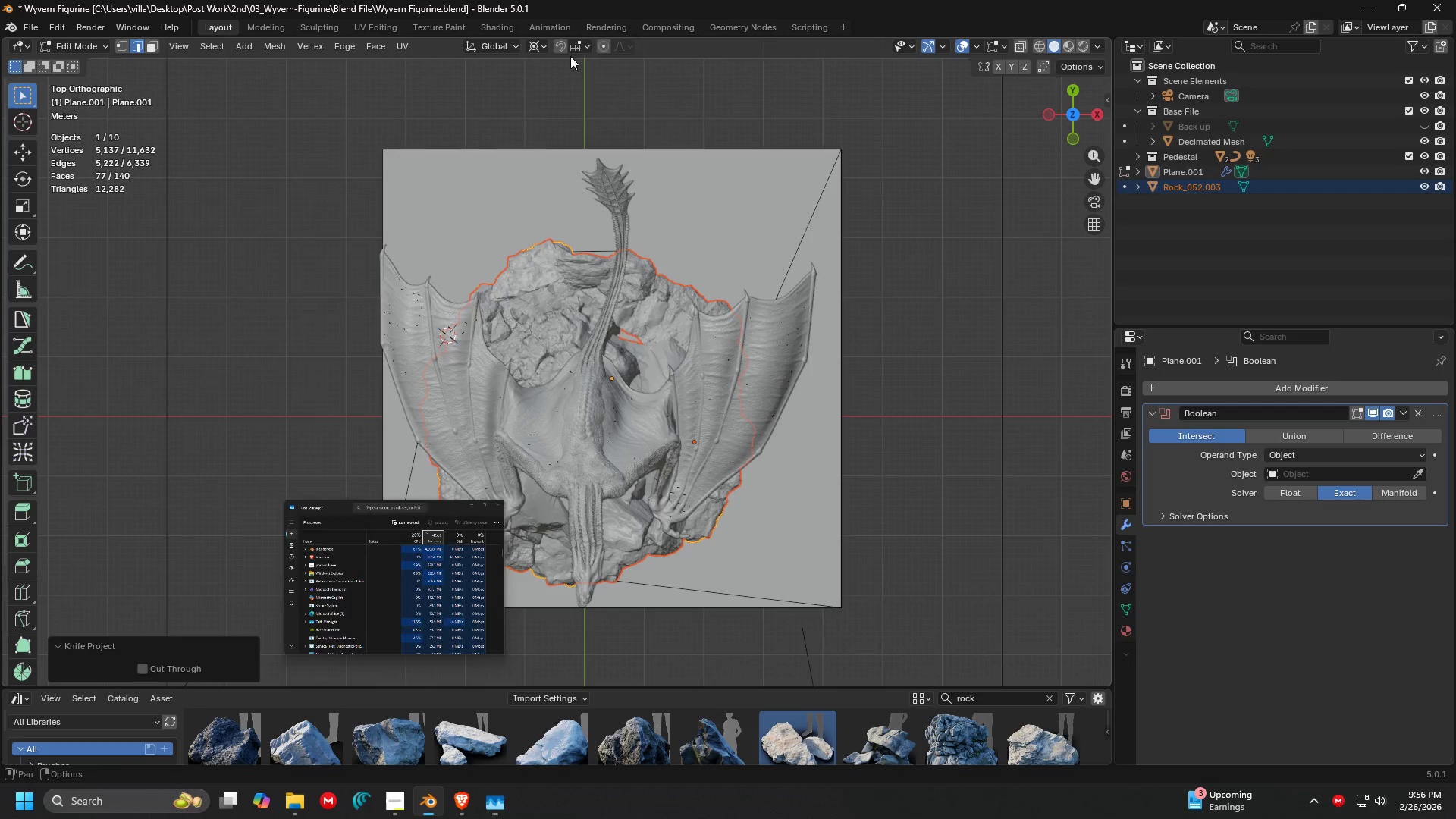 
wait(6.19)
 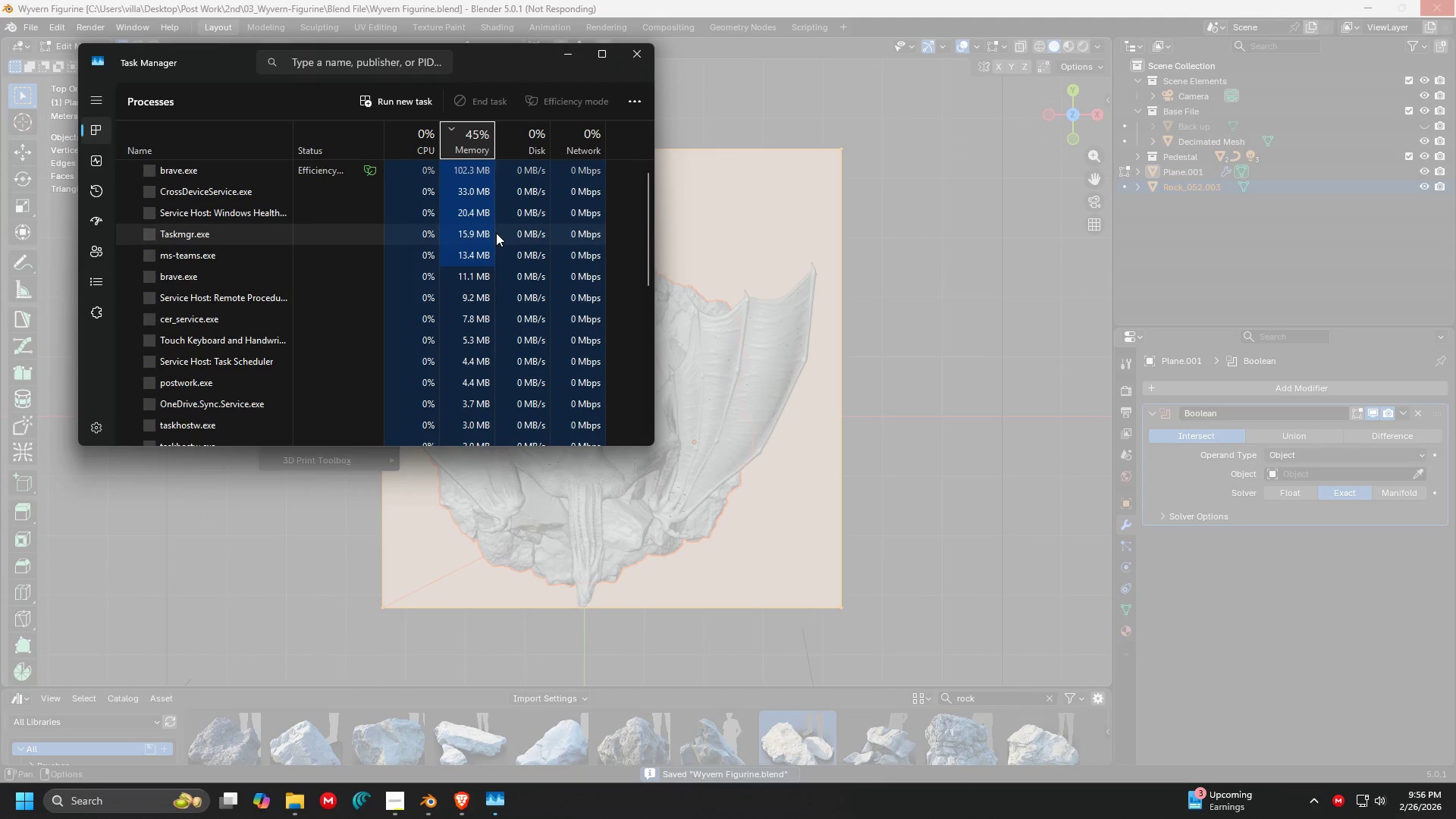 
scroll: coordinate [805, 300], scroll_direction: up, amount: 3.0
 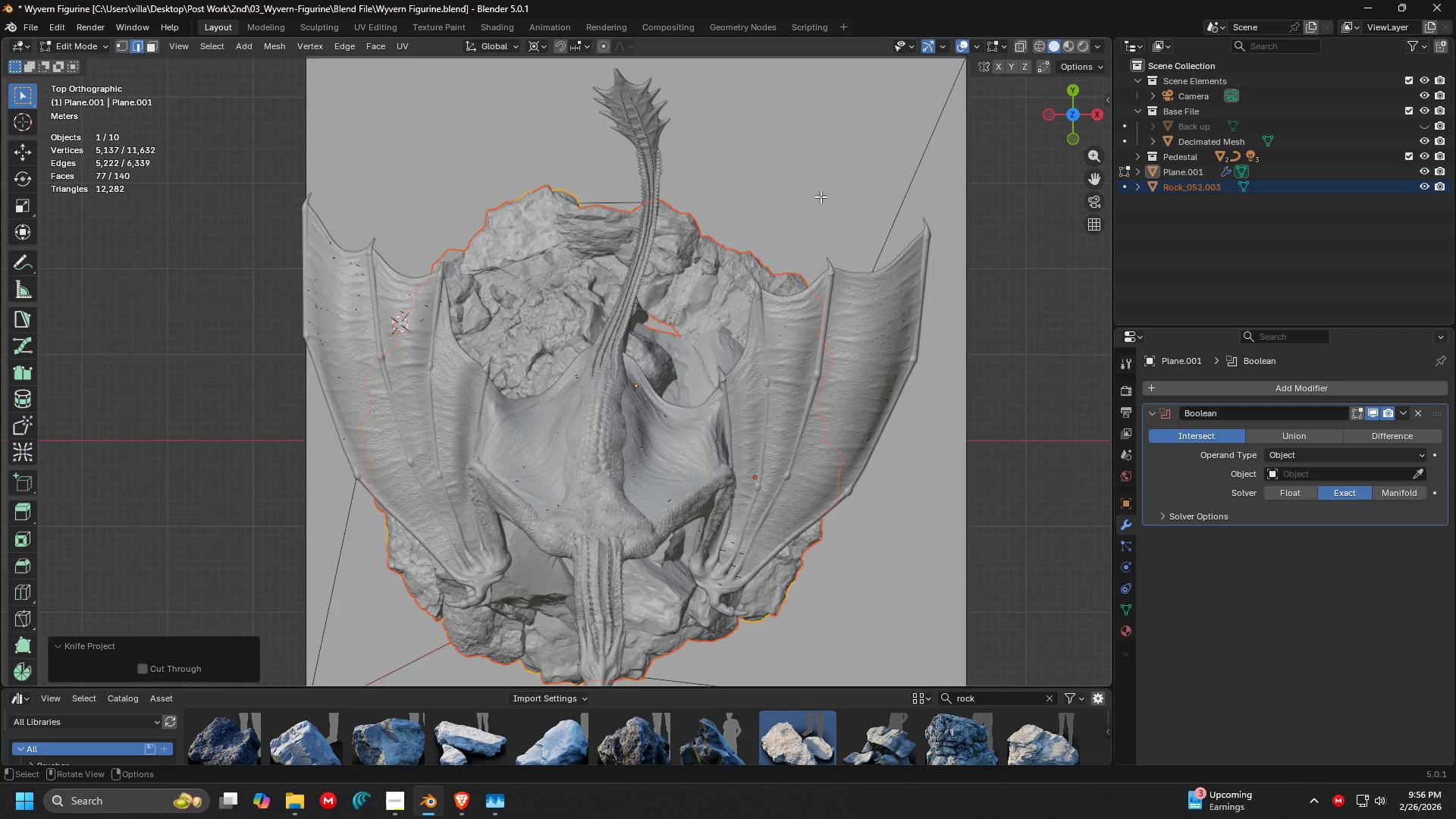 
key(Shift+ShiftLeft)
 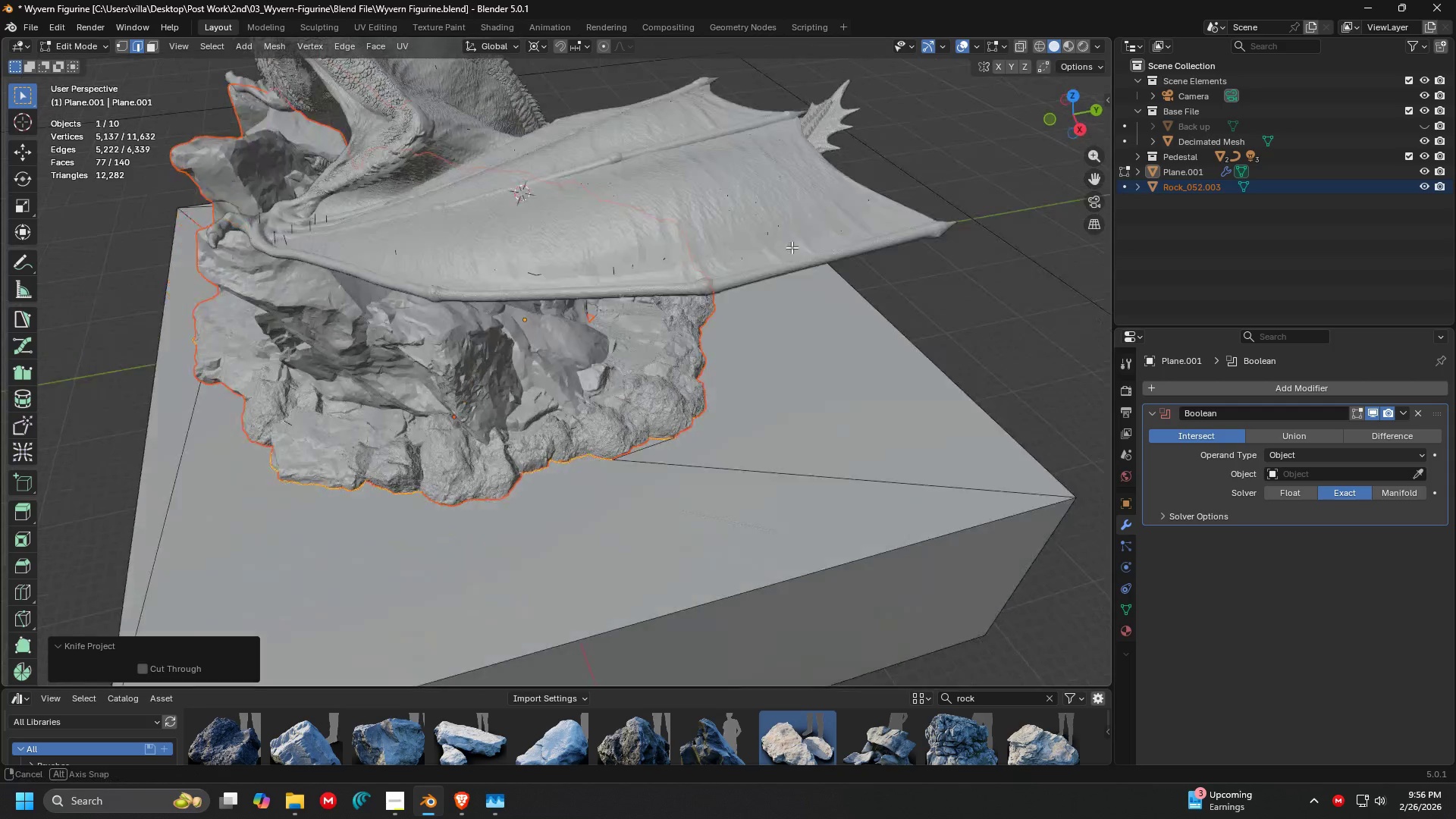 
scroll: coordinate [645, 120], scroll_direction: up, amount: 1.0
 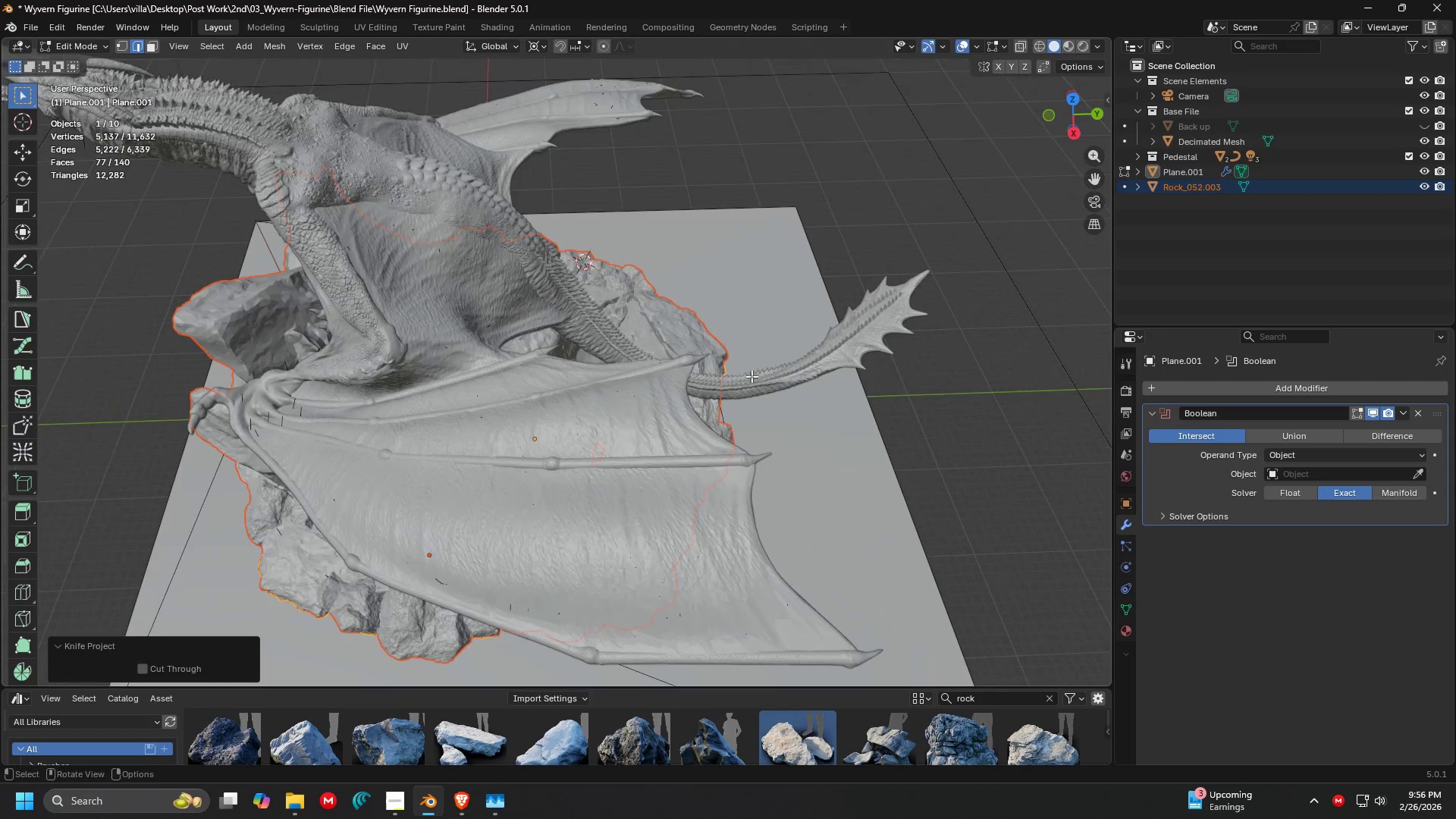 
left_click([855, 366])
 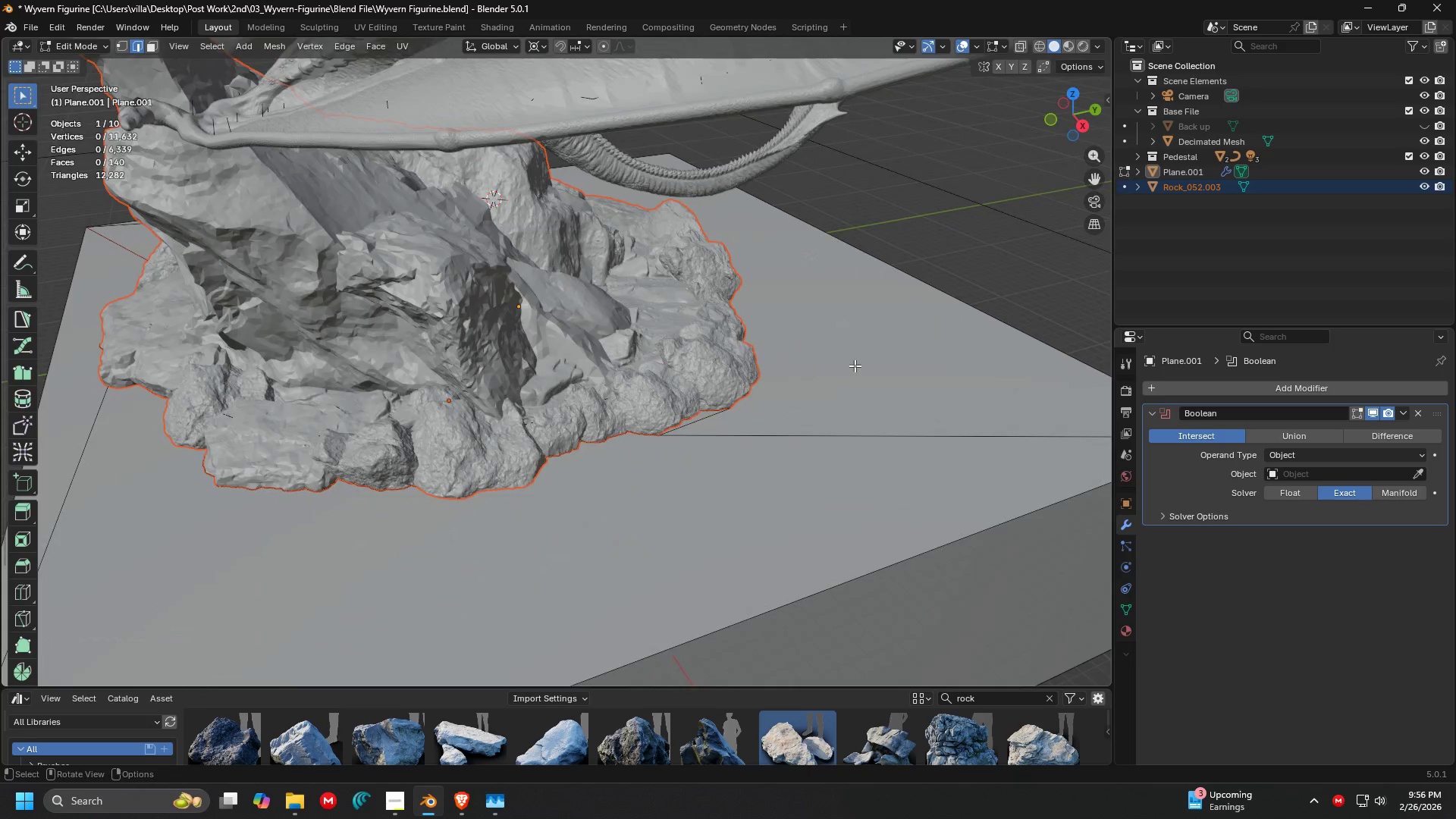 
scroll: coordinate [802, 231], scroll_direction: up, amount: 1.0
 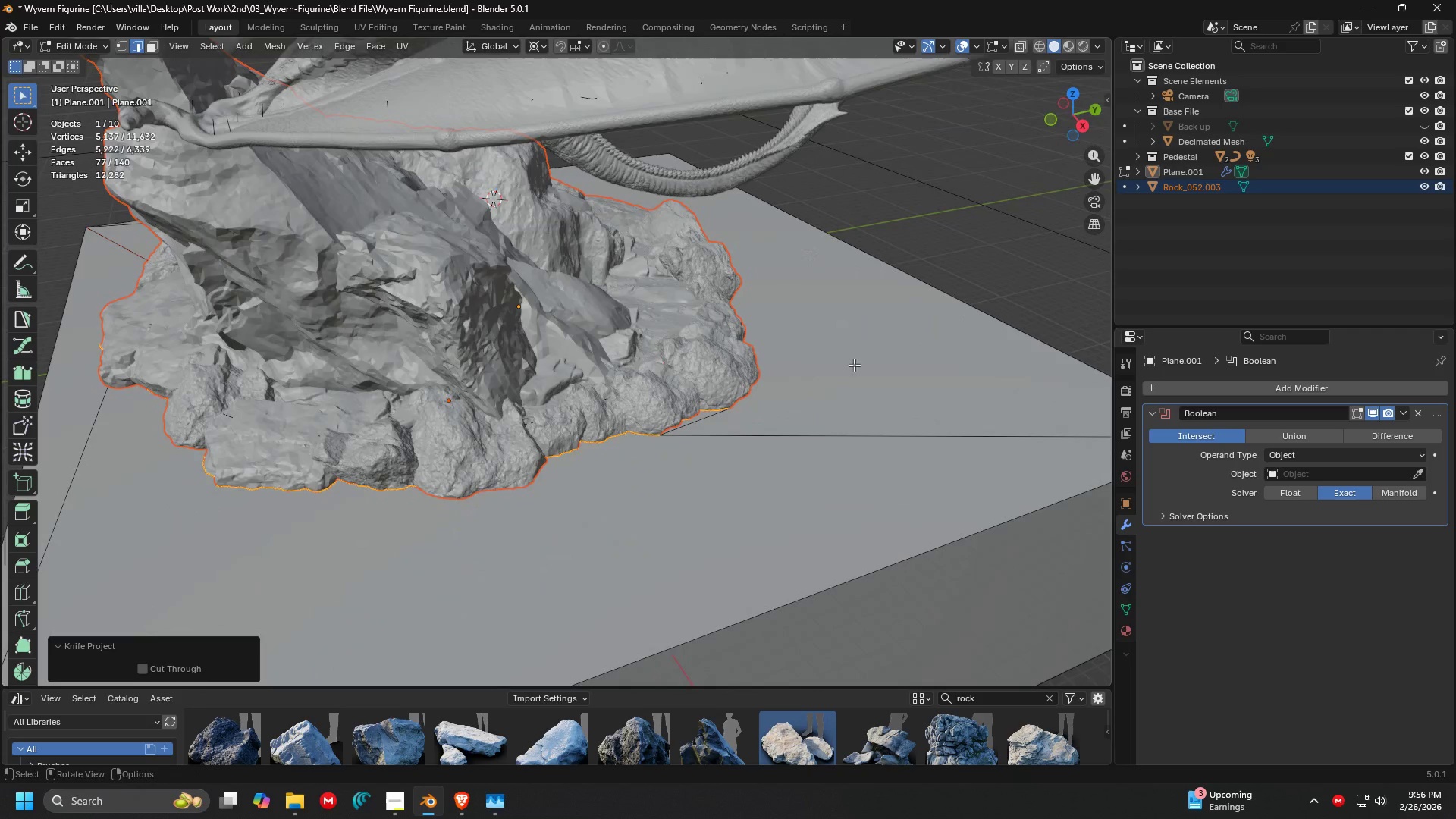 
key(Tab)
 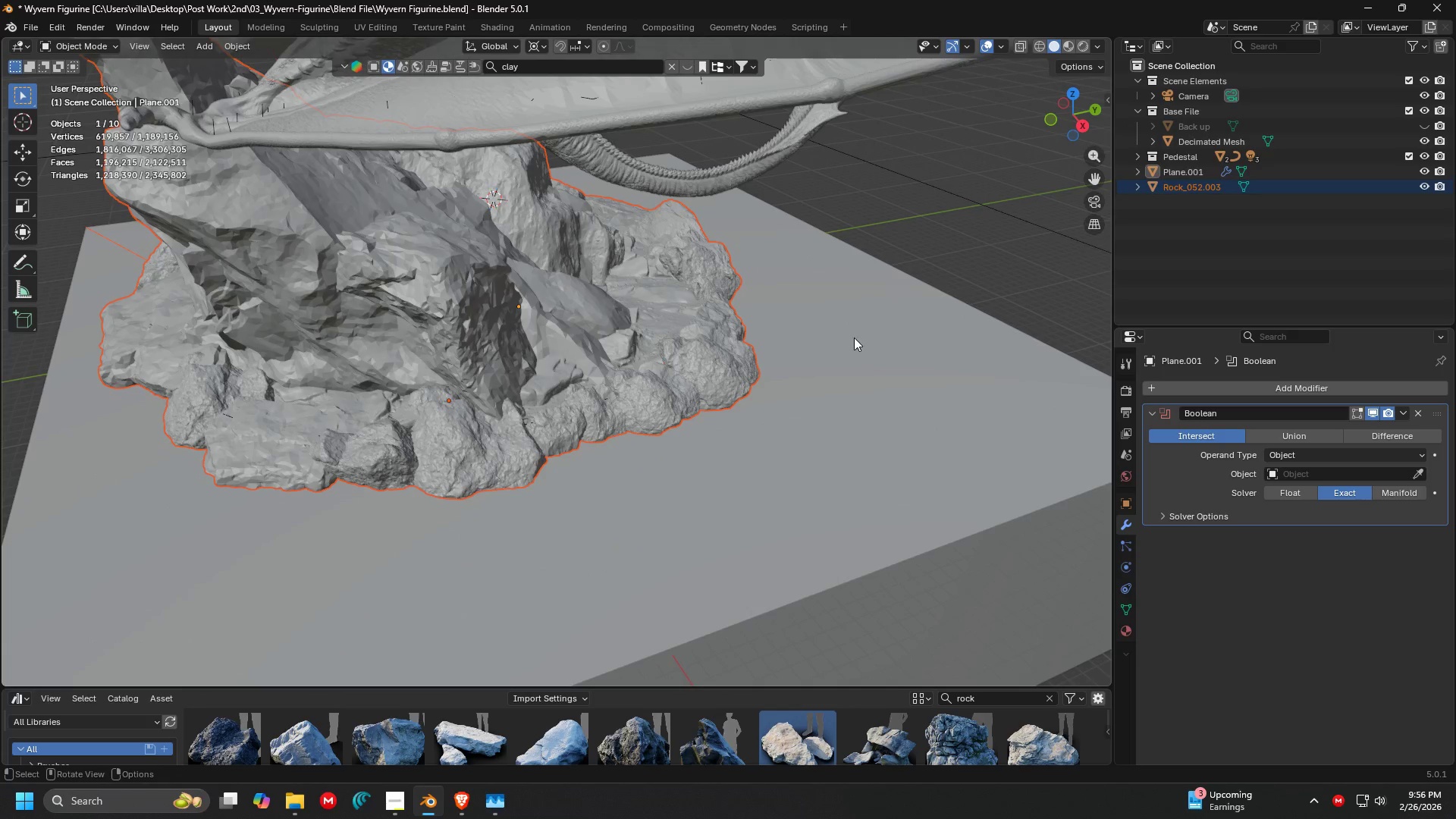 
left_click([854, 337])
 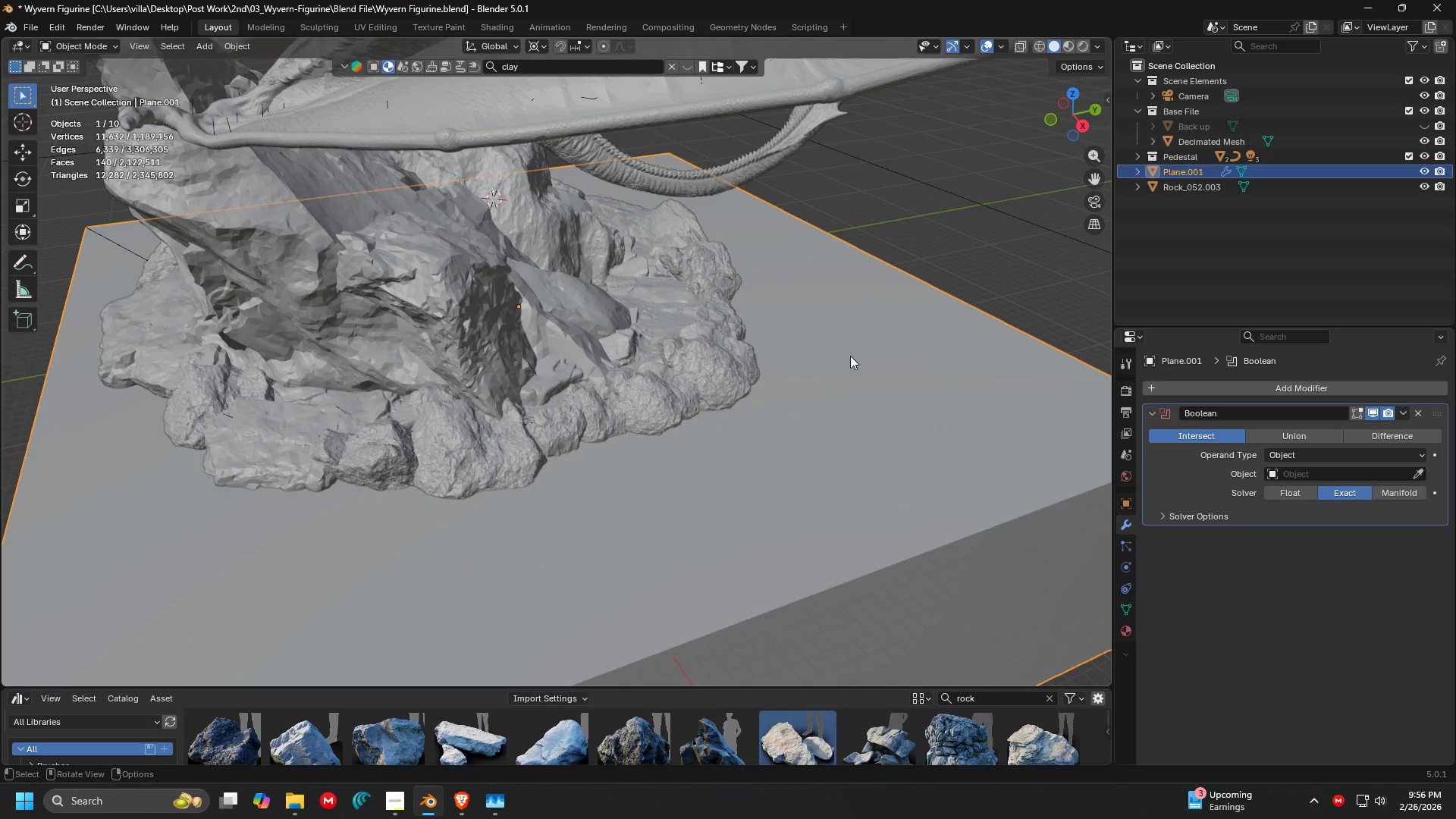 
key(Tab)
 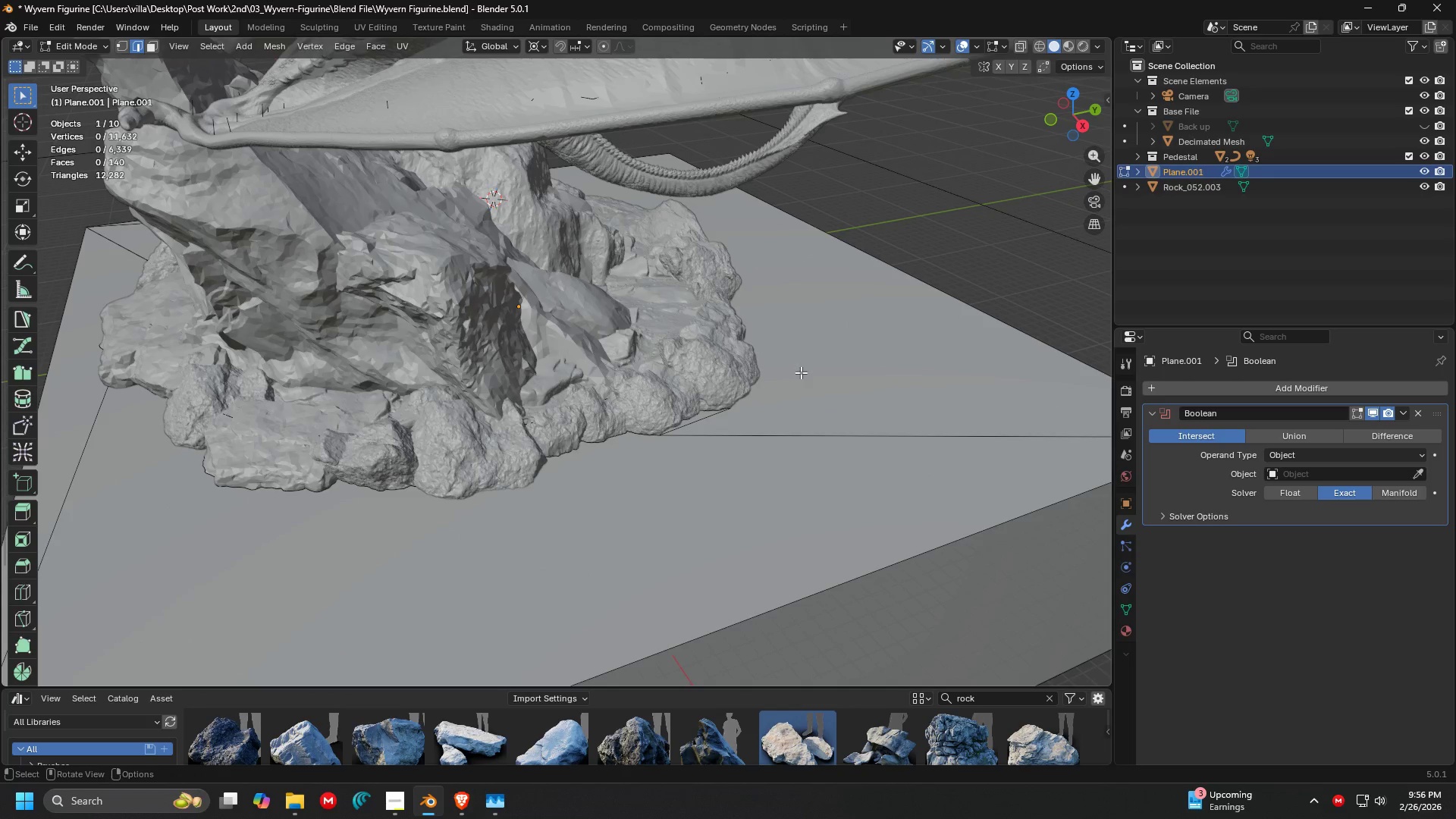 
key(Tab)
 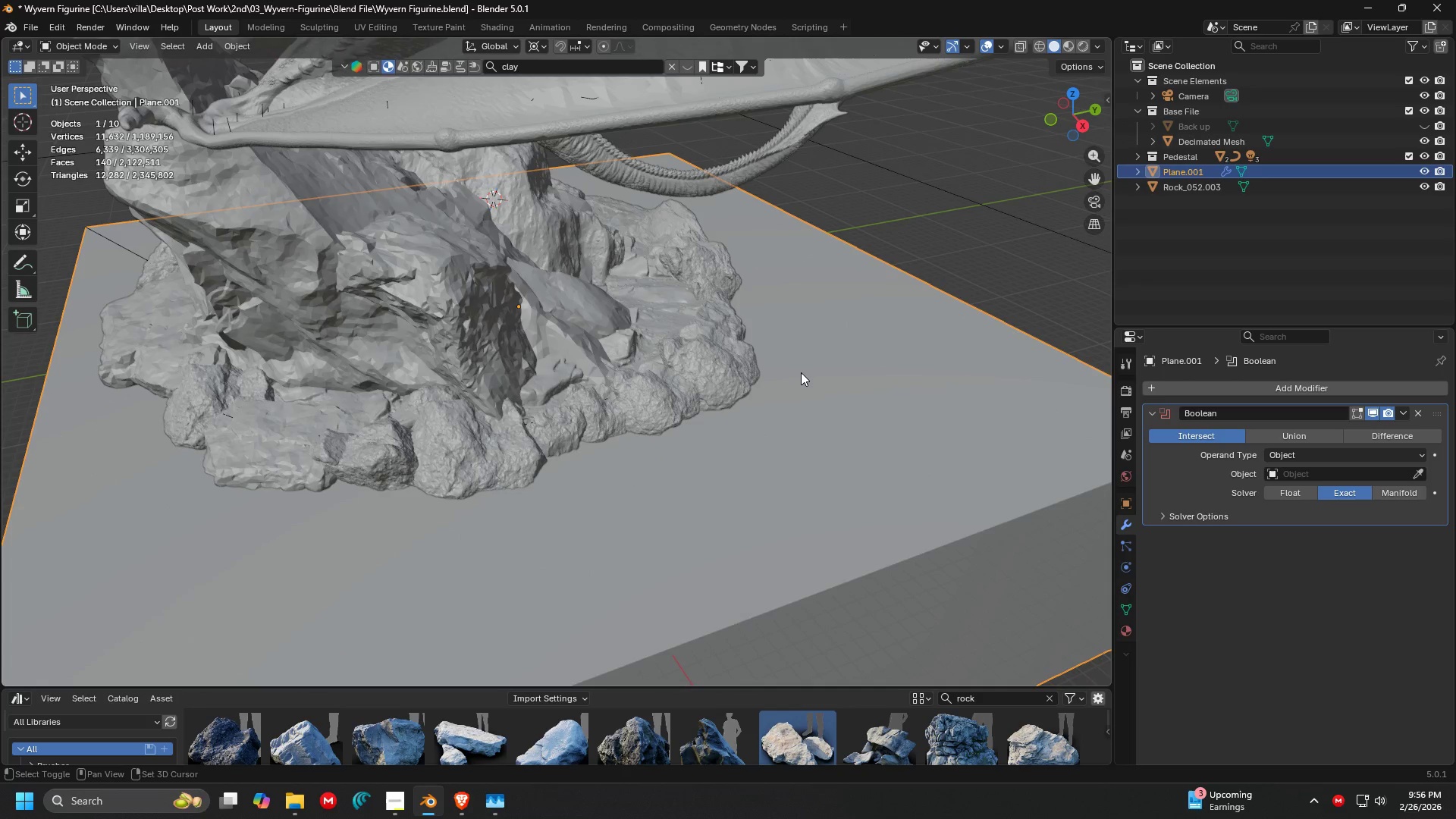 
key(Shift+ShiftLeft)
 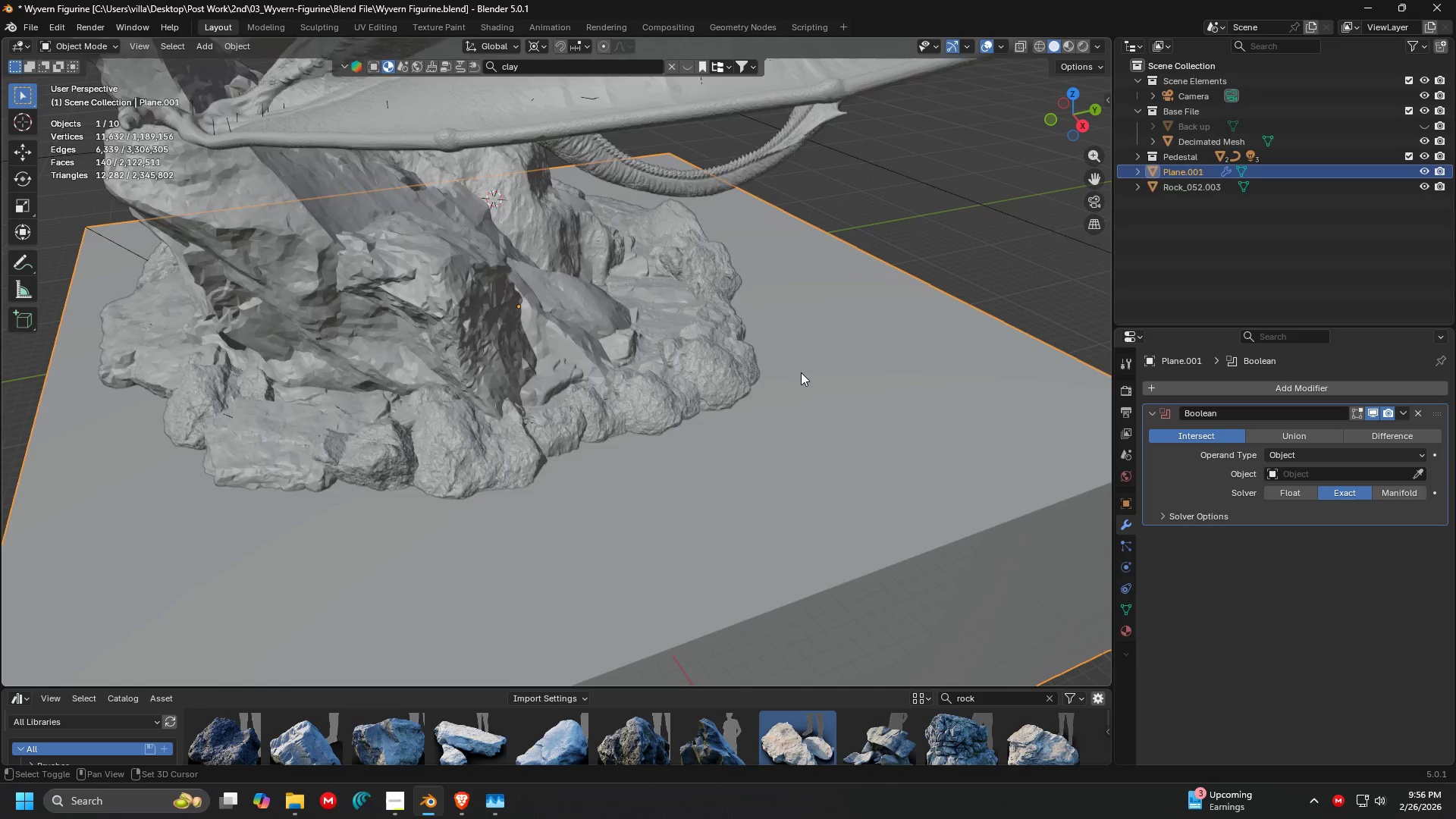 
key(Shift+H)
 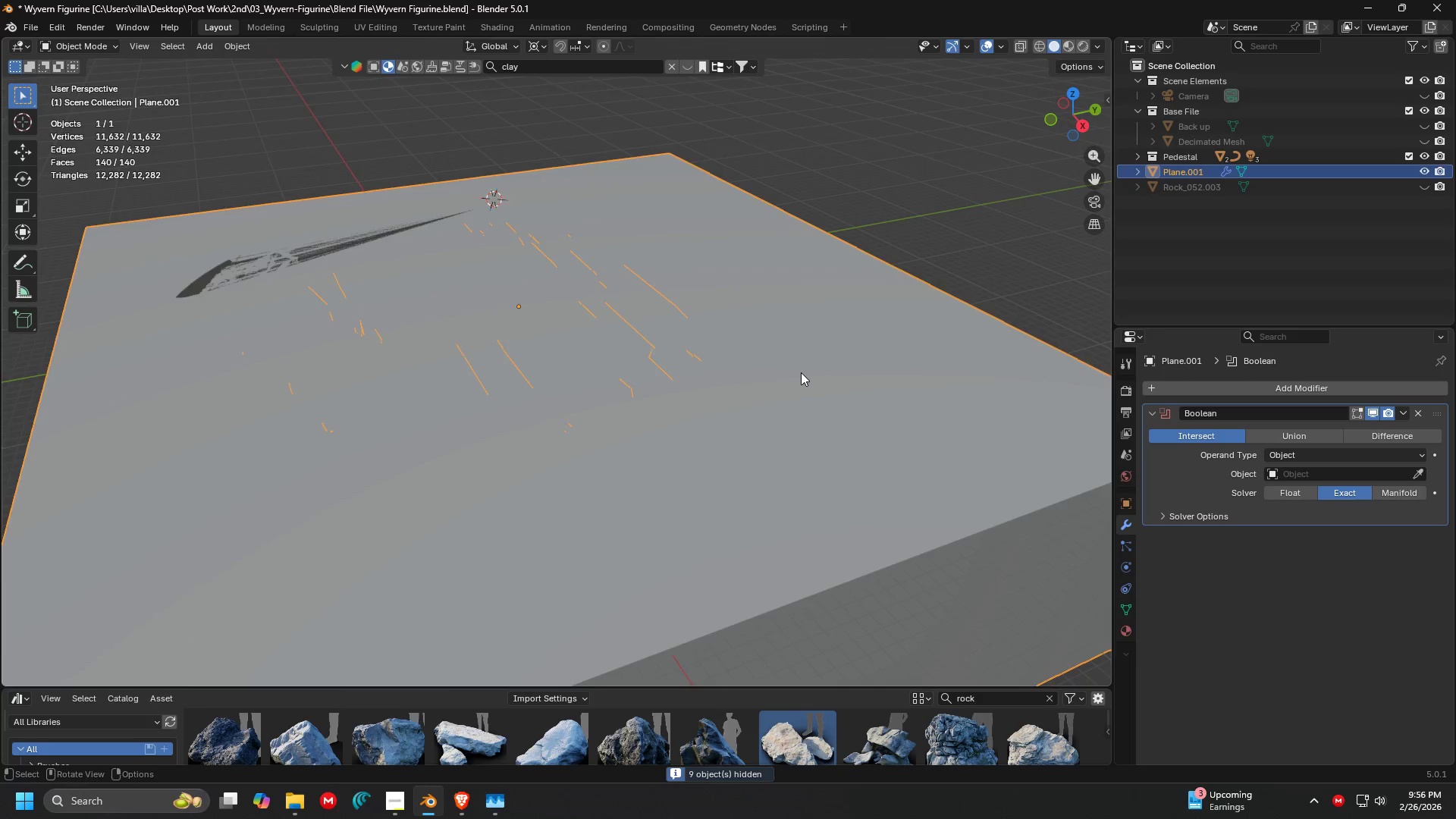 
key(Tab)
 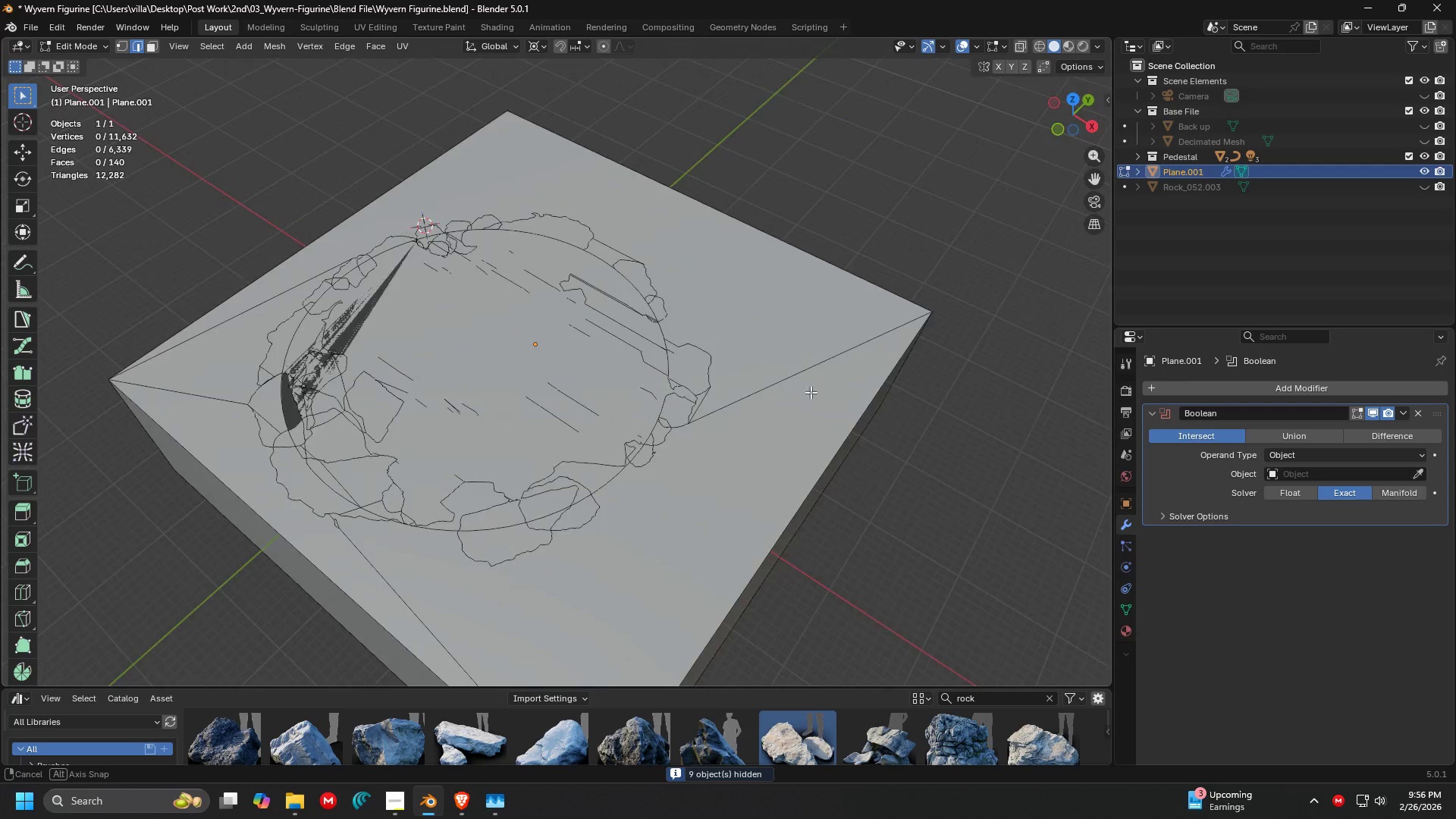 
scroll: coordinate [770, 384], scroll_direction: down, amount: 2.0
 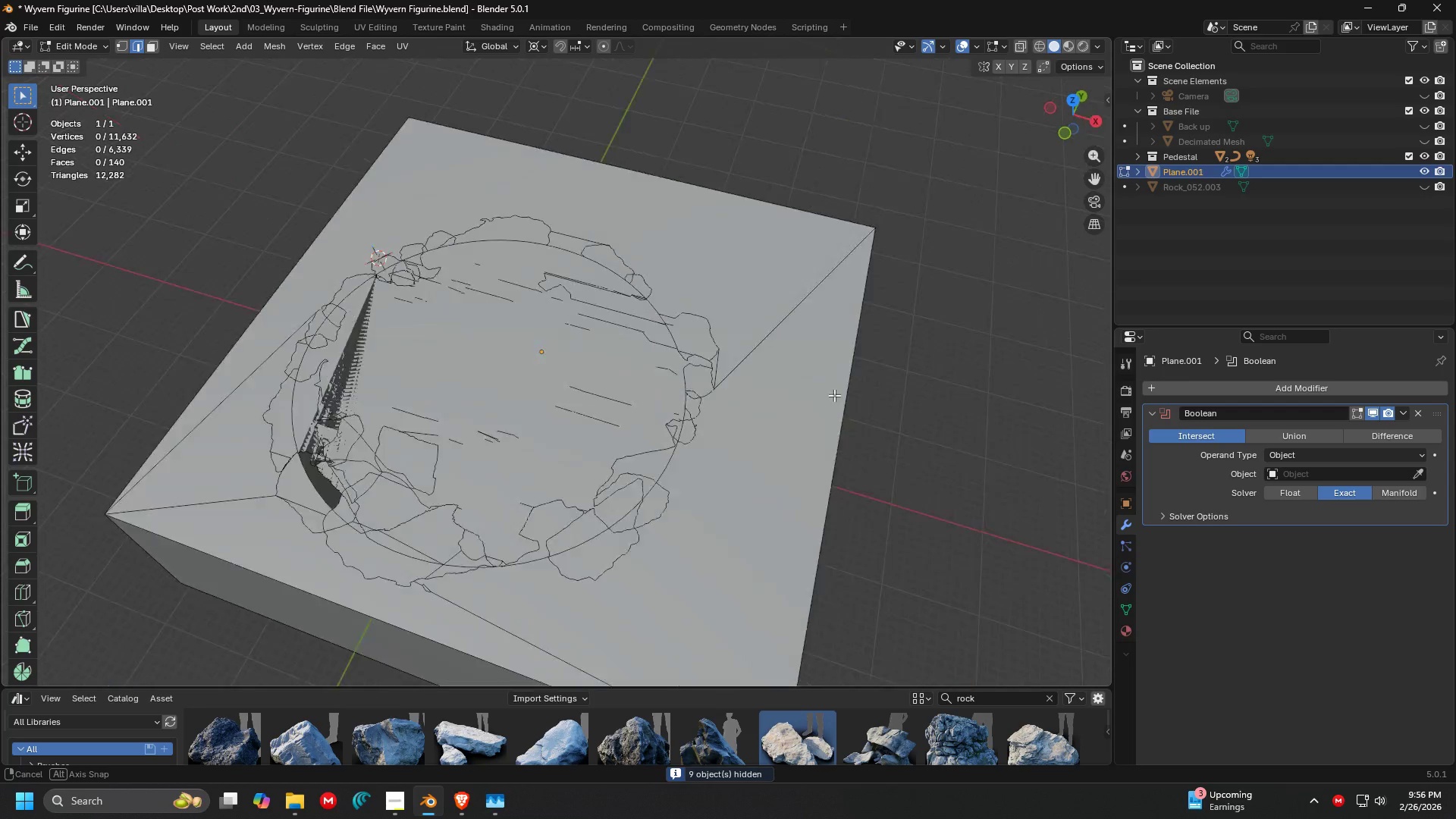 
key(Shift+ShiftLeft)
 